 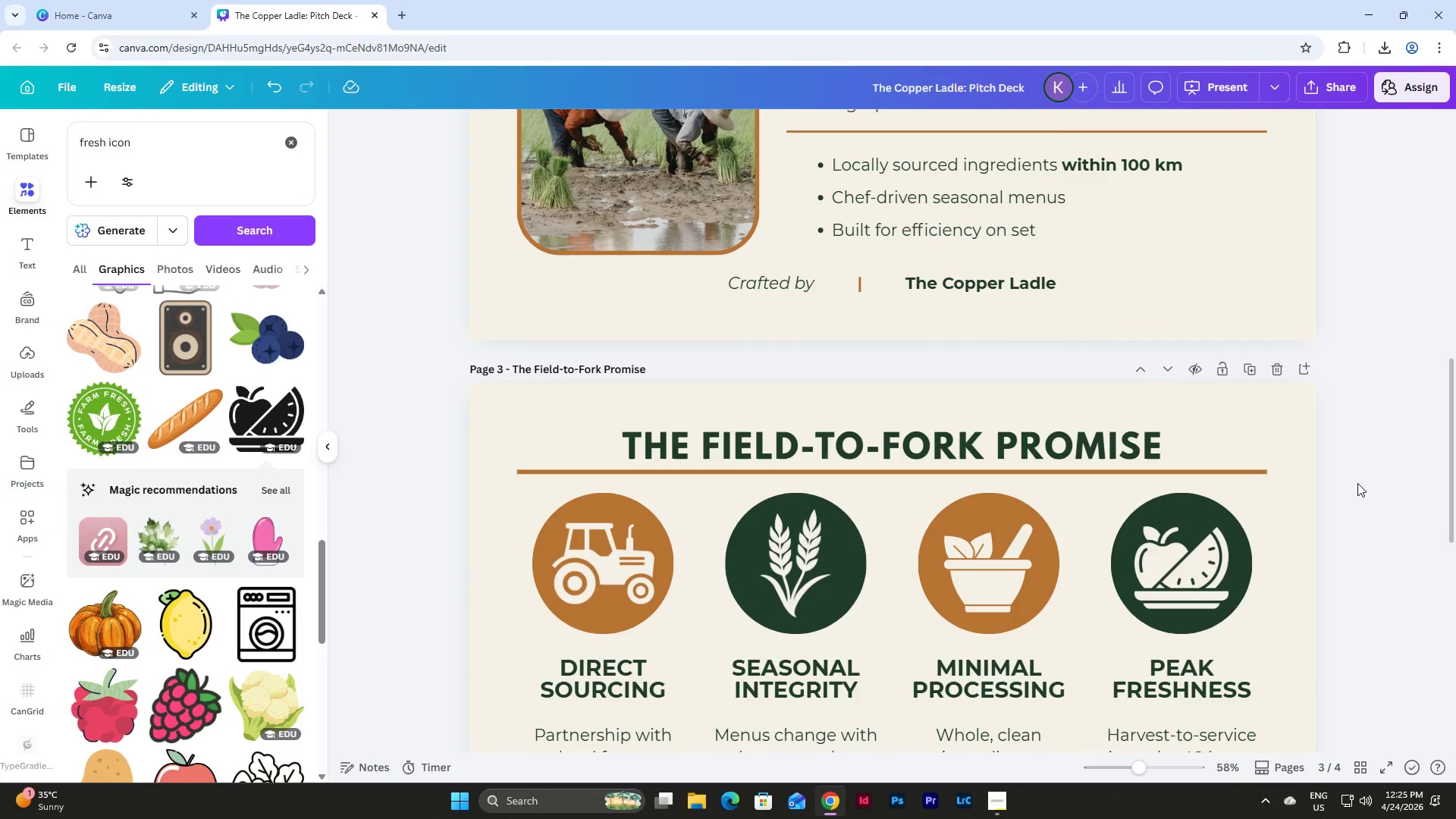 
scroll: coordinate [1357, 486], scroll_direction: down, amount: 6.0
 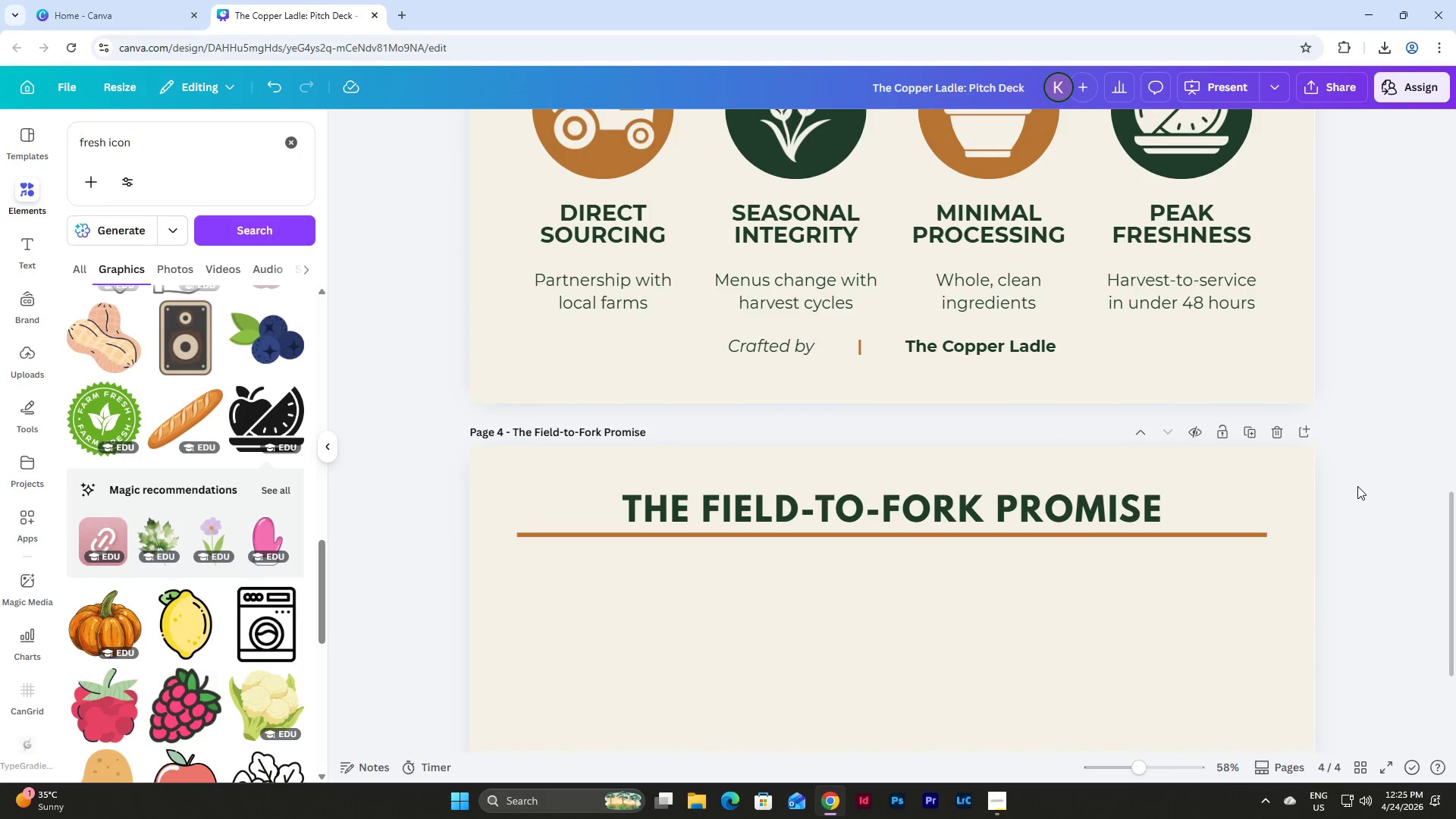 
scroll: coordinate [1357, 486], scroll_direction: up, amount: 3.0
 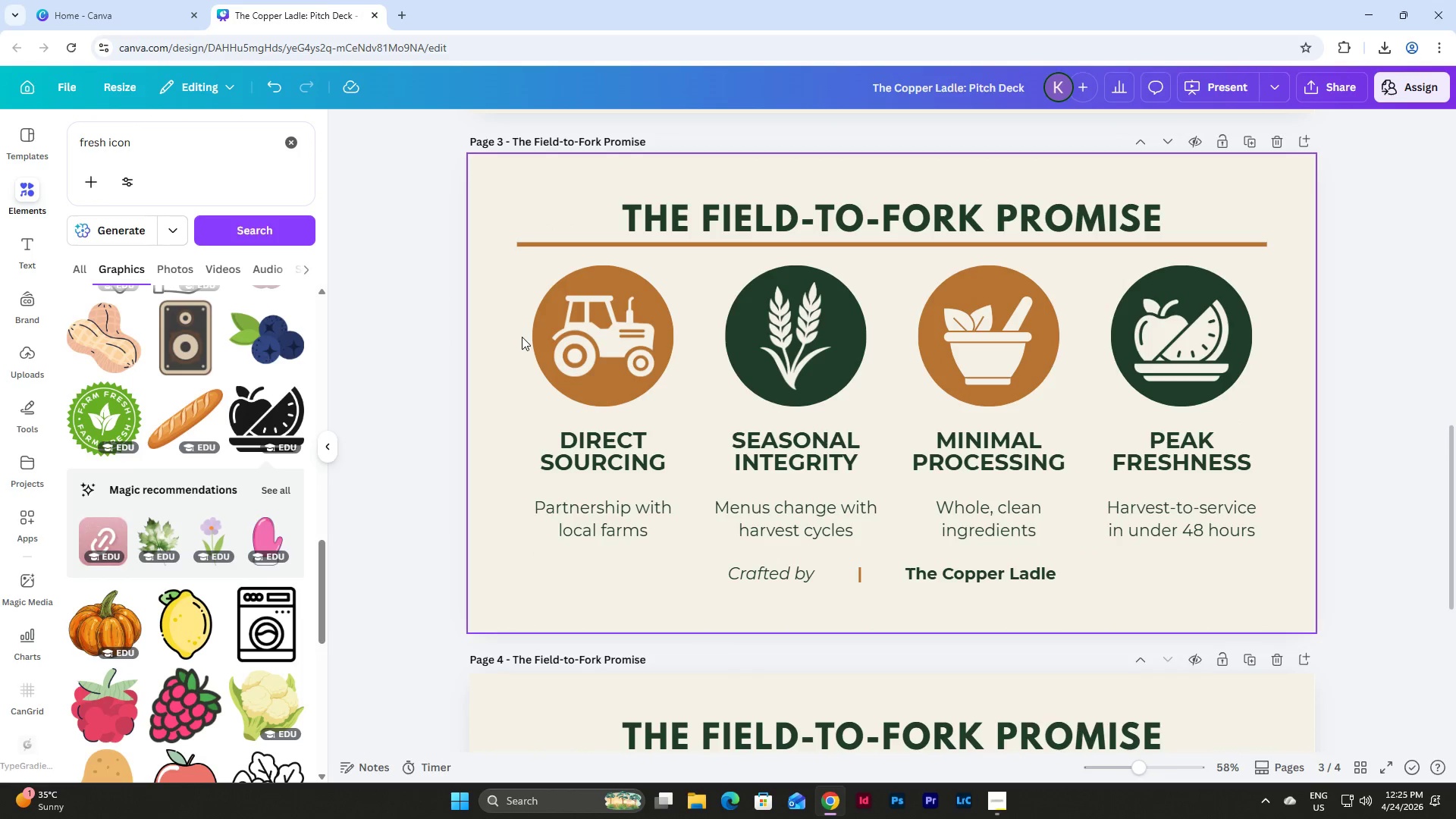 
scroll: coordinate [1341, 403], scroll_direction: down, amount: 1.0
 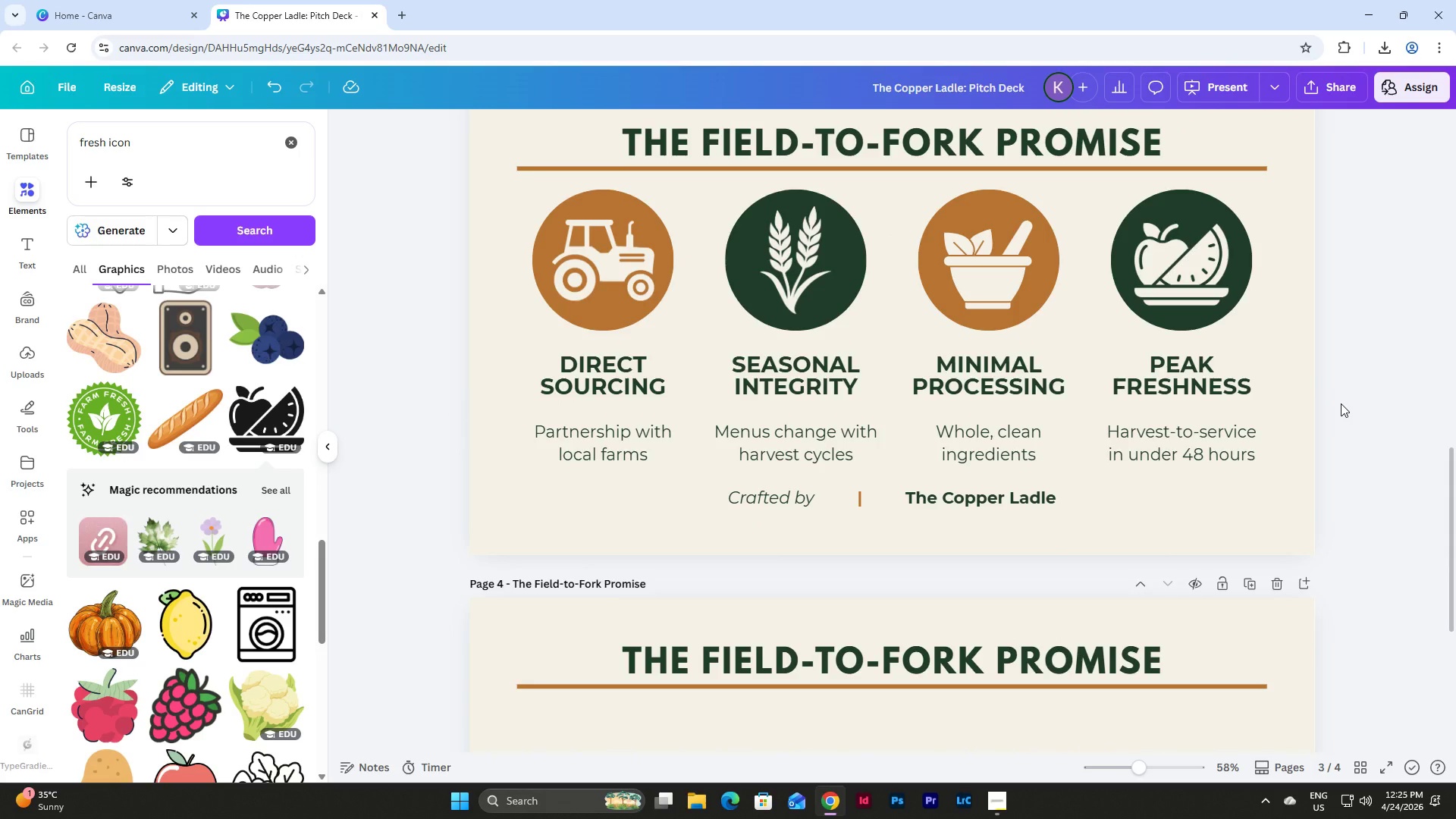 
scroll: coordinate [1341, 403], scroll_direction: up, amount: 3.0
 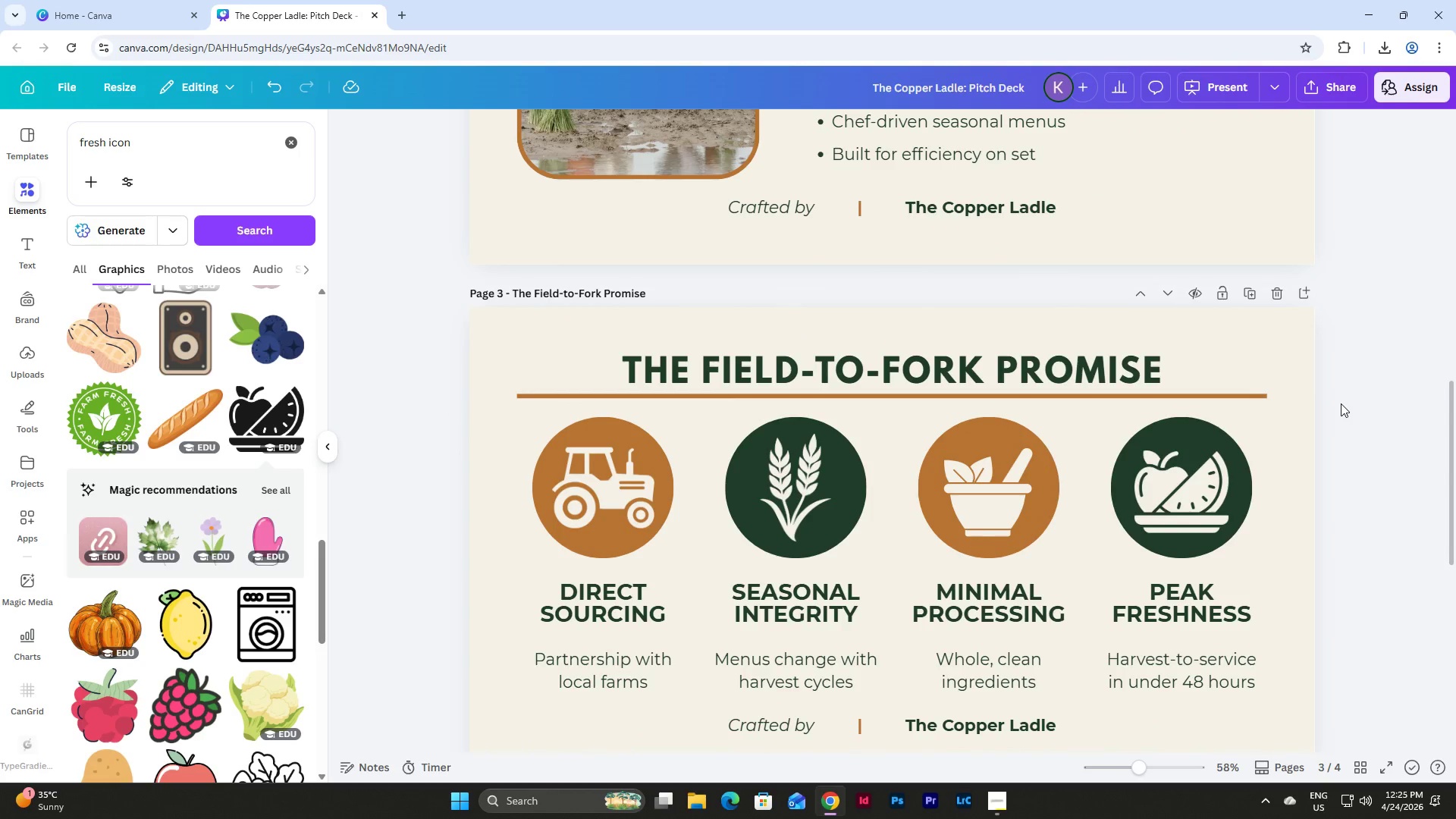 
scroll: coordinate [1341, 403], scroll_direction: down, amount: 7.0
 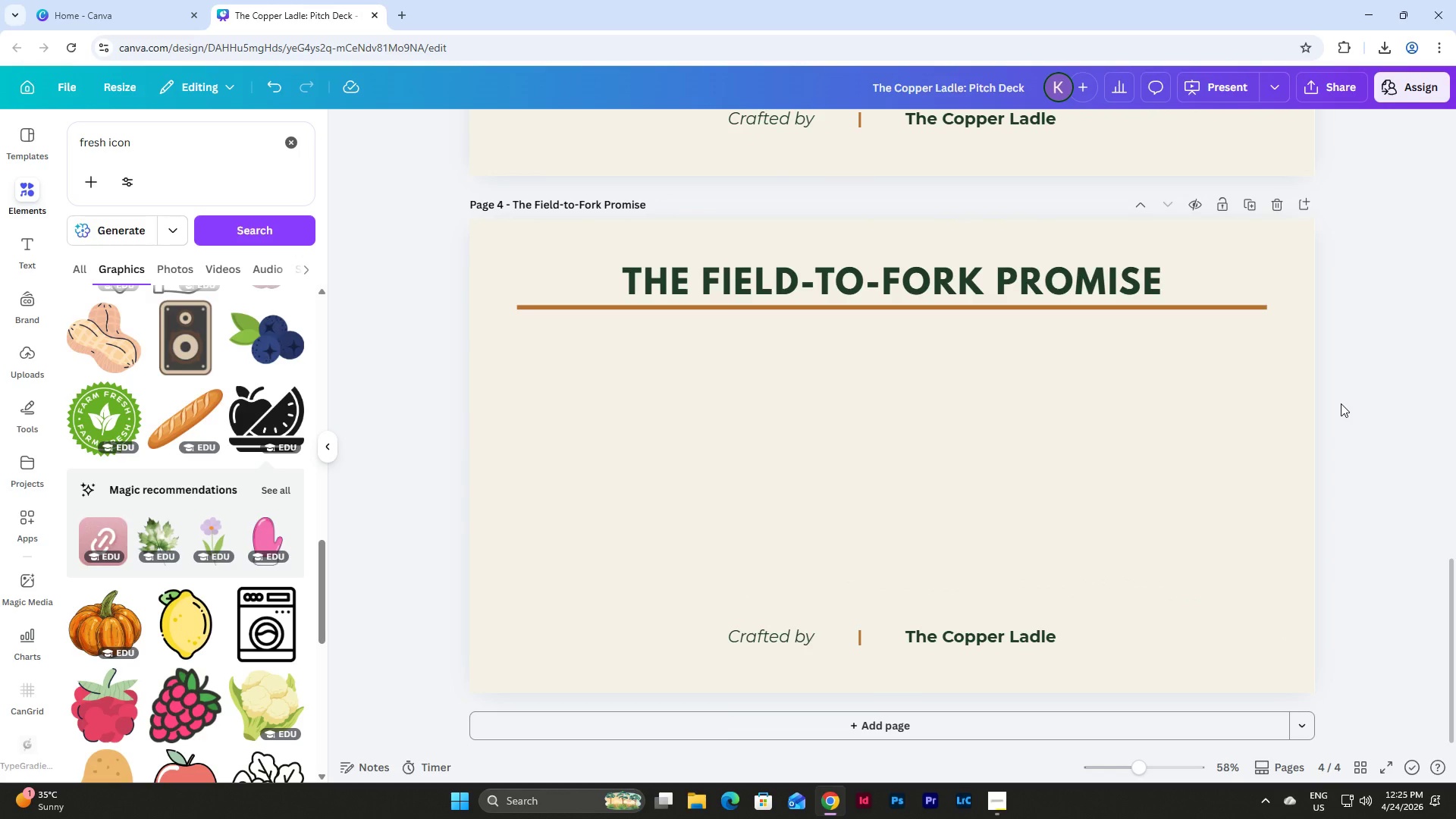 
scroll: coordinate [1341, 403], scroll_direction: up, amount: 6.0
 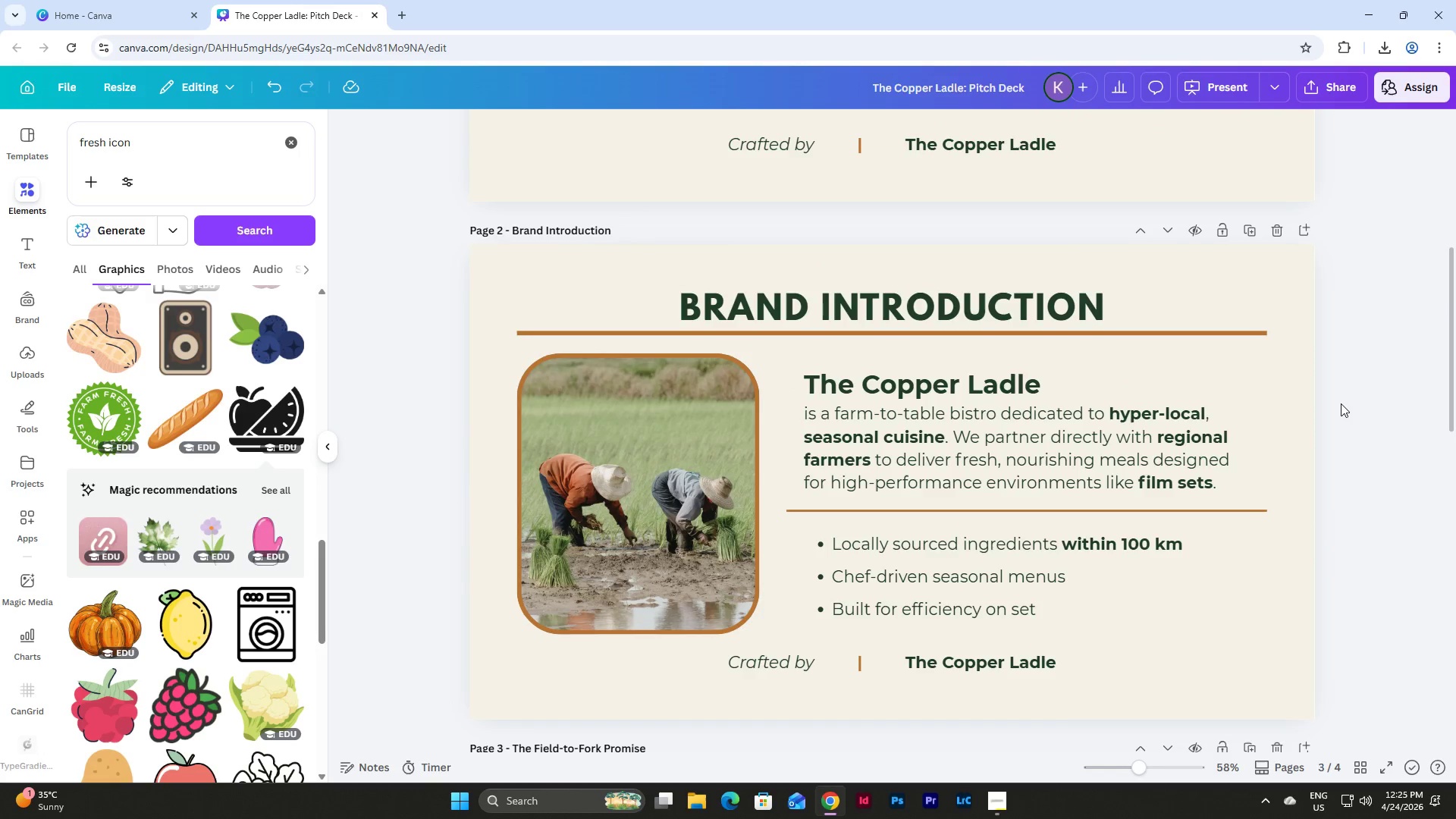 
scroll: coordinate [1341, 403], scroll_direction: down, amount: 5.0
 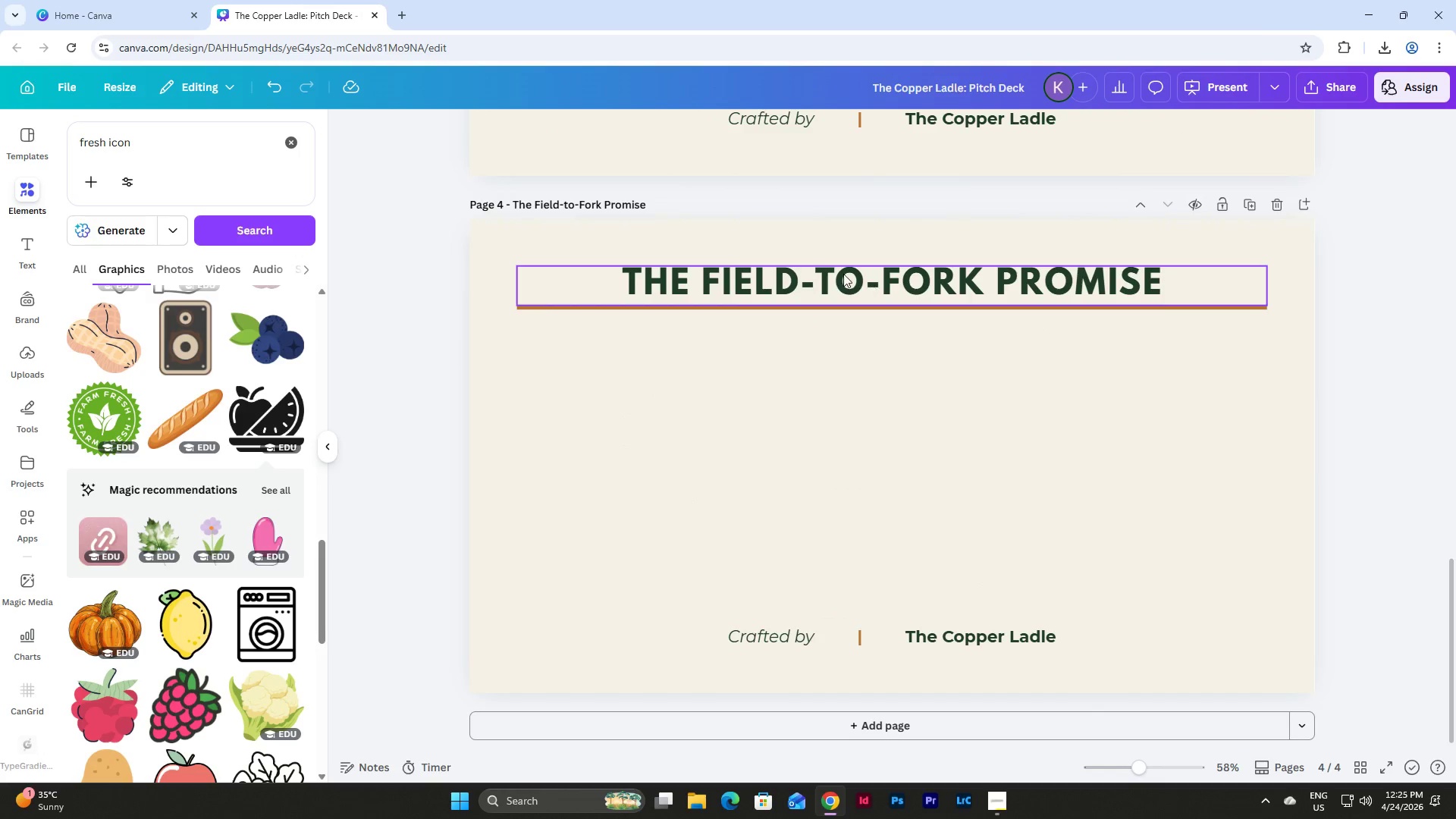 
left_click_drag(start_coordinate=[513, 203], to_coordinate=[744, 218])
 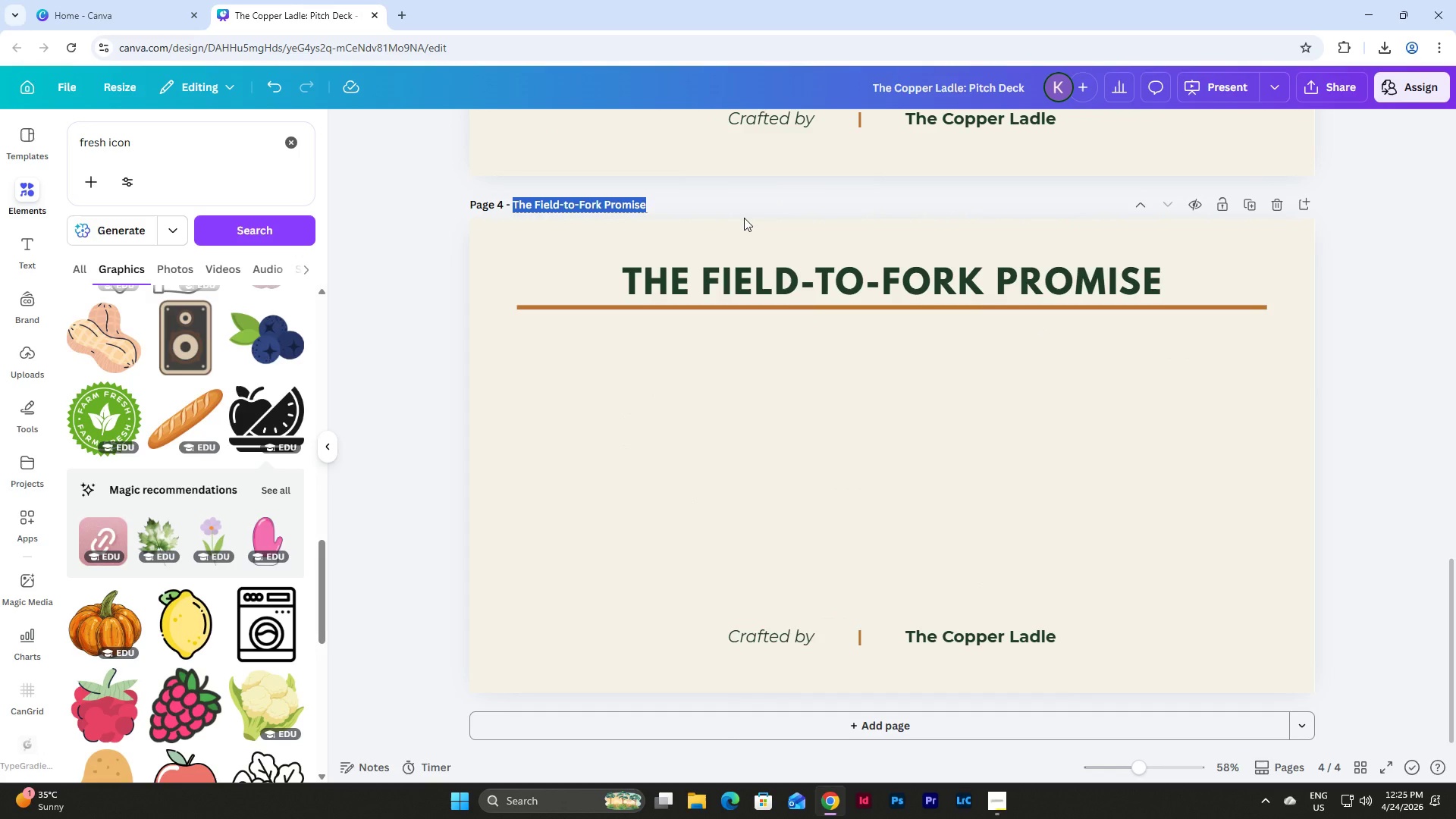 
type(Why Film Sets Choose Us)
 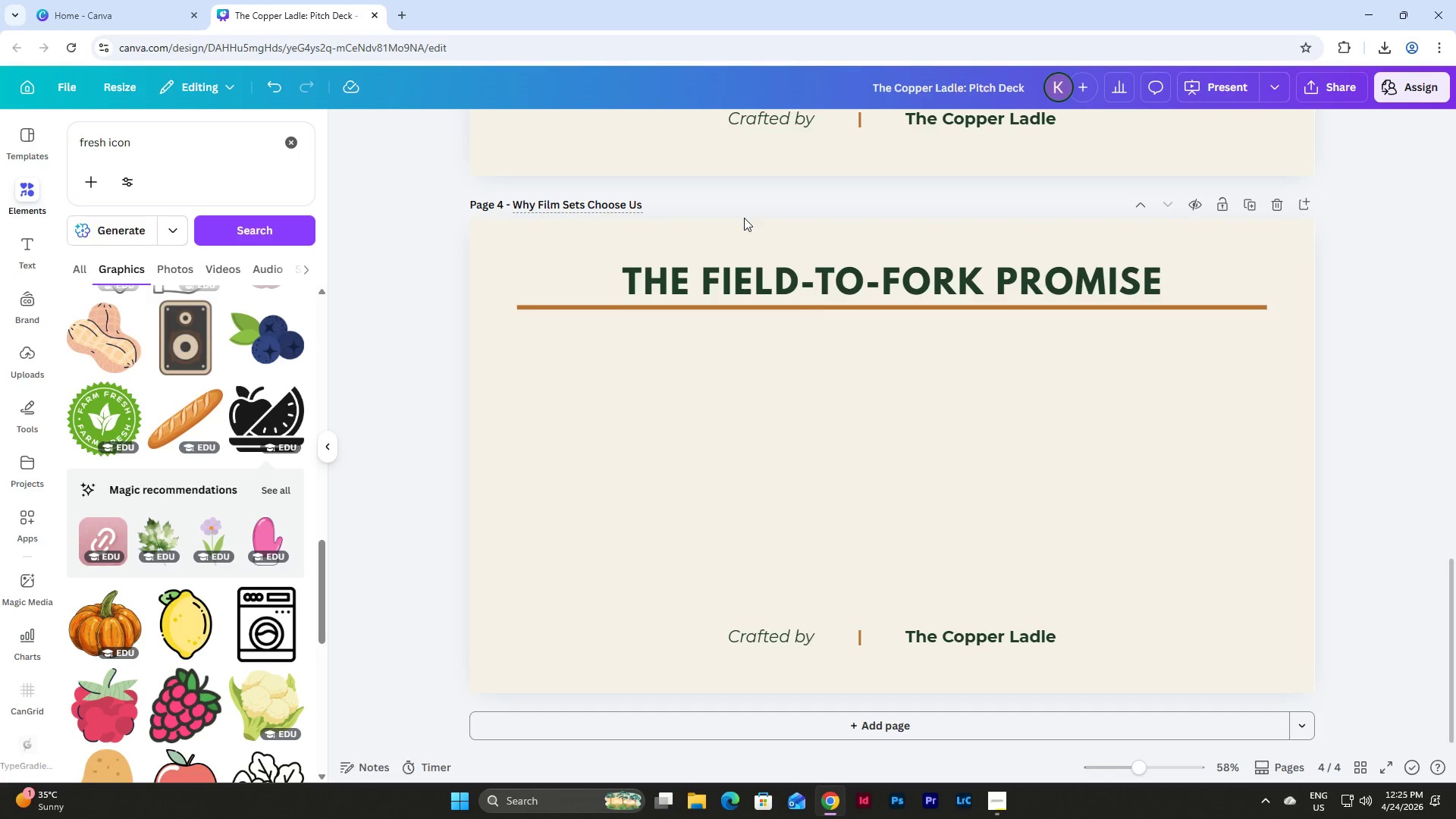 
double_click([911, 273])
 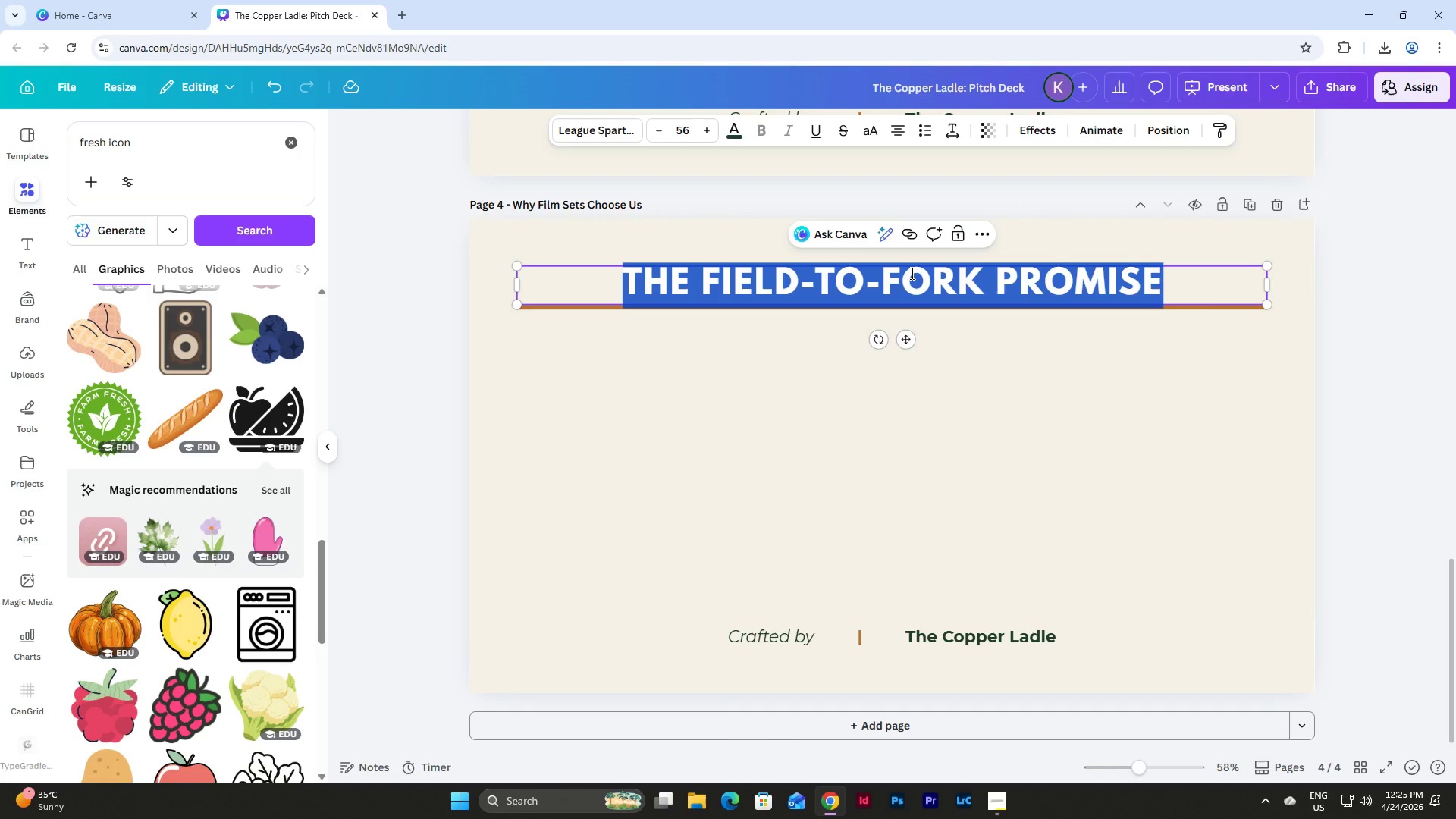 
type(WHY FILM SETS CHOOSE US?)
 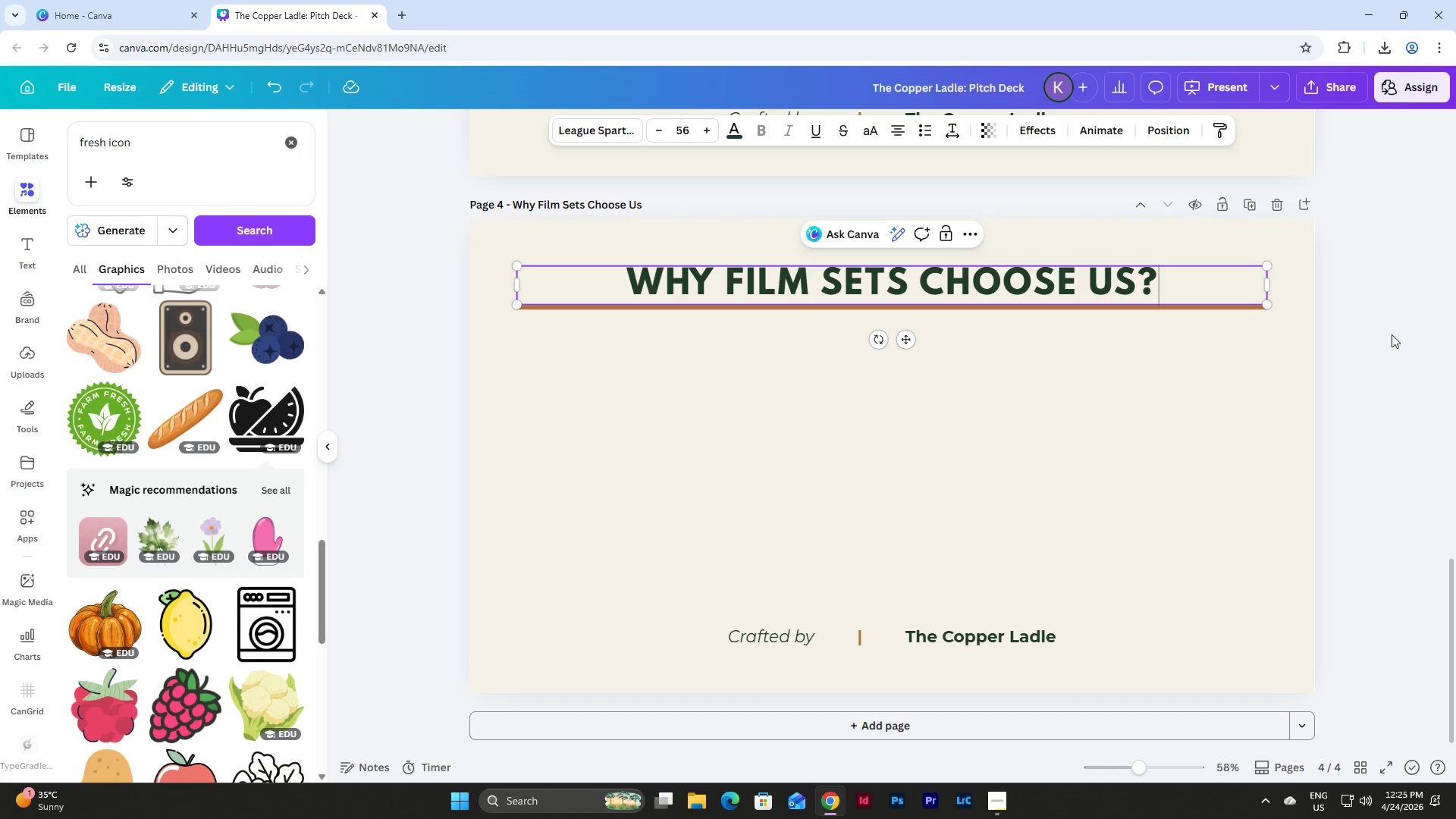 
left_click([1412, 338])
 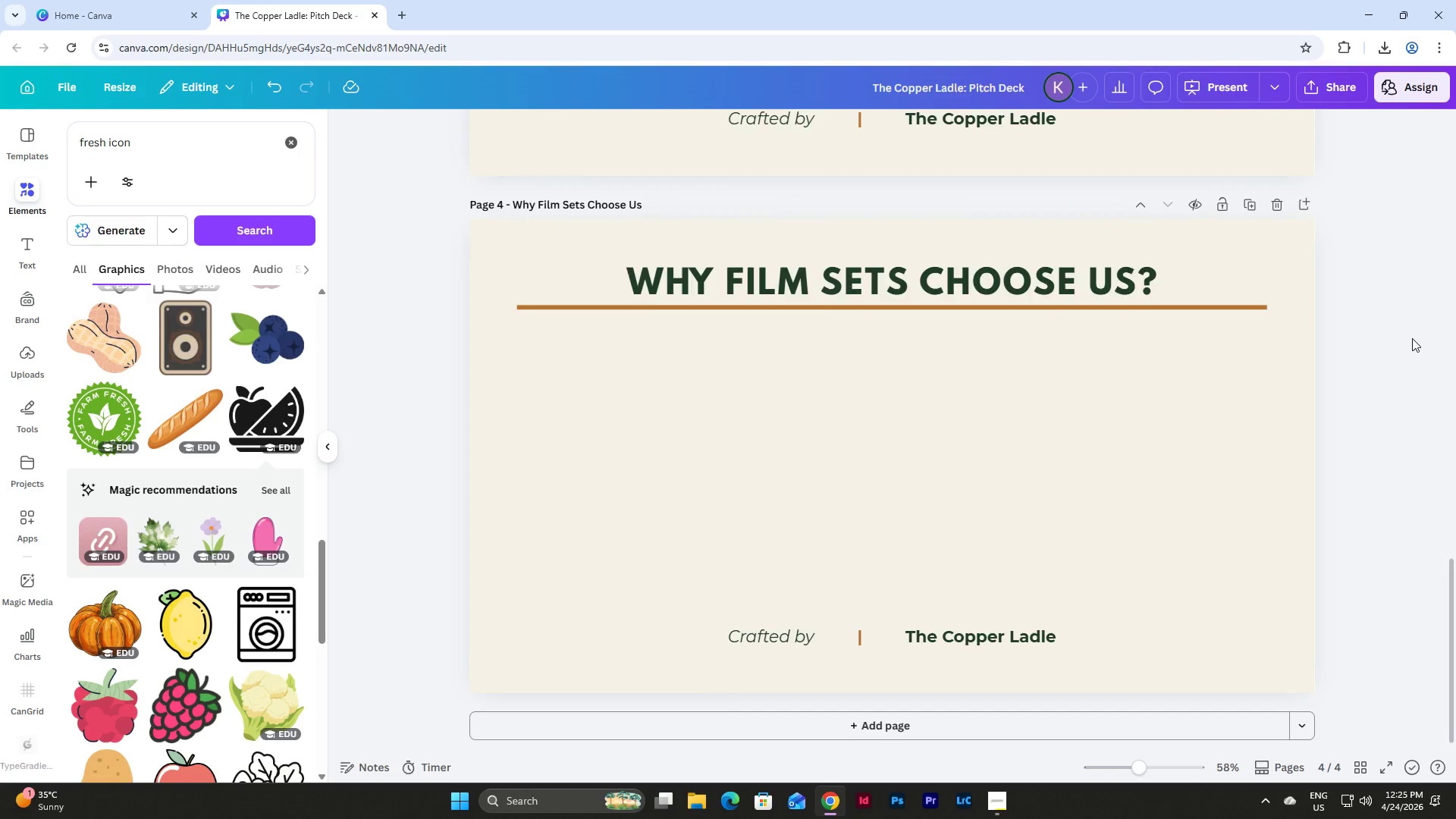 
scroll: coordinate [1412, 338], scroll_direction: down, amount: 2.0
 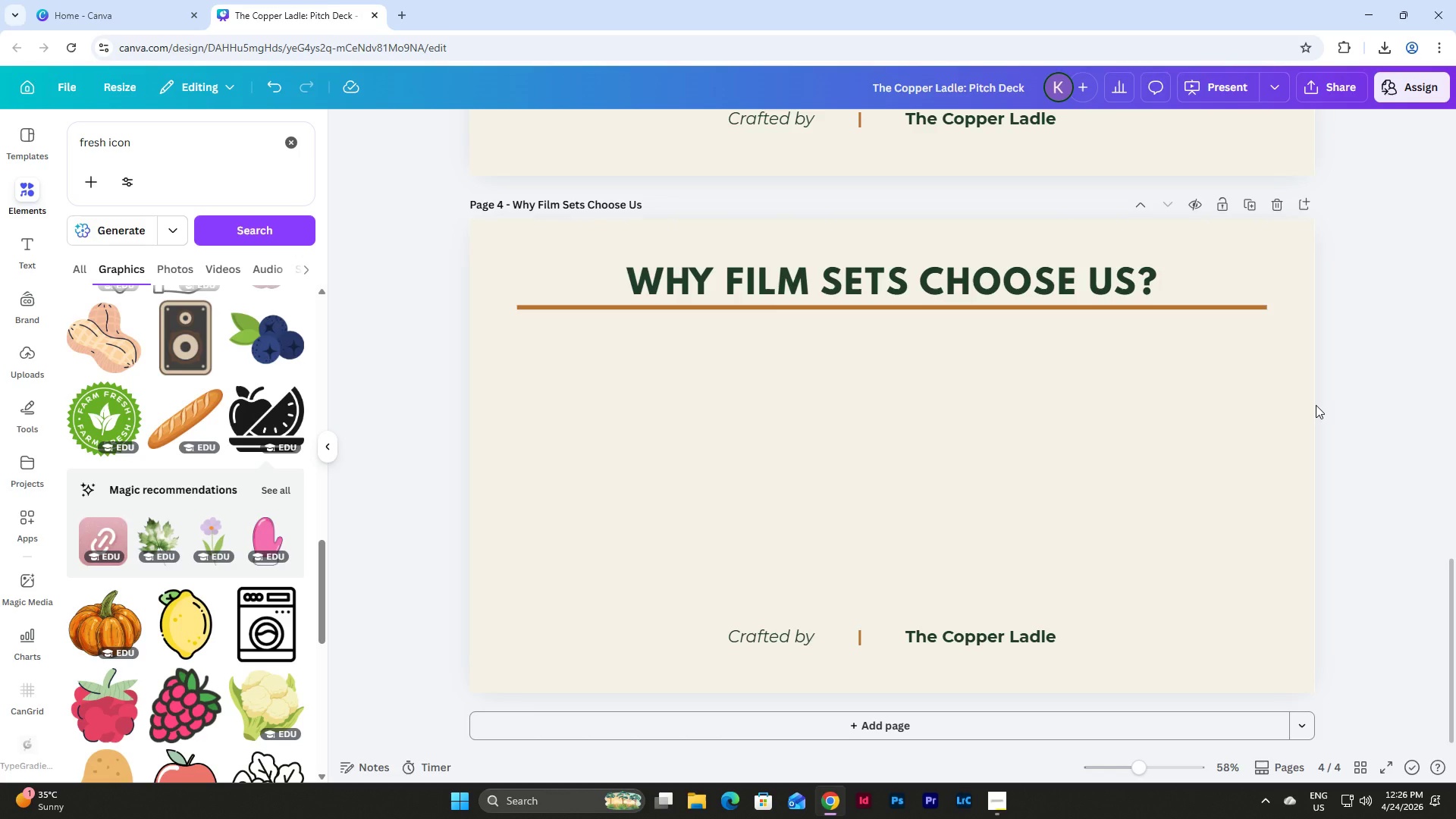 
wait(53.71)
 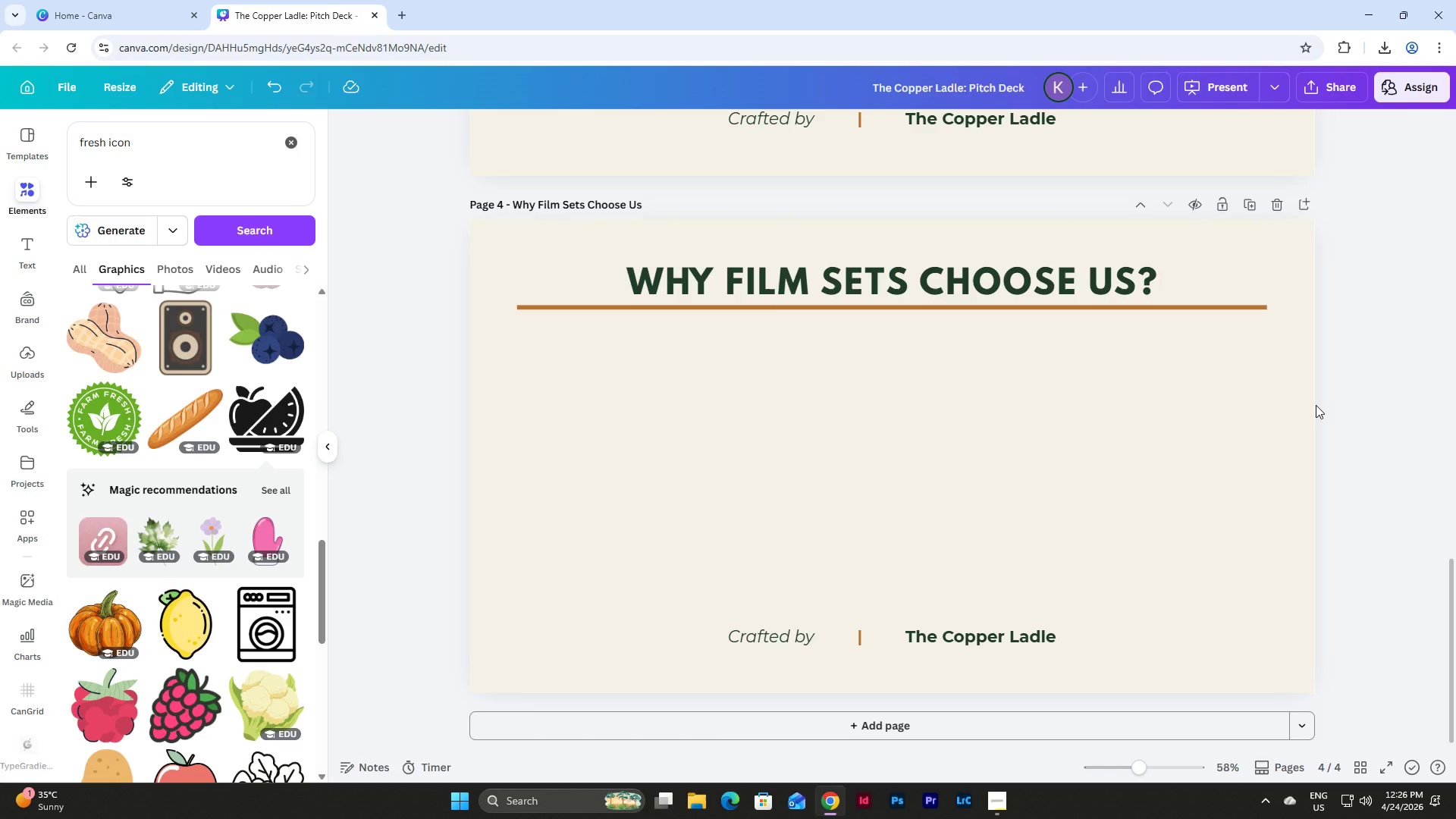 
scroll: coordinate [1332, 471], scroll_direction: up, amount: 5.0
 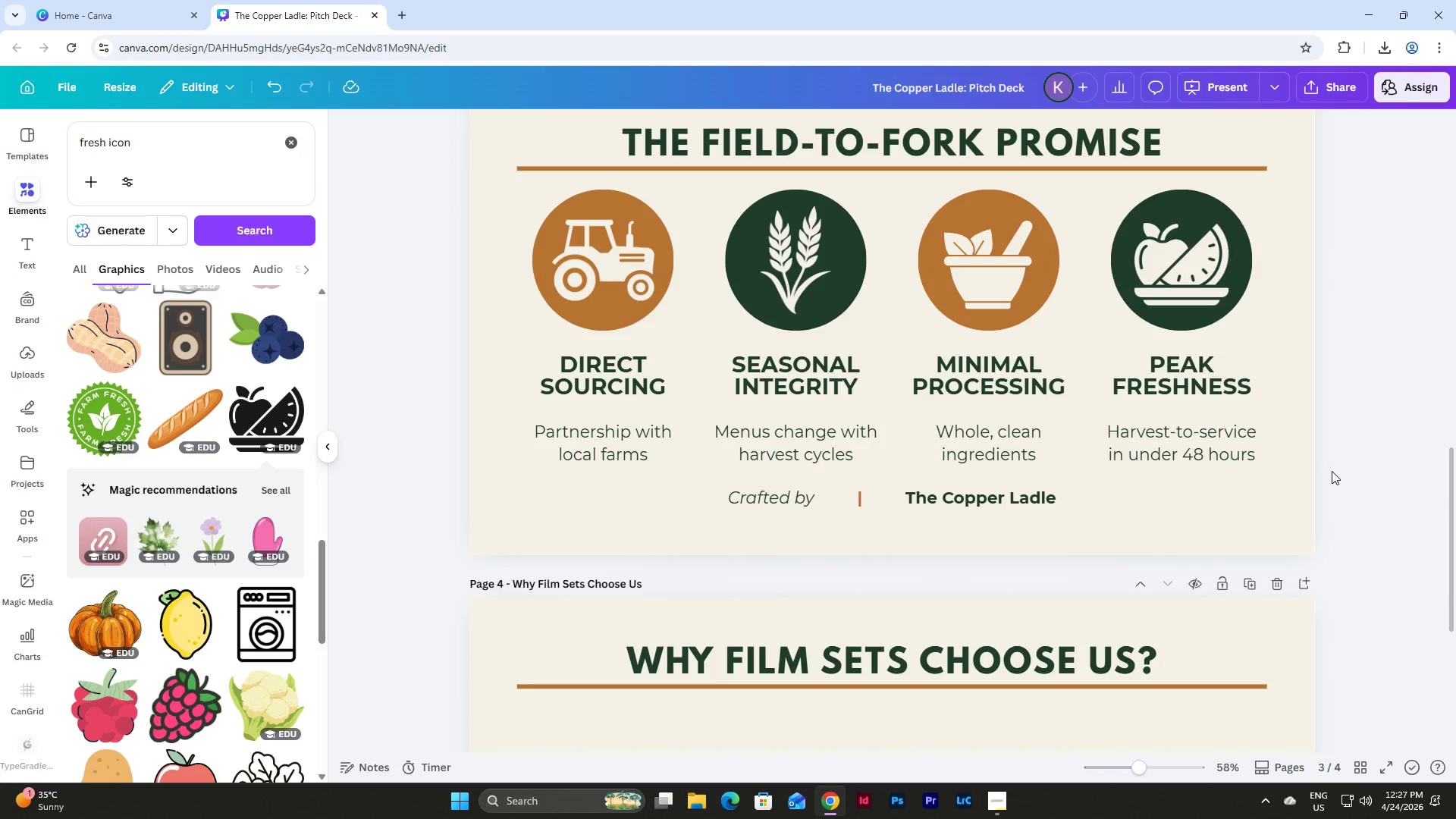 
wait(50.59)
 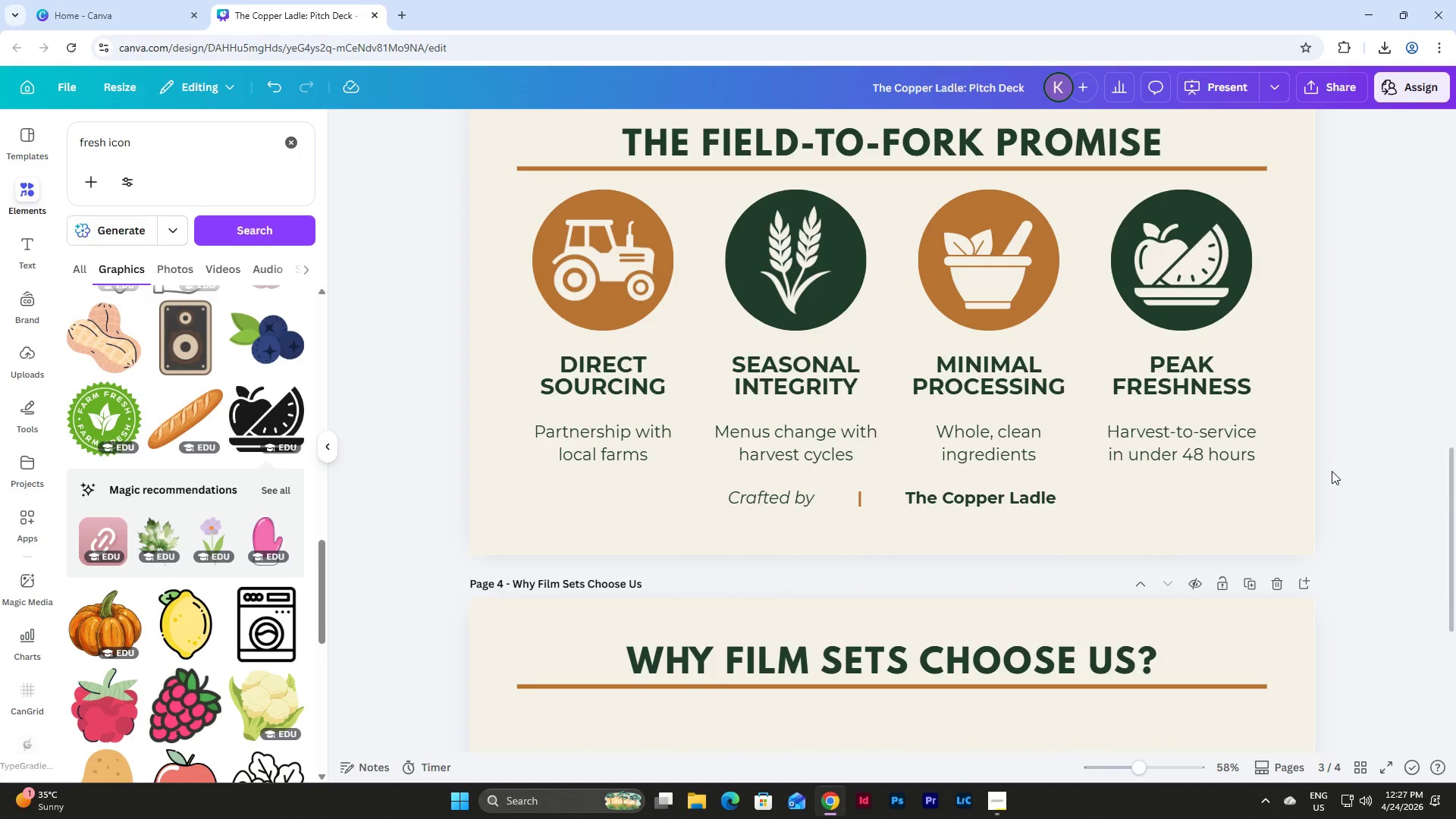 
scroll: coordinate [1049, 522], scroll_direction: down, amount: 6.0
 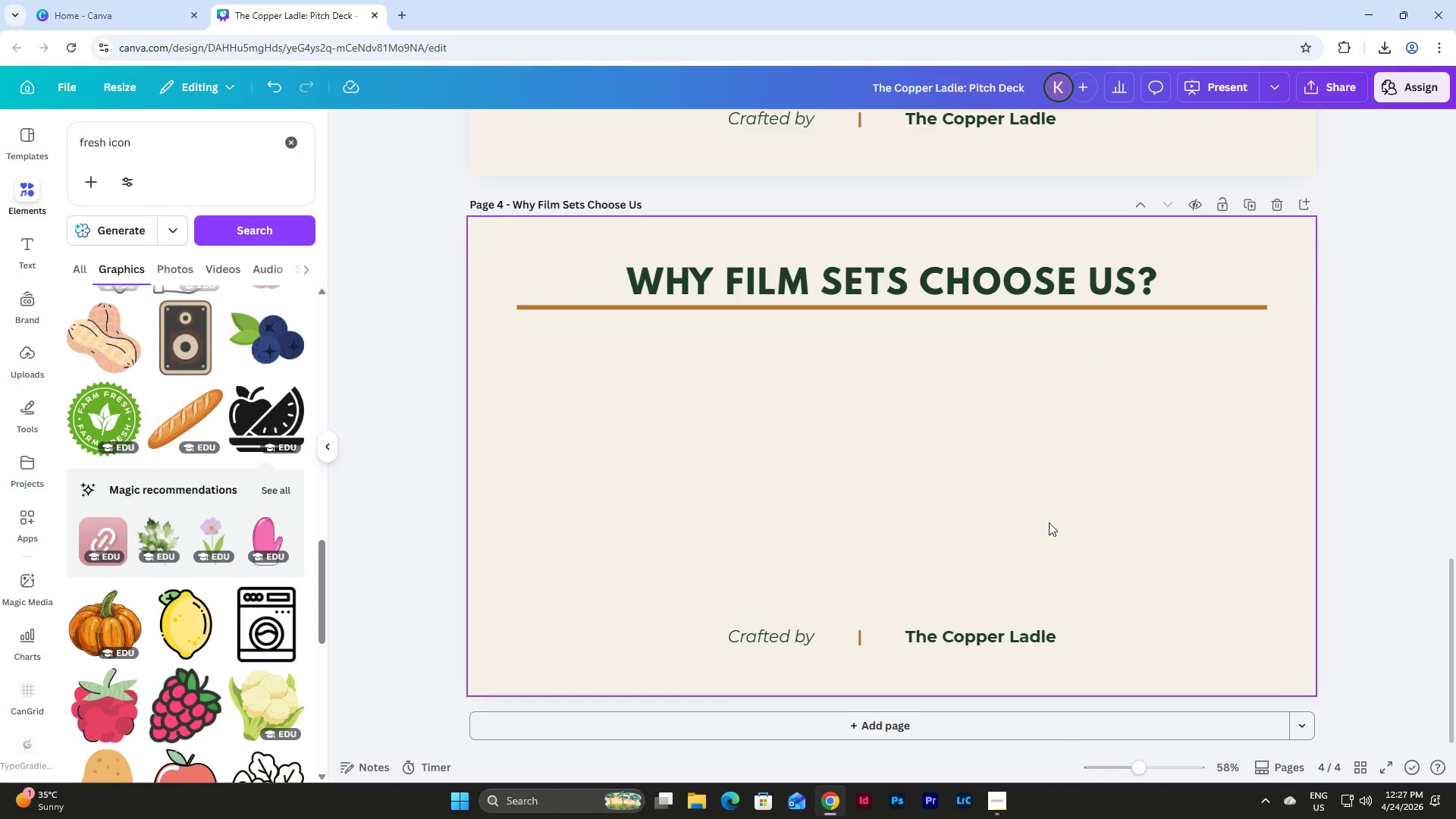 
wait(12.25)
 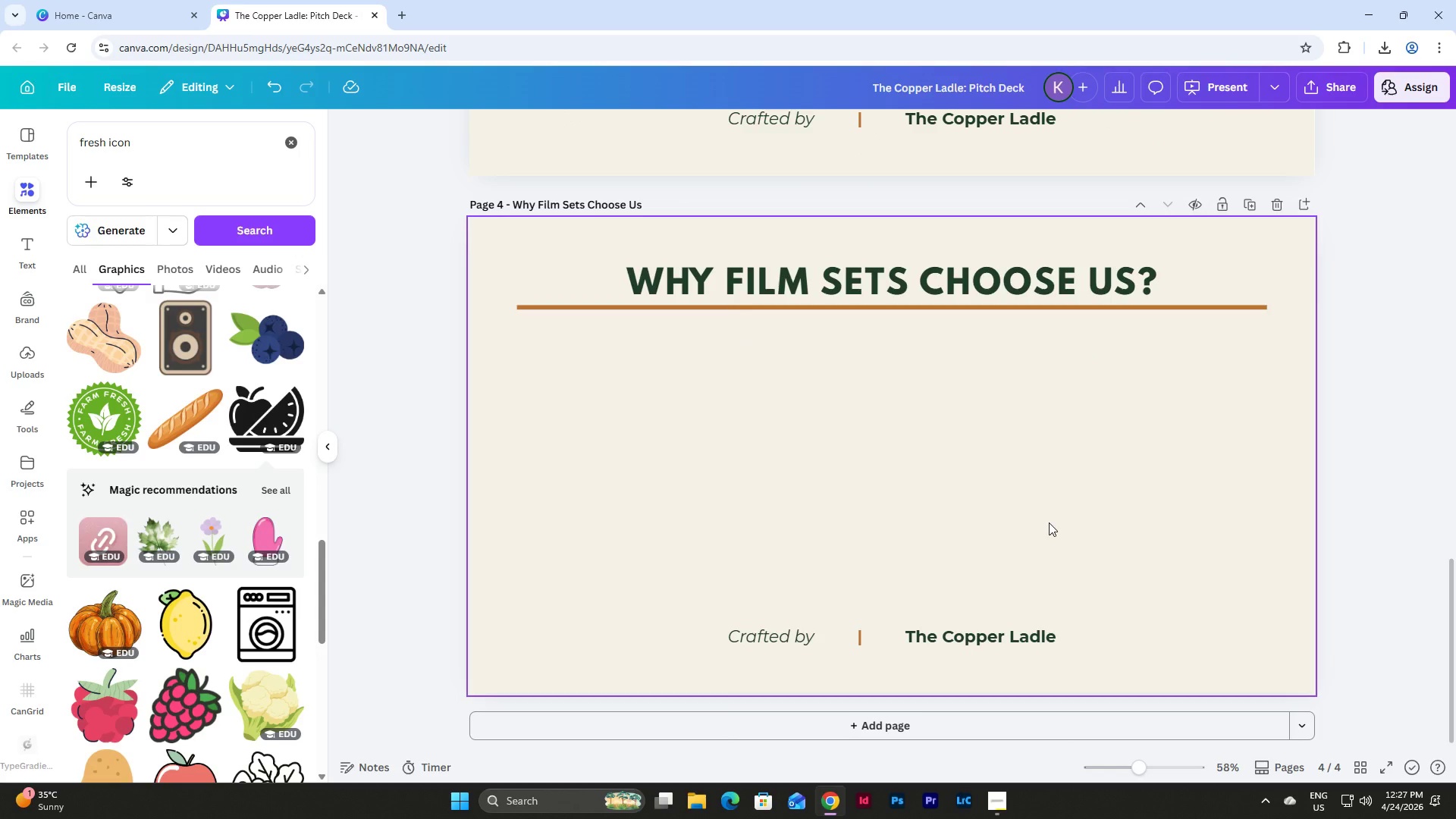 
scroll: coordinate [858, 460], scroll_direction: up, amount: 14.0
 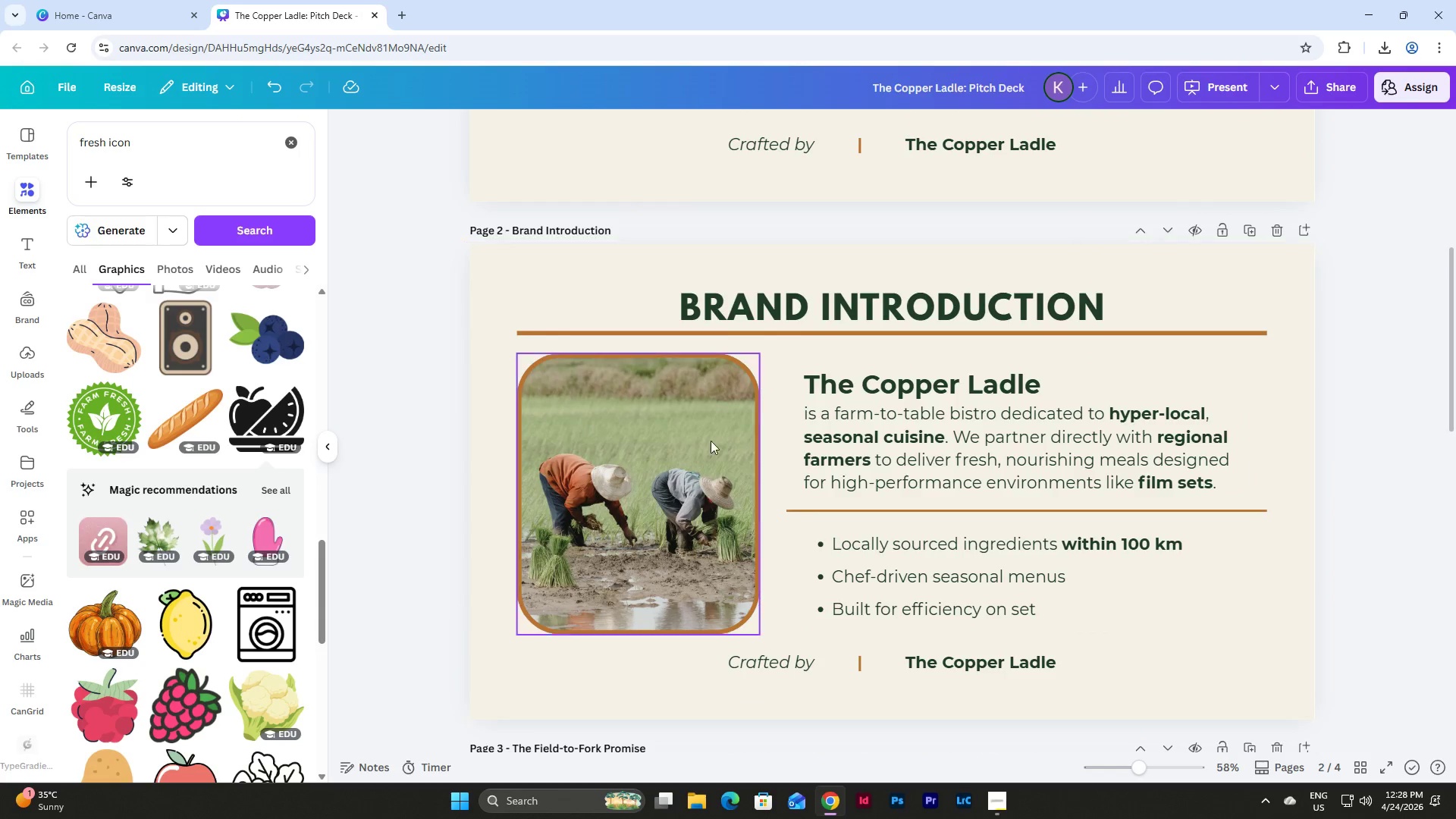 
left_click([654, 432])
 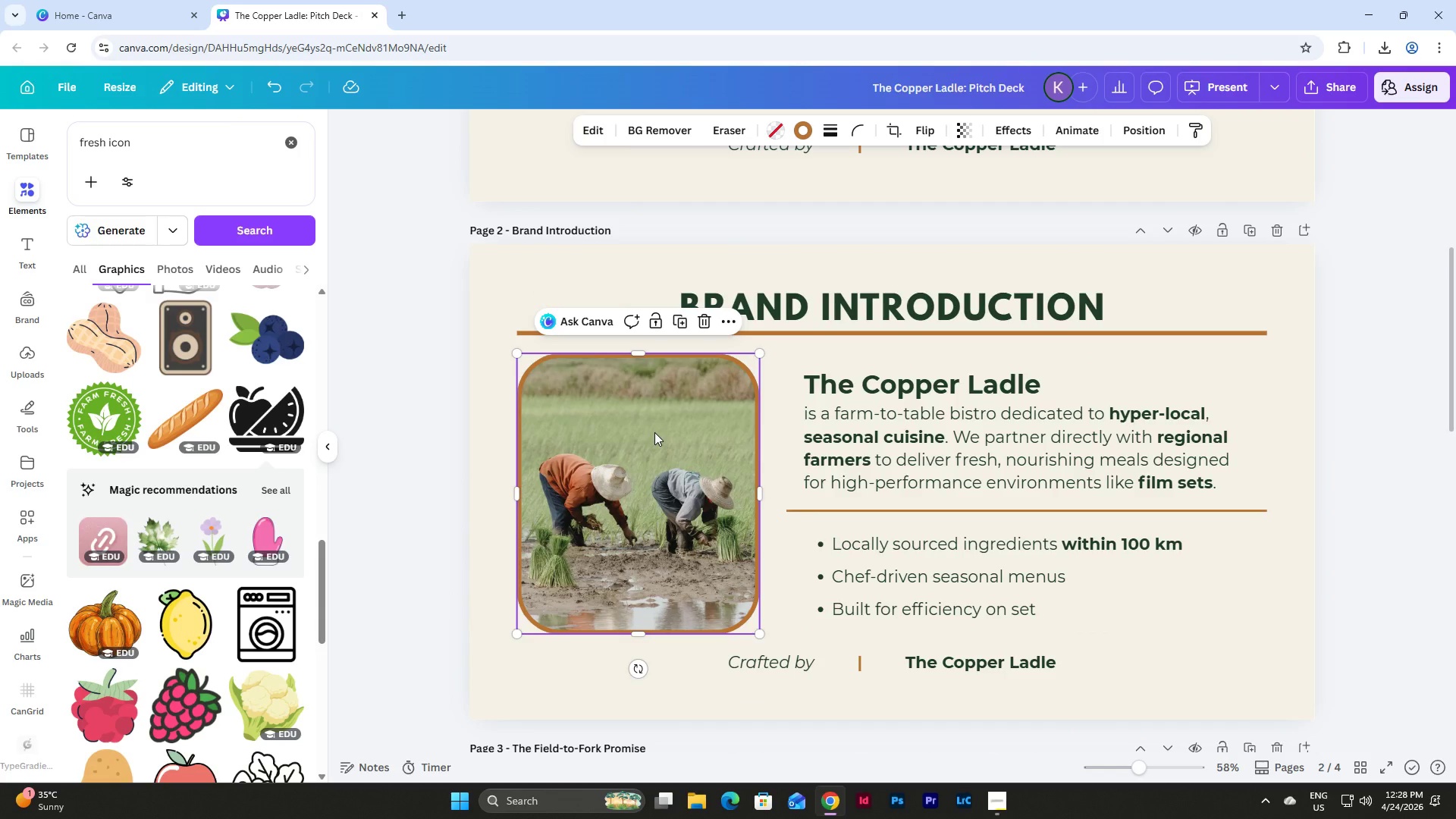 
key(Control+C)
 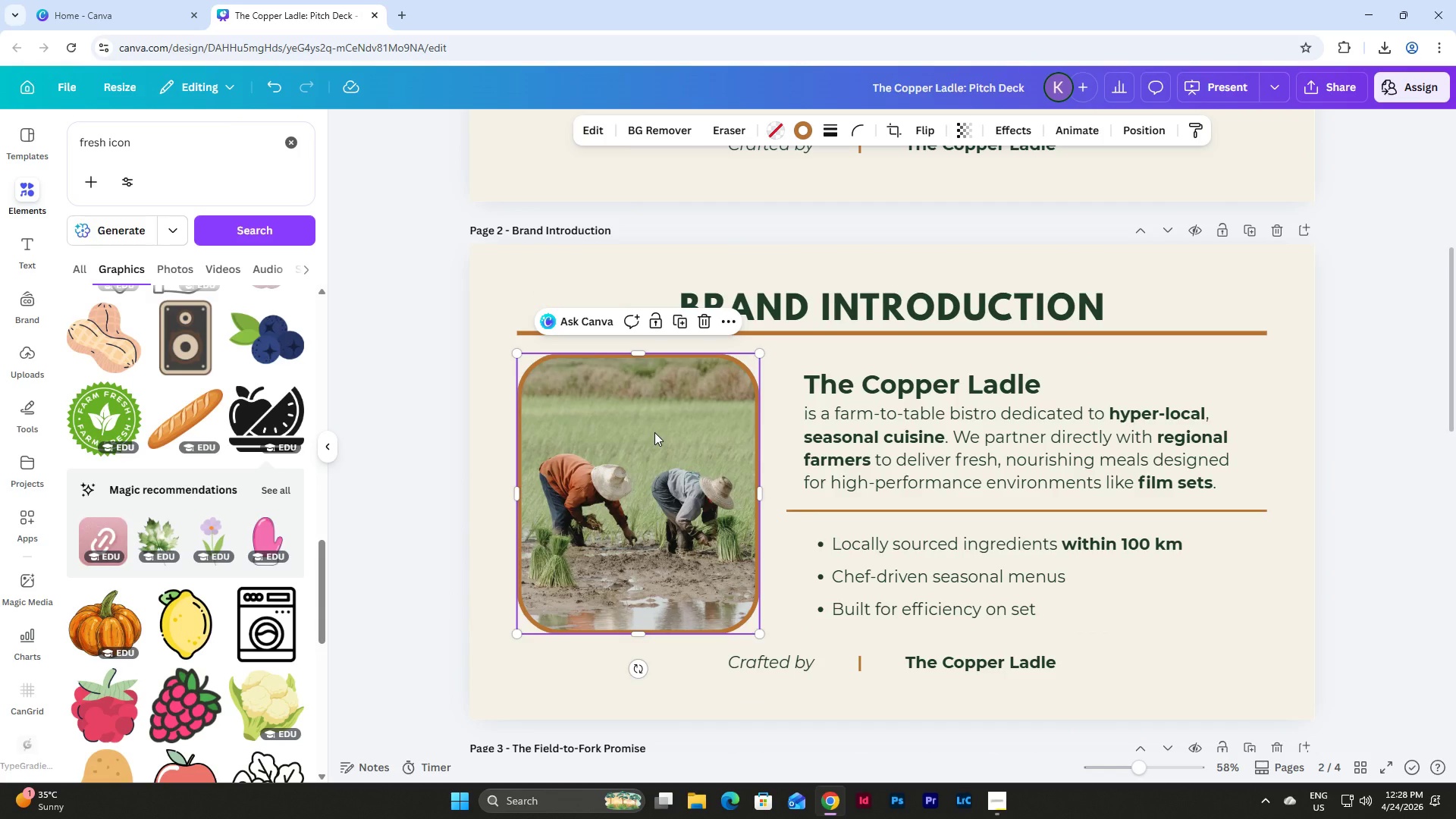 
wait(7.92)
 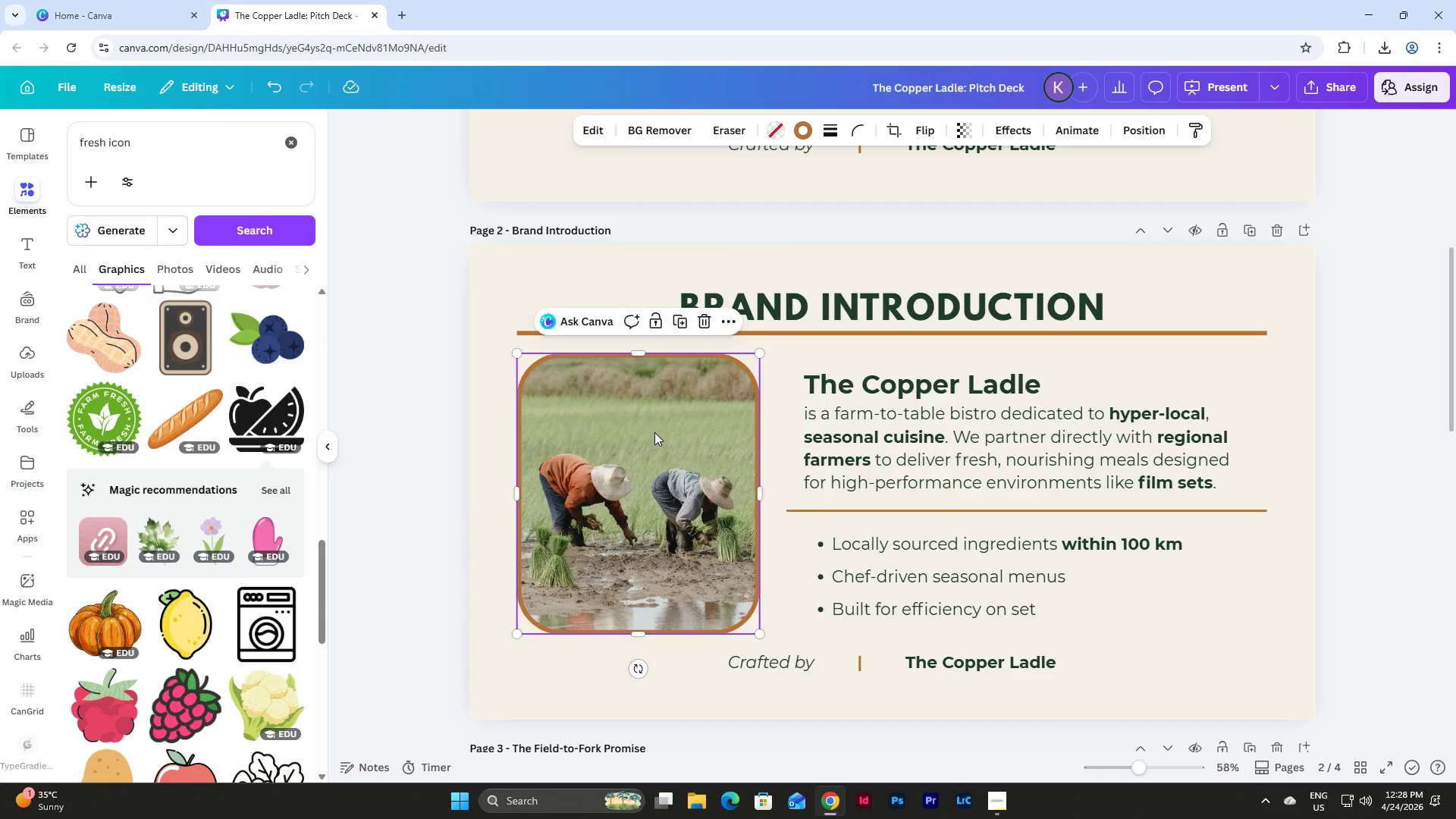 
scroll: coordinate [654, 432], scroll_direction: down, amount: 4.0
 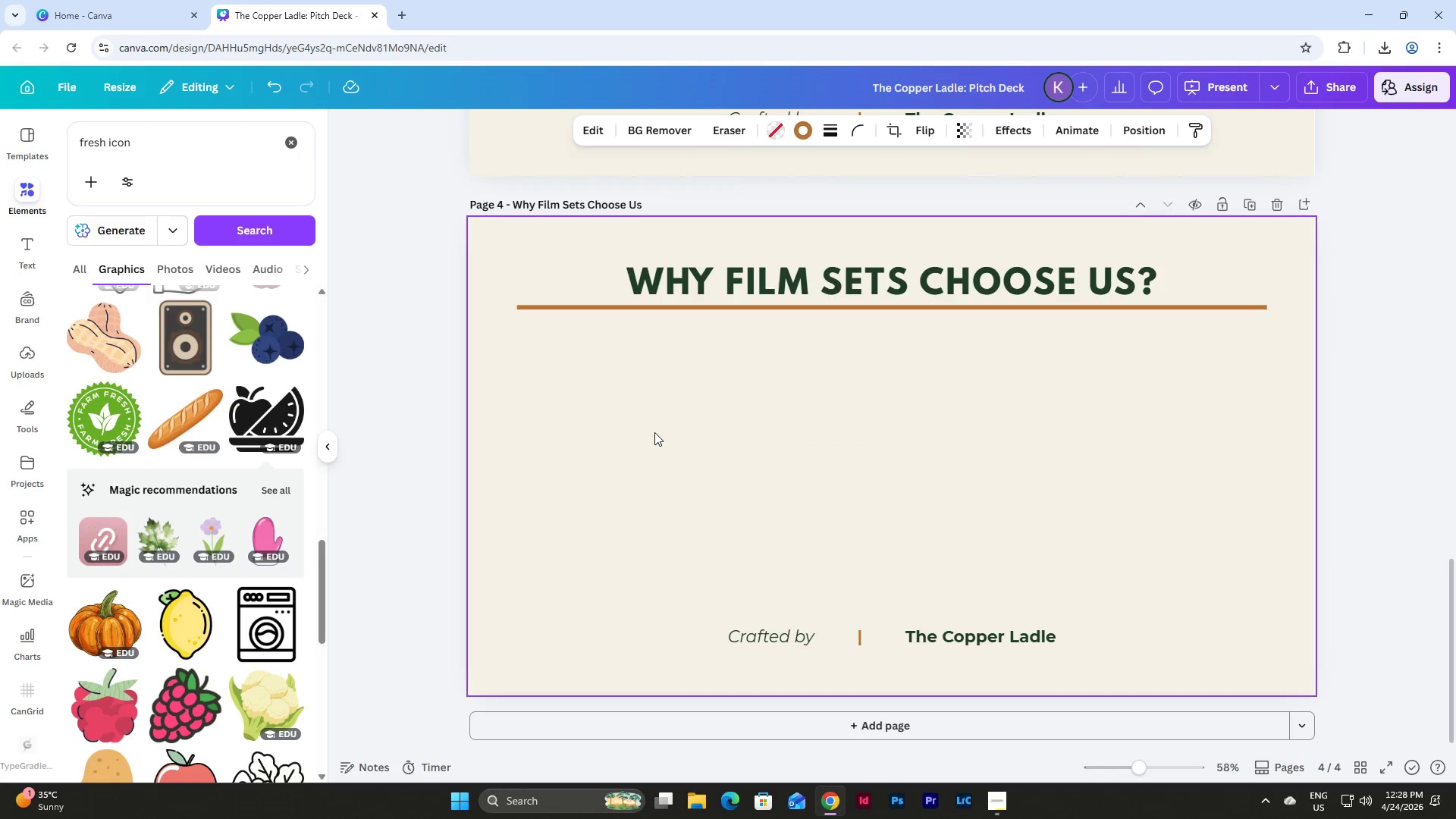 
left_click([640, 469])
 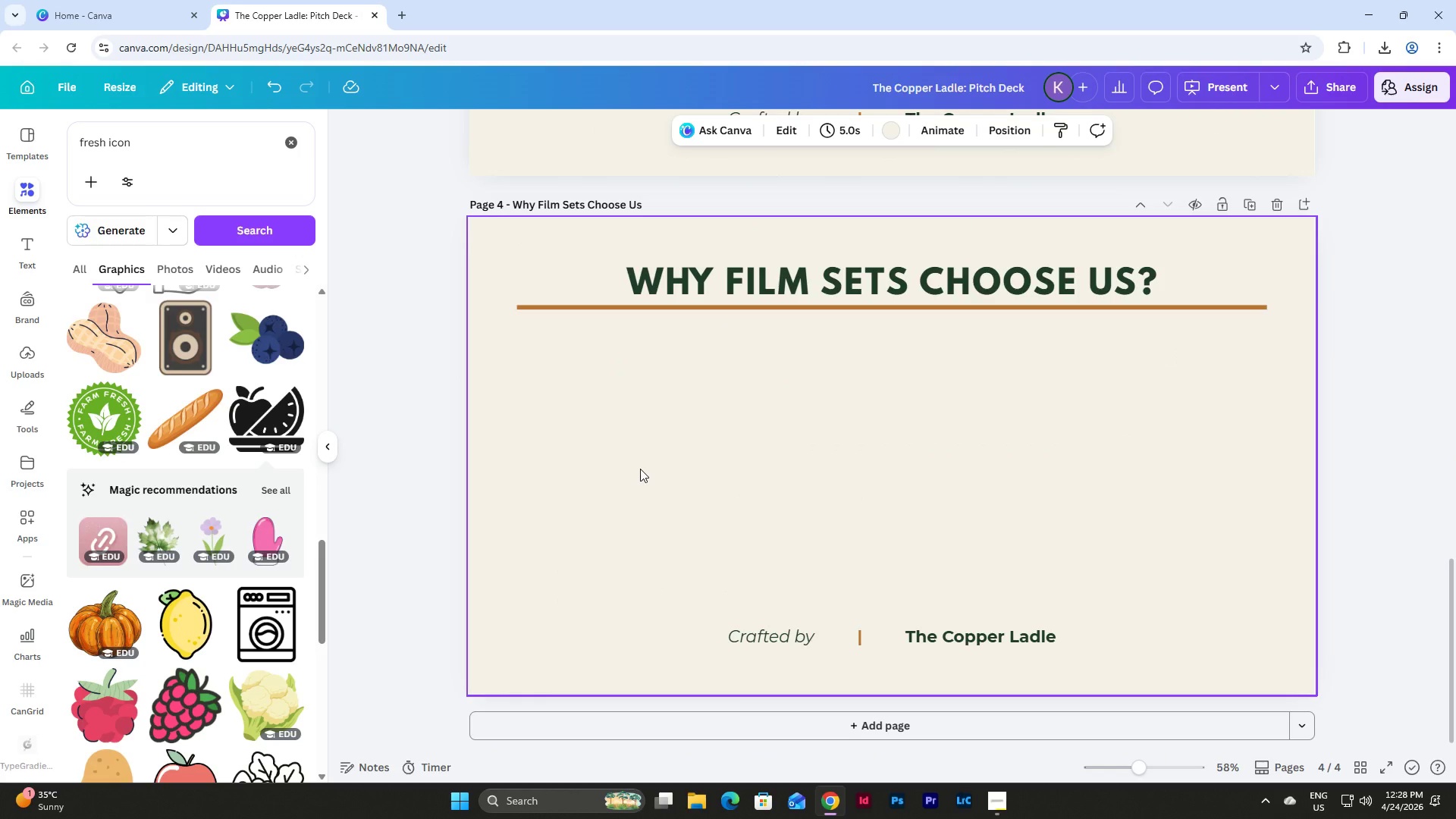 
key(Control+V)
 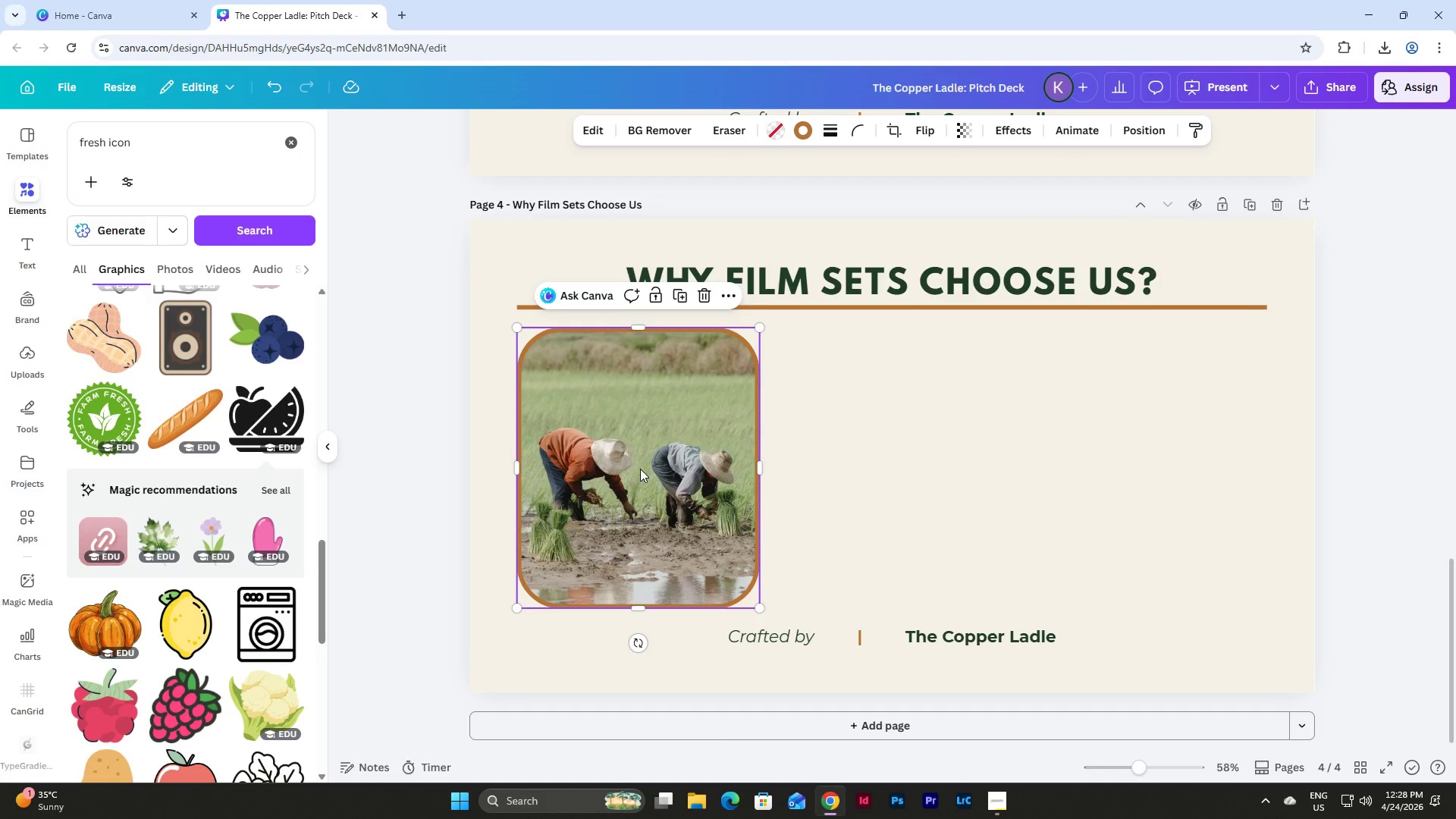 
wait(28.28)
 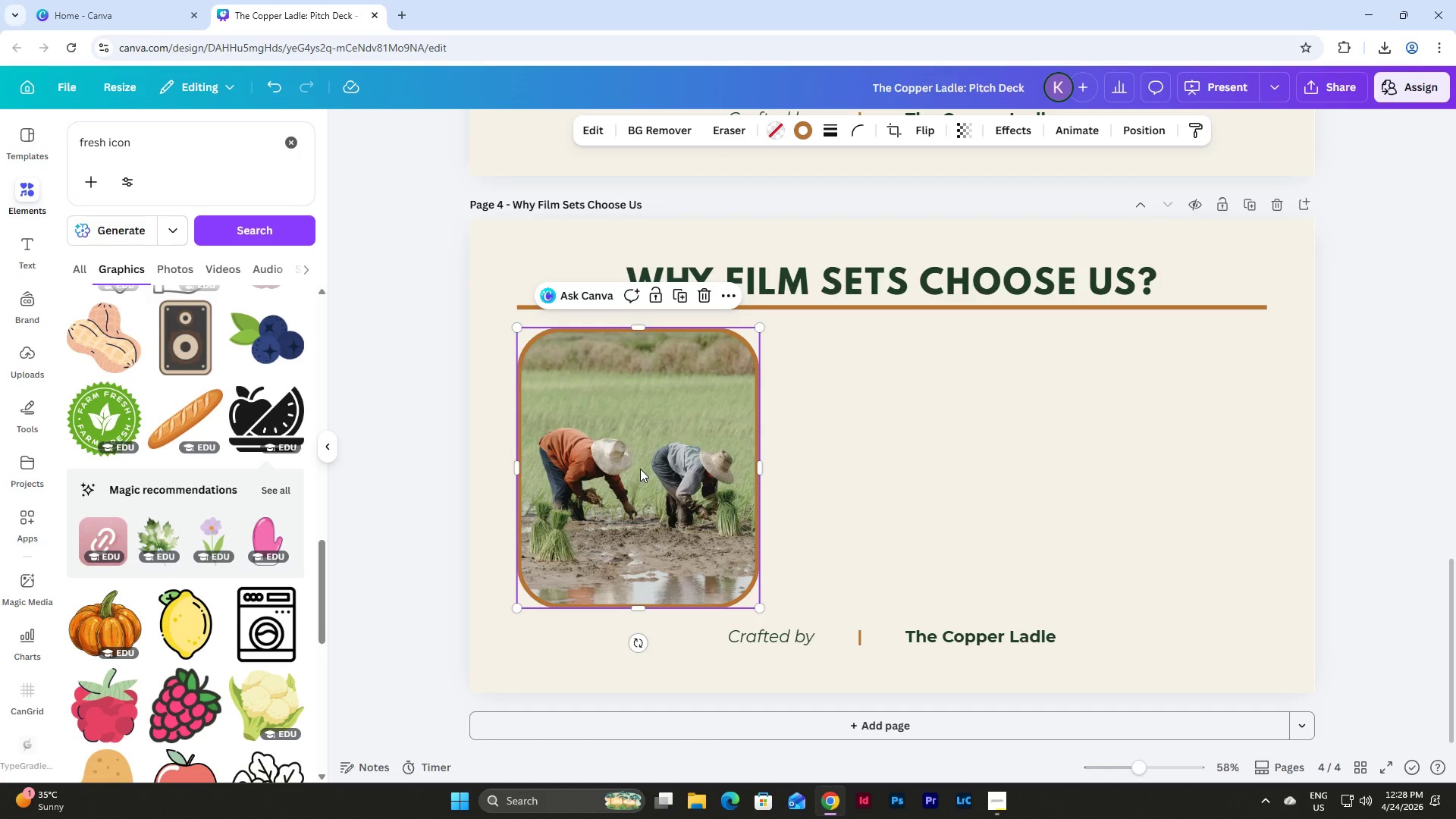 
left_click([944, 372])
 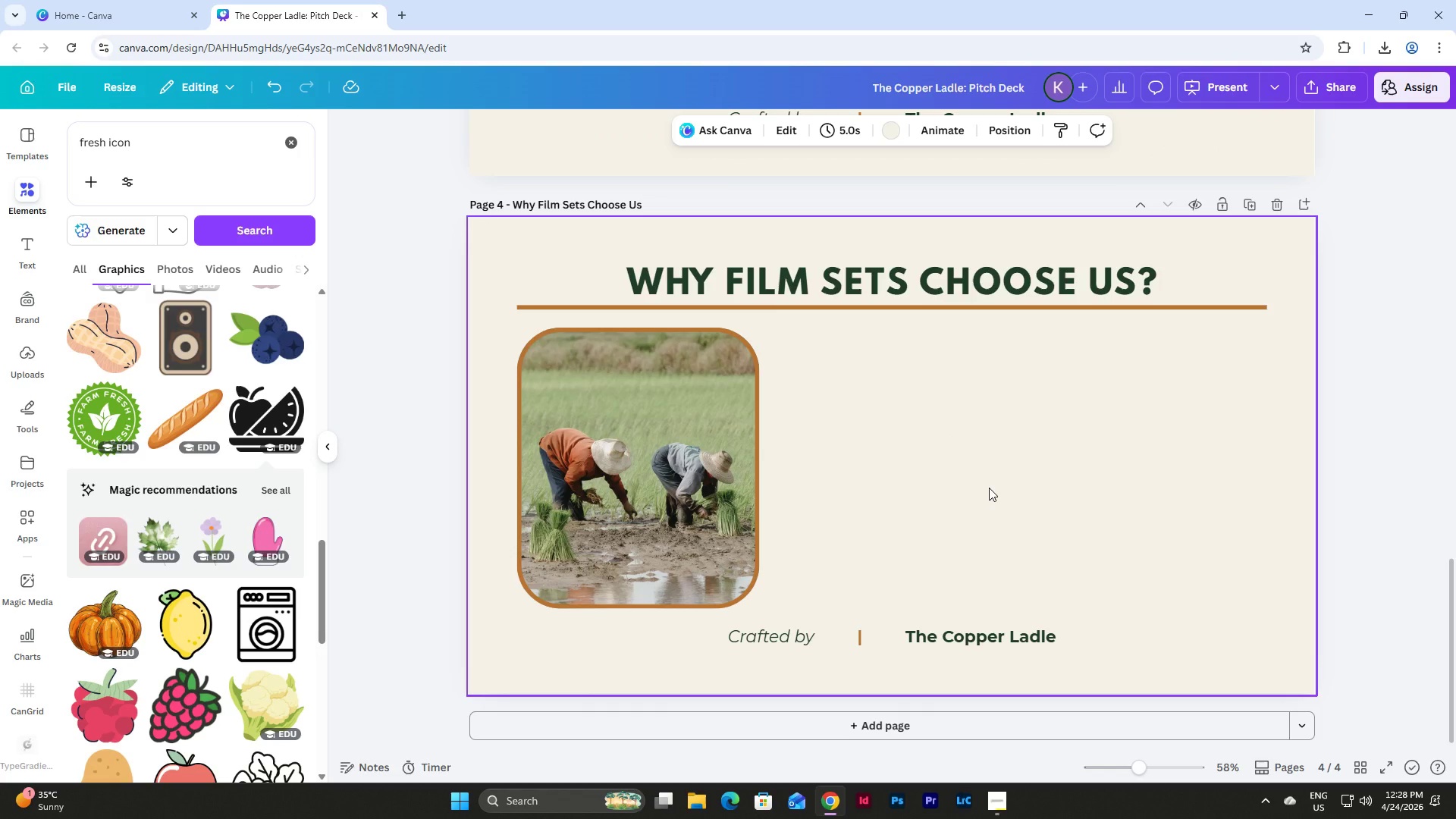 
wait(7.0)
 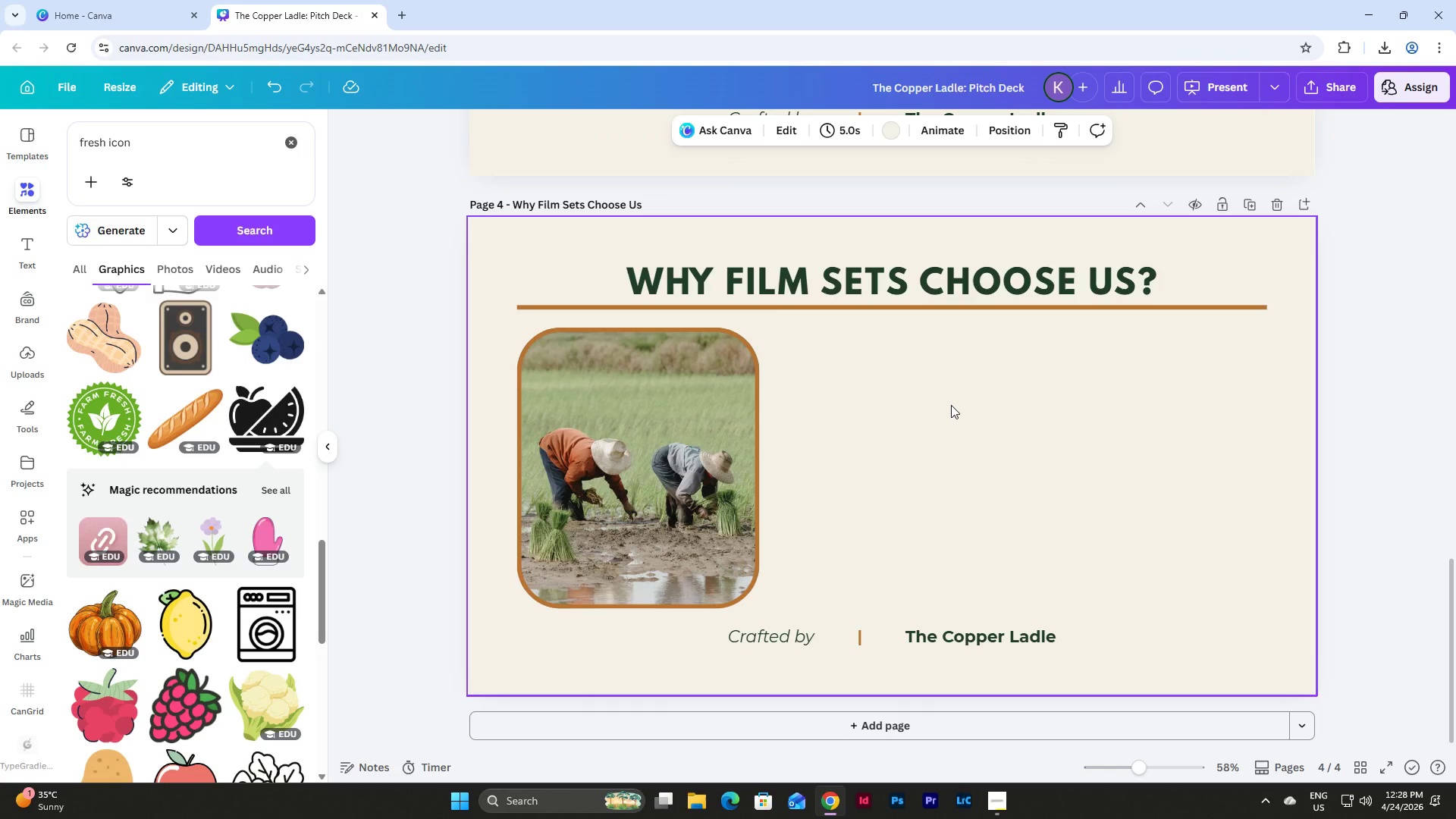 
scroll: coordinate [989, 488], scroll_direction: up, amount: 4.0
 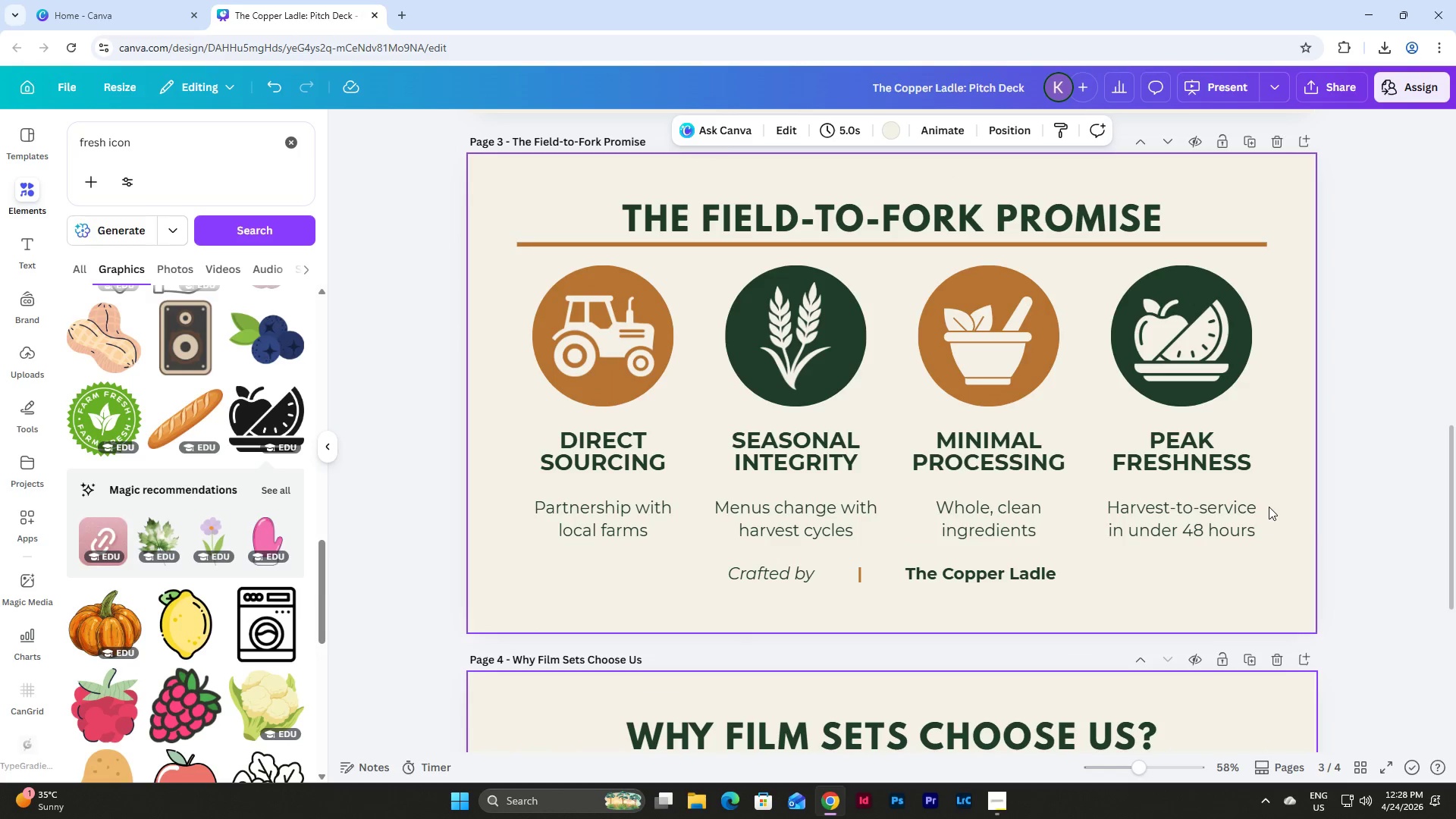 
scroll: coordinate [1360, 557], scroll_direction: down, amount: 6.0
 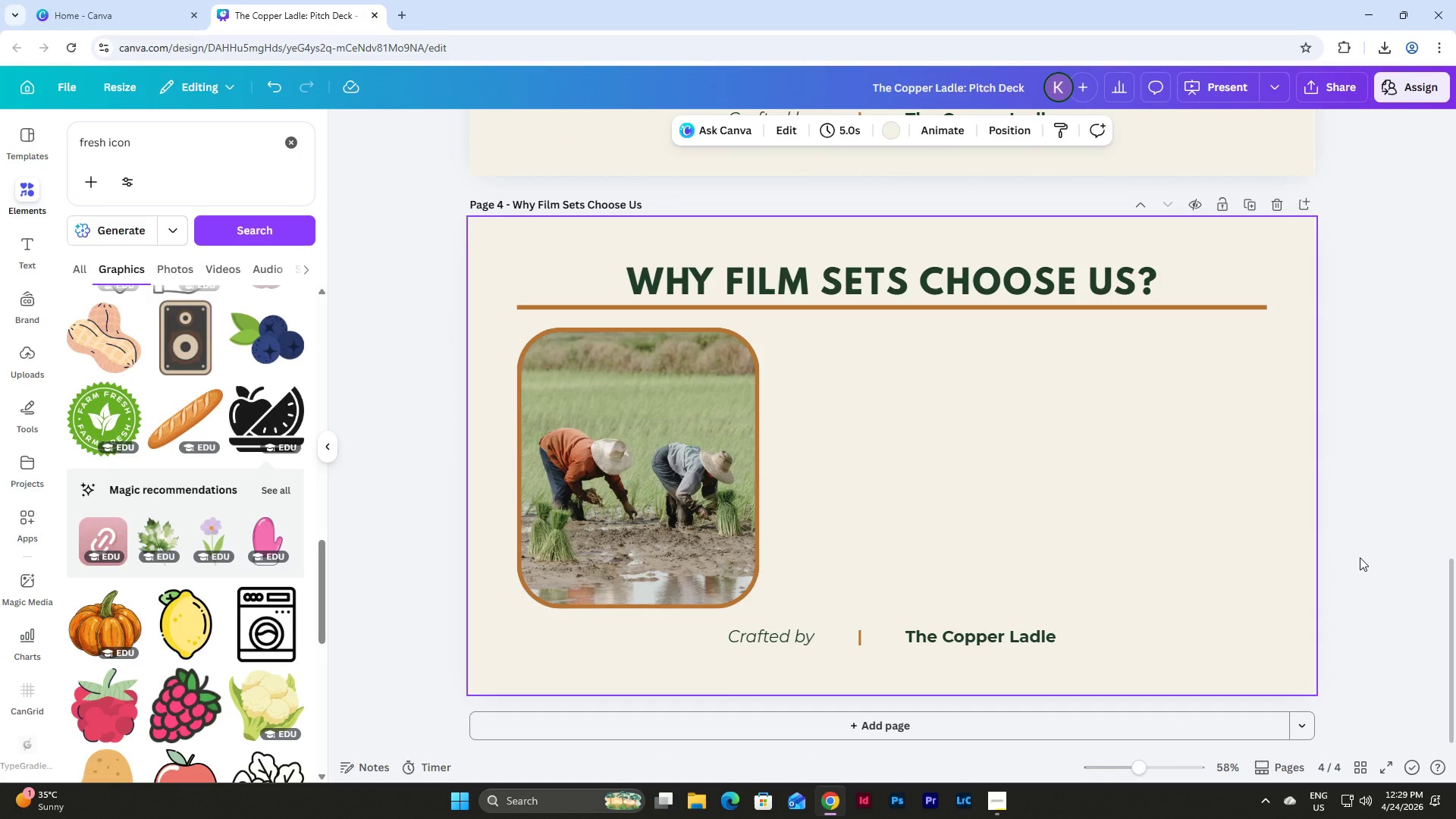 
wait(10.89)
 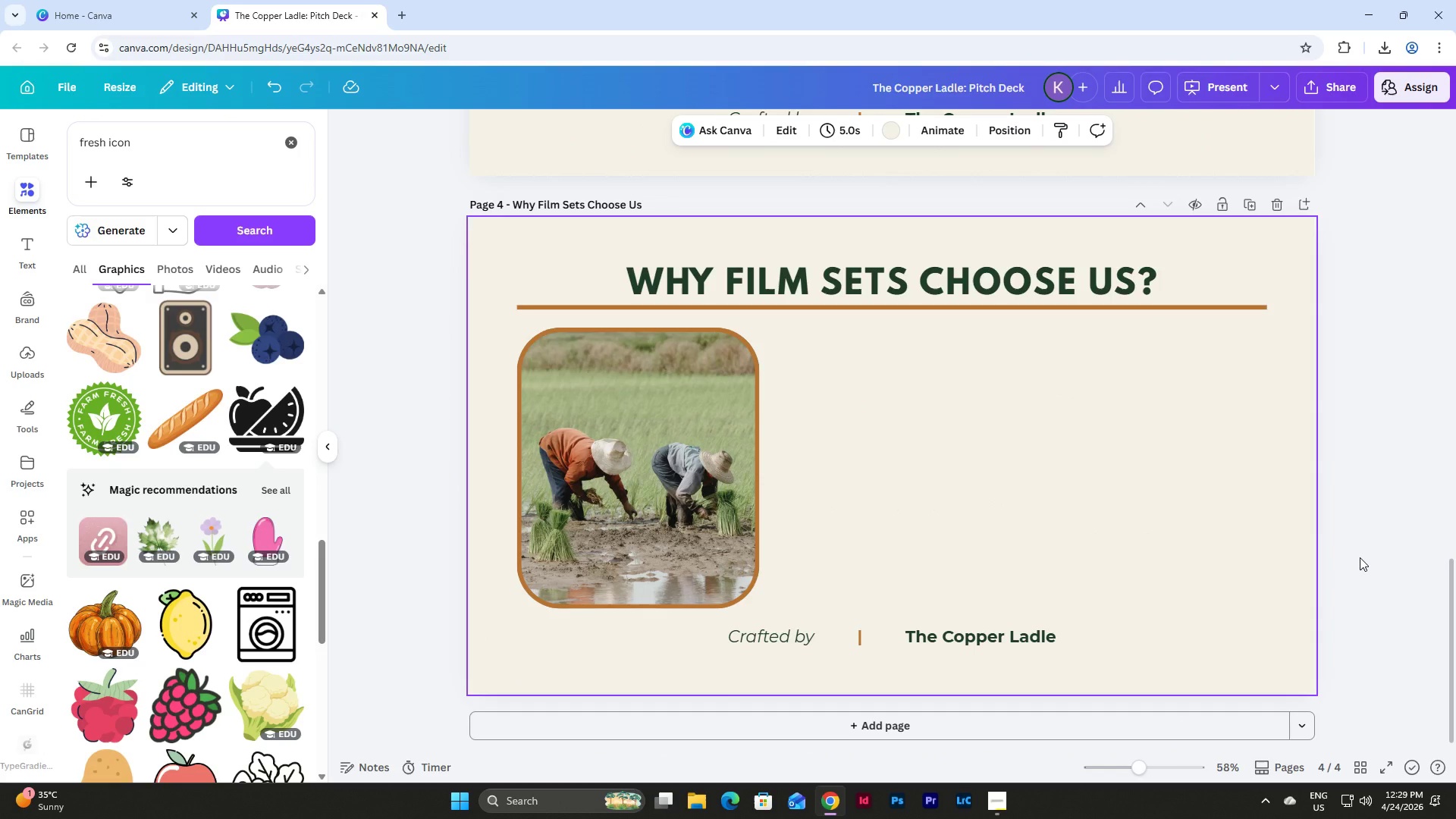 
scroll: coordinate [877, 465], scroll_direction: up, amount: 7.0
 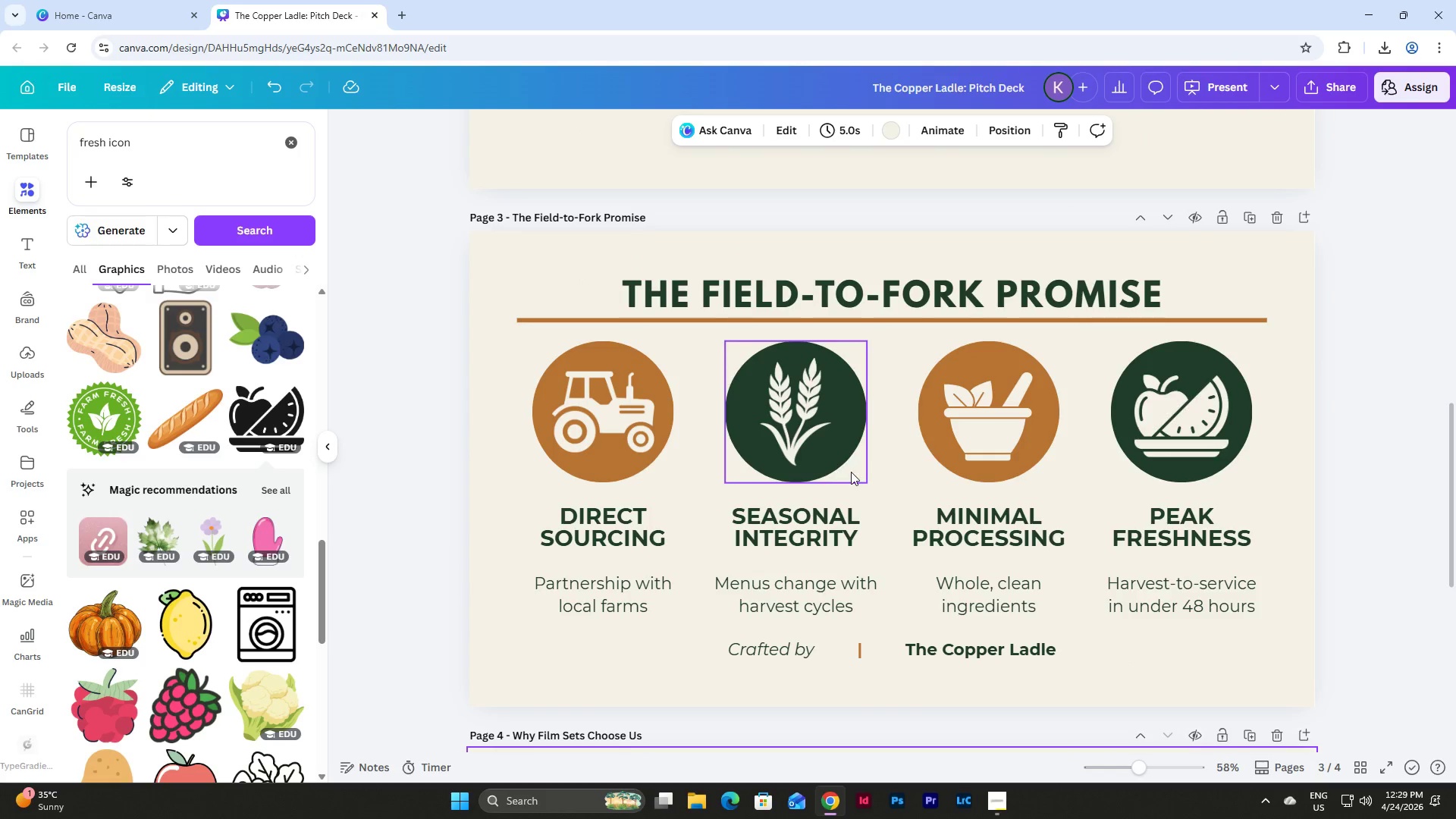 
scroll: coordinate [851, 472], scroll_direction: down, amount: 4.0
 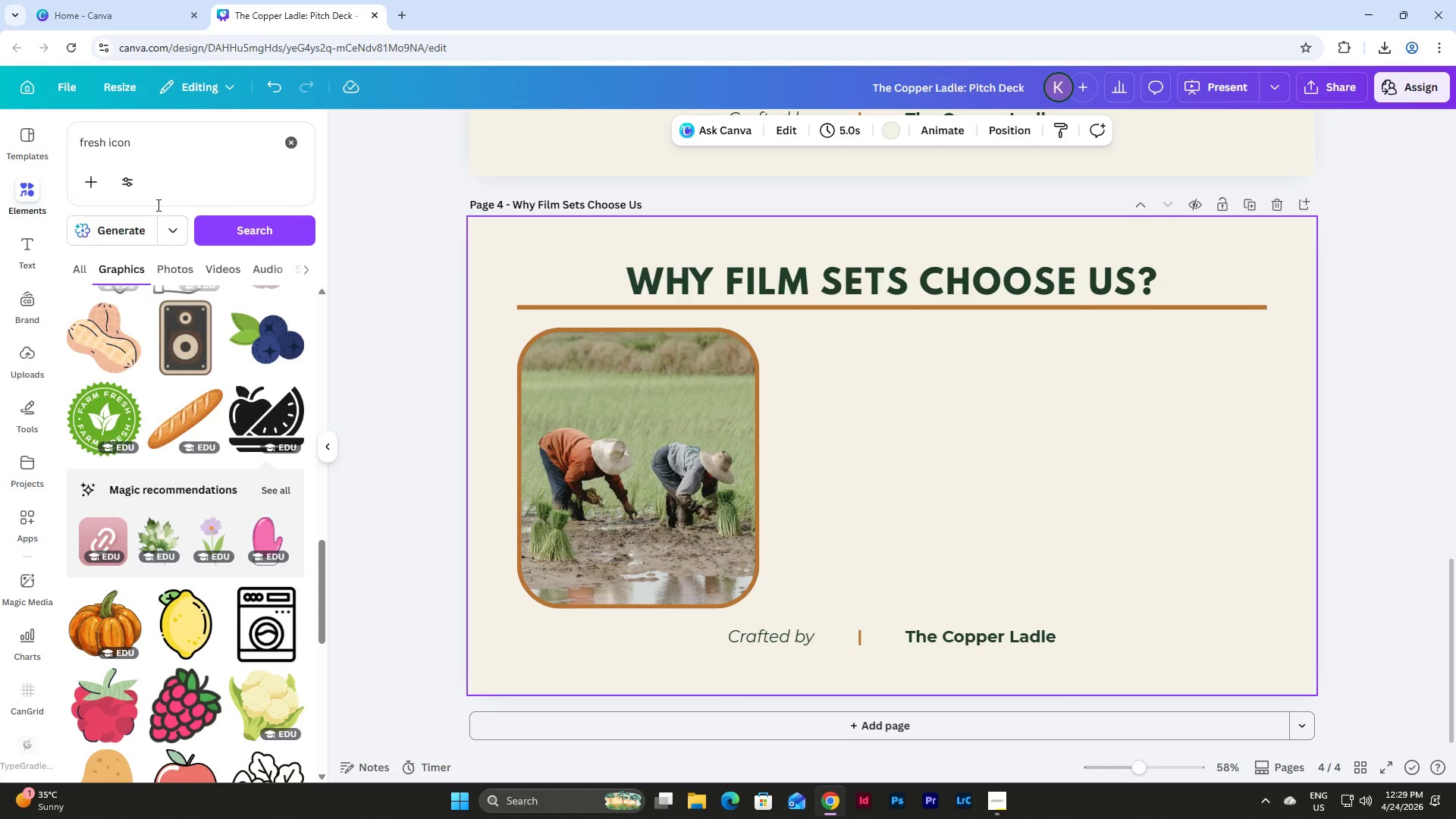 
left_click([149, 140])
 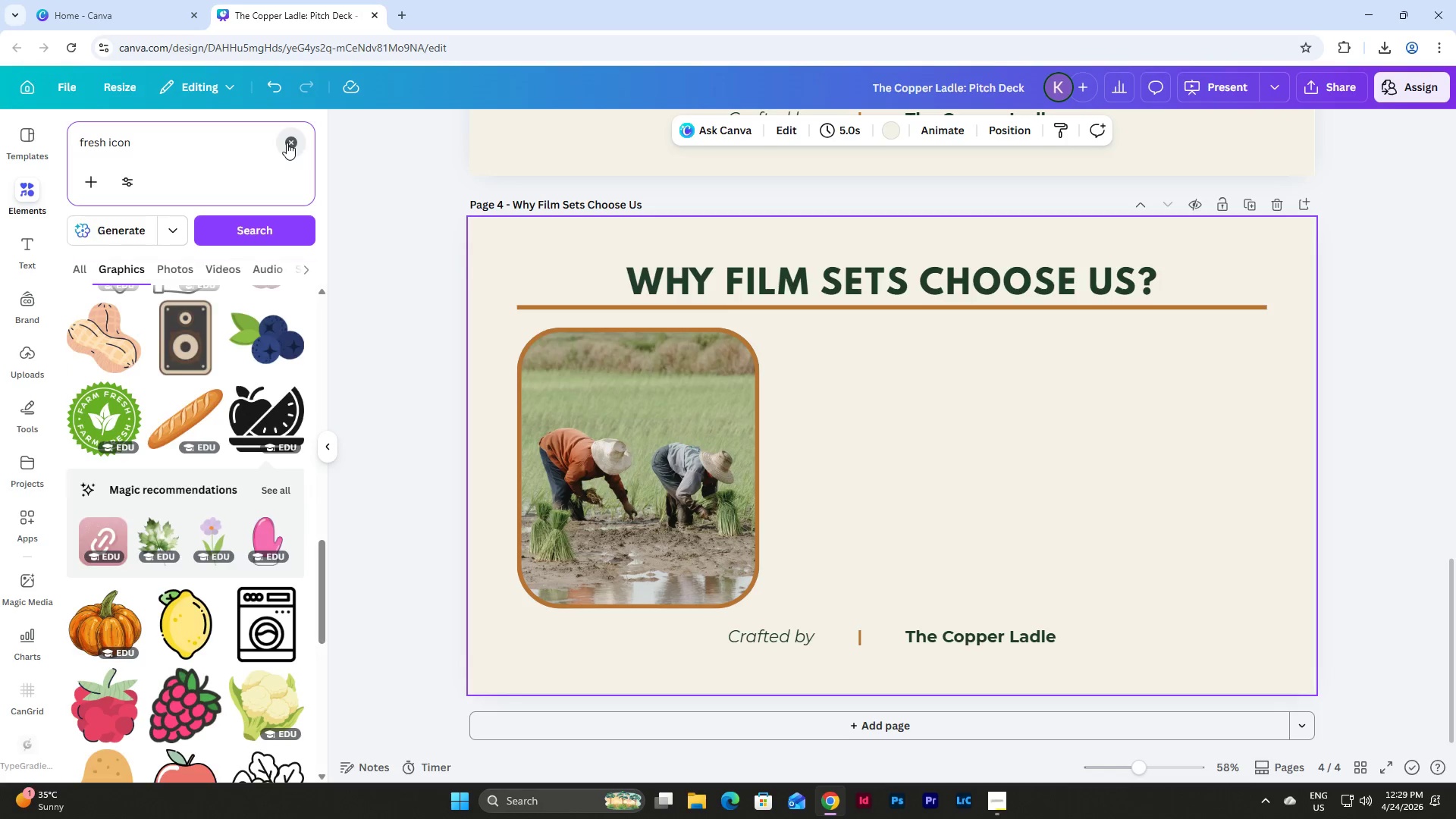 
double_click([158, 150])
 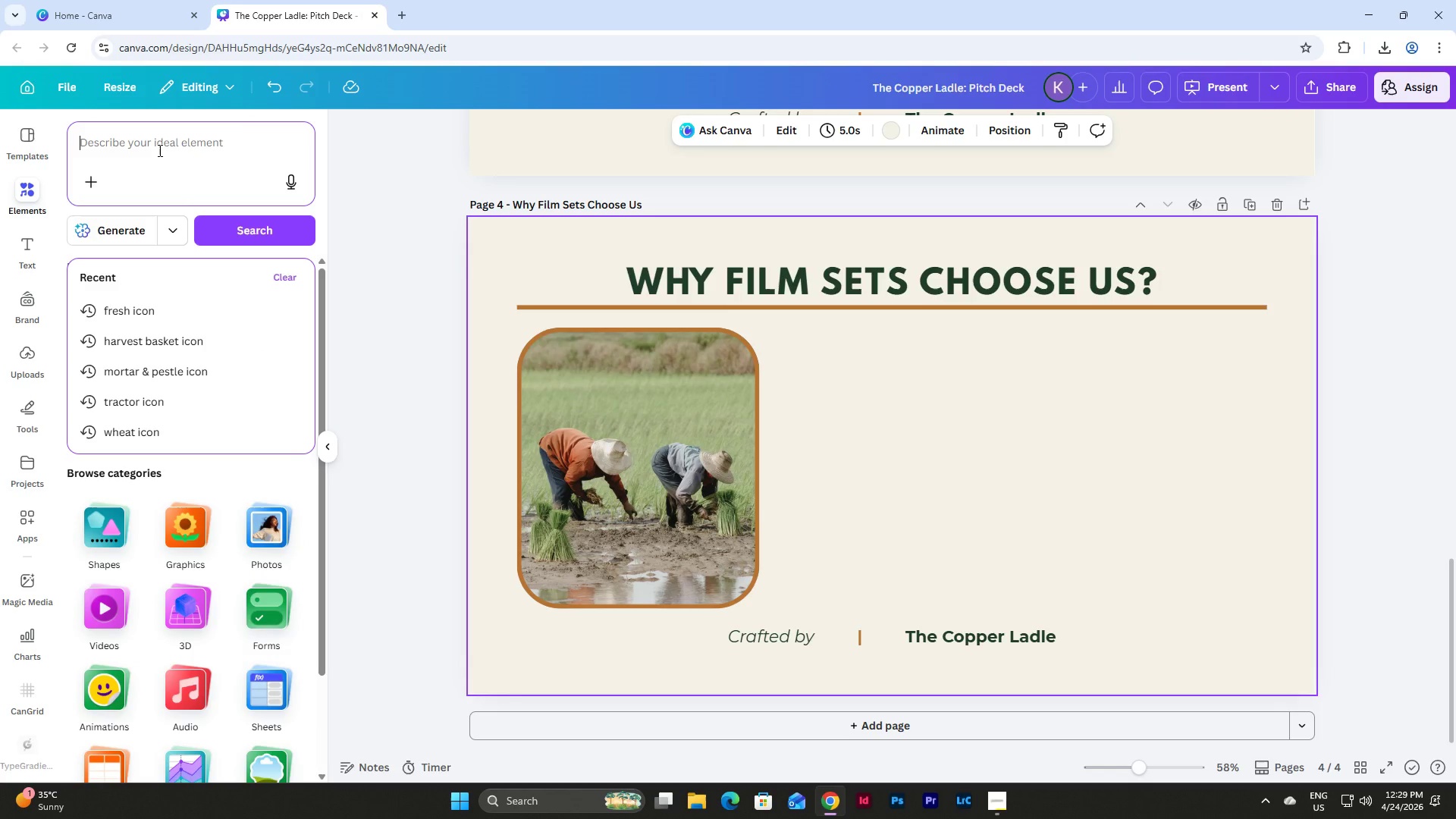 
key(R)
 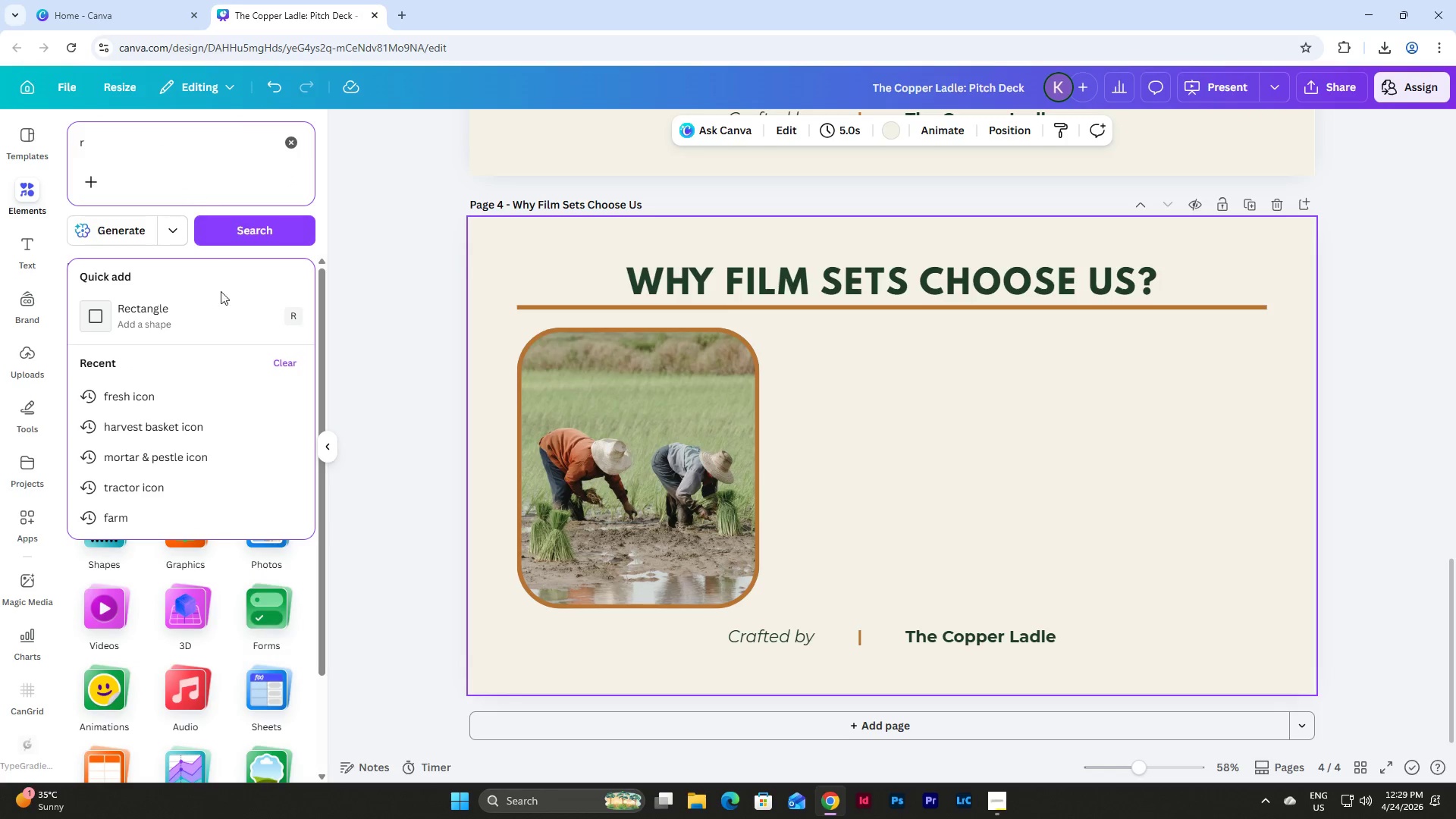 
left_click([218, 314])
 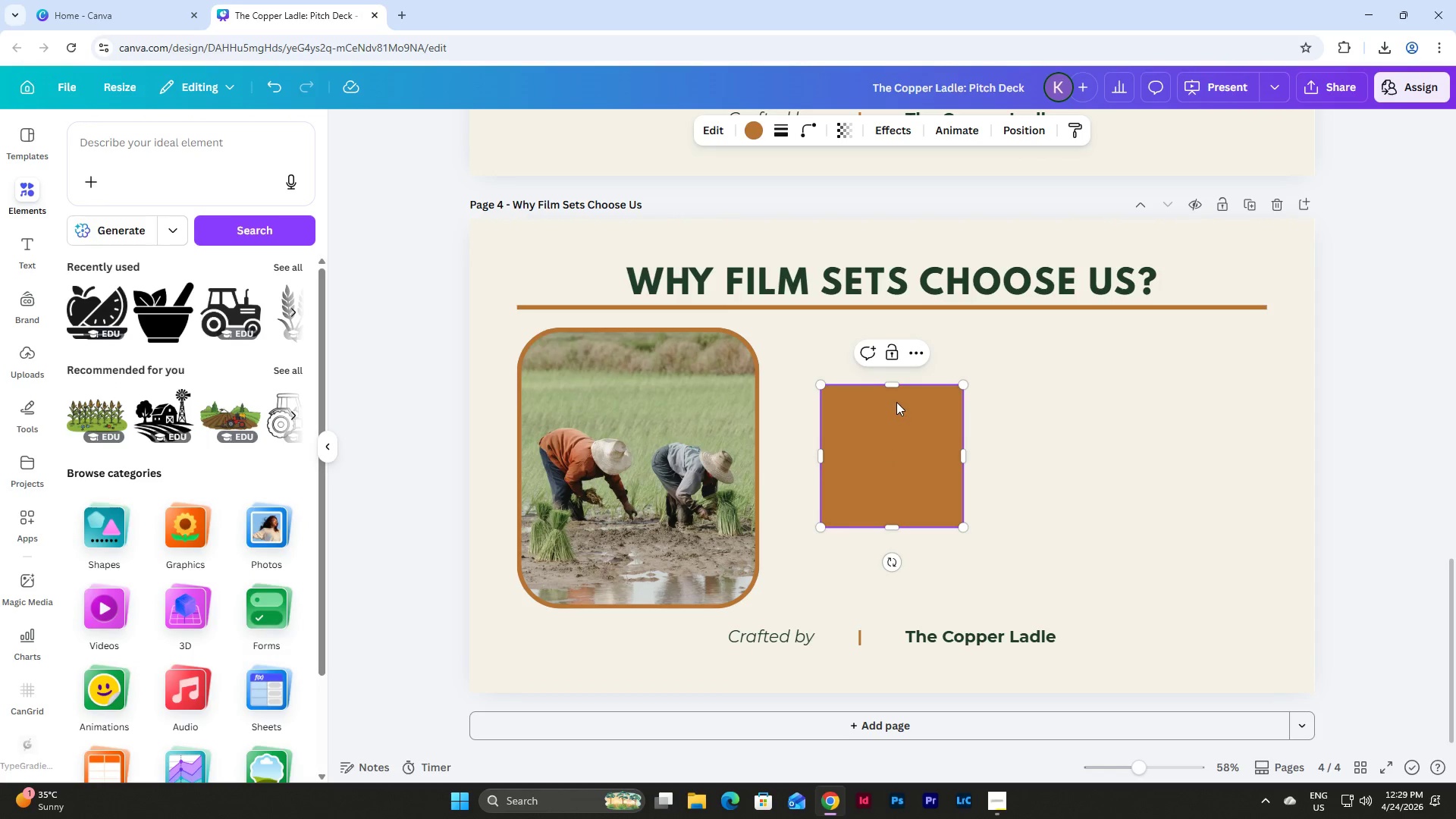 
left_click_drag(start_coordinate=[893, 387], to_coordinate=[890, 331])
 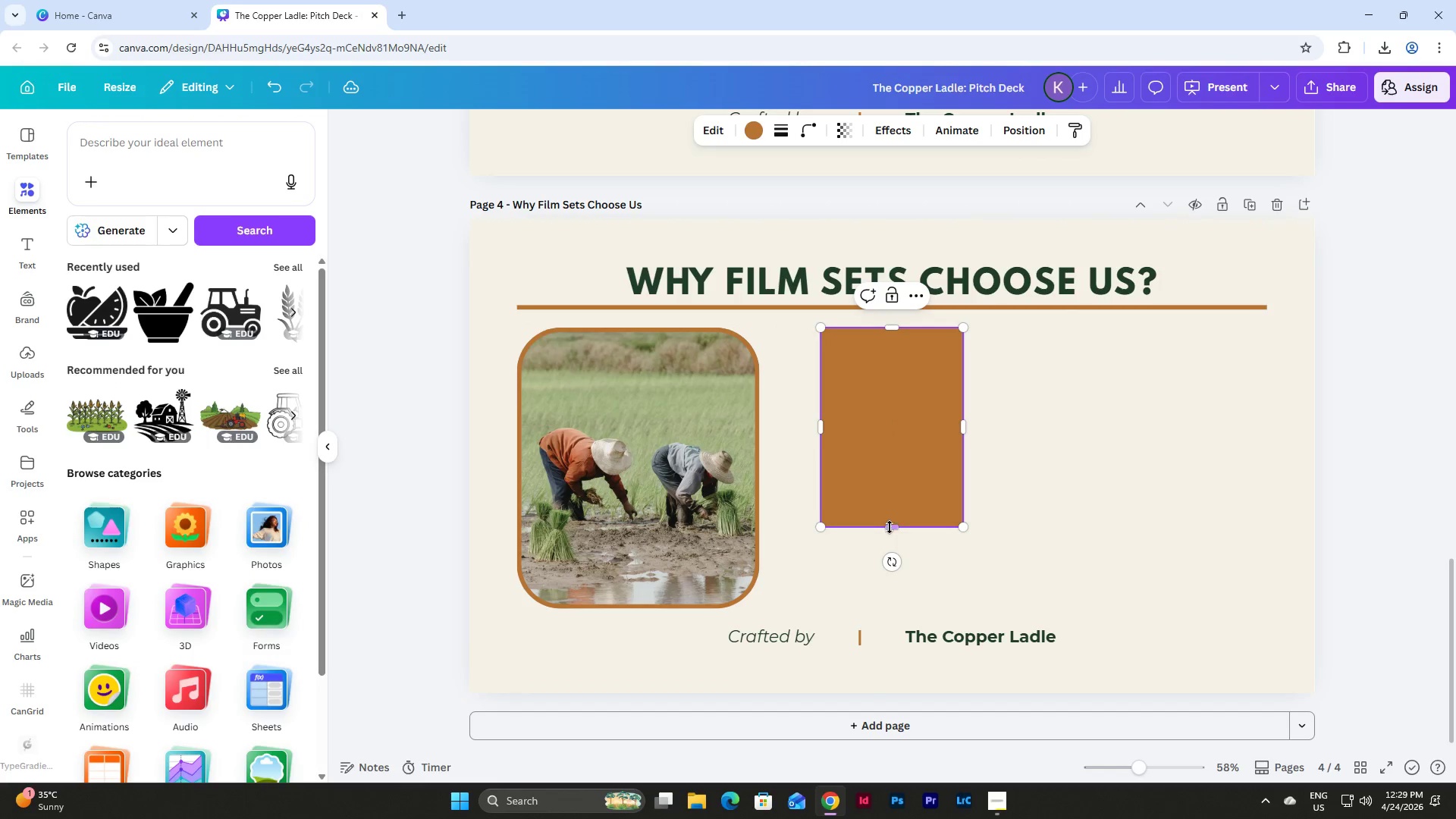 
left_click_drag(start_coordinate=[890, 527], to_coordinate=[892, 605])
 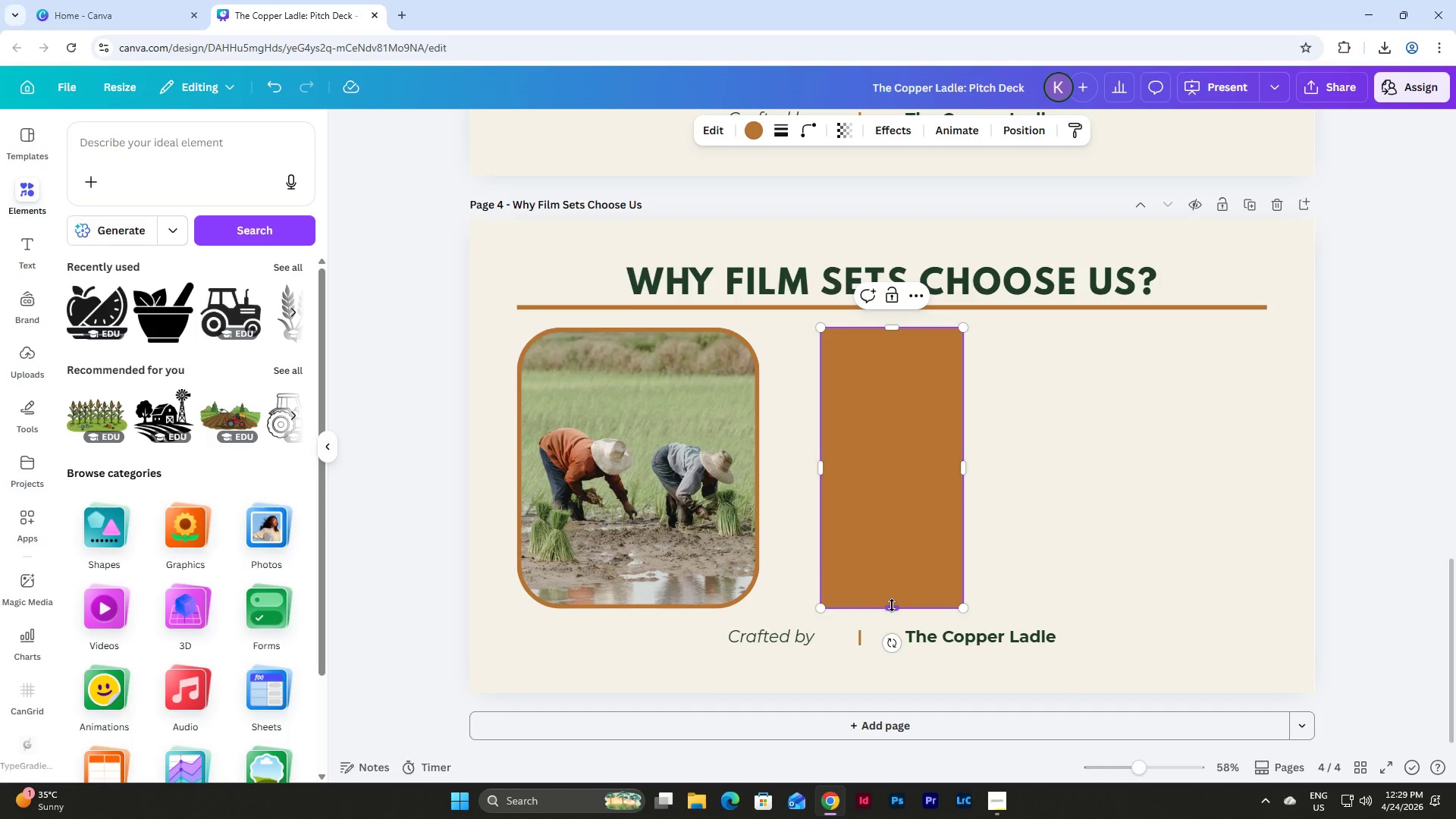 
left_click([673, 491])
 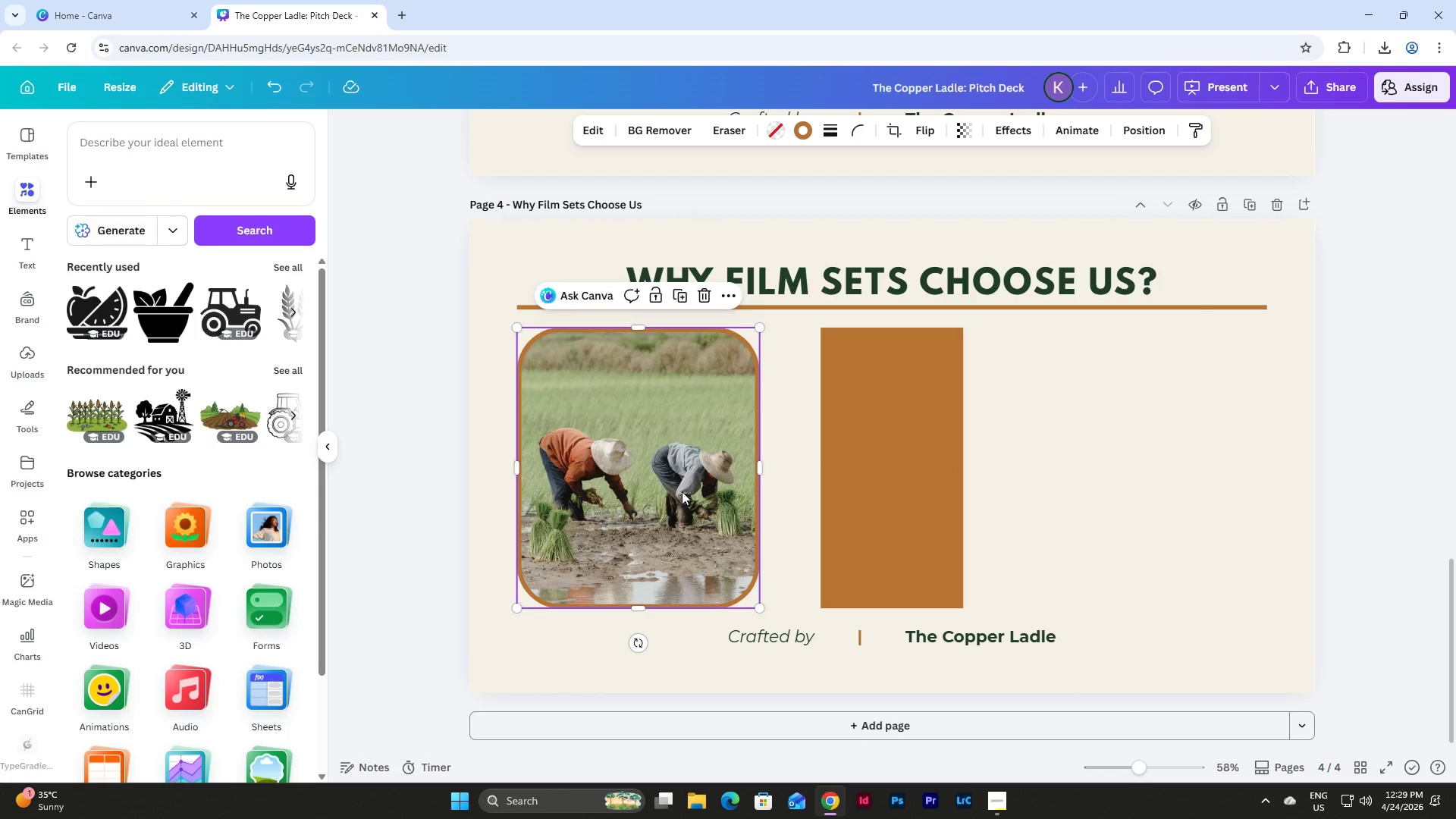 
key(Backspace)
 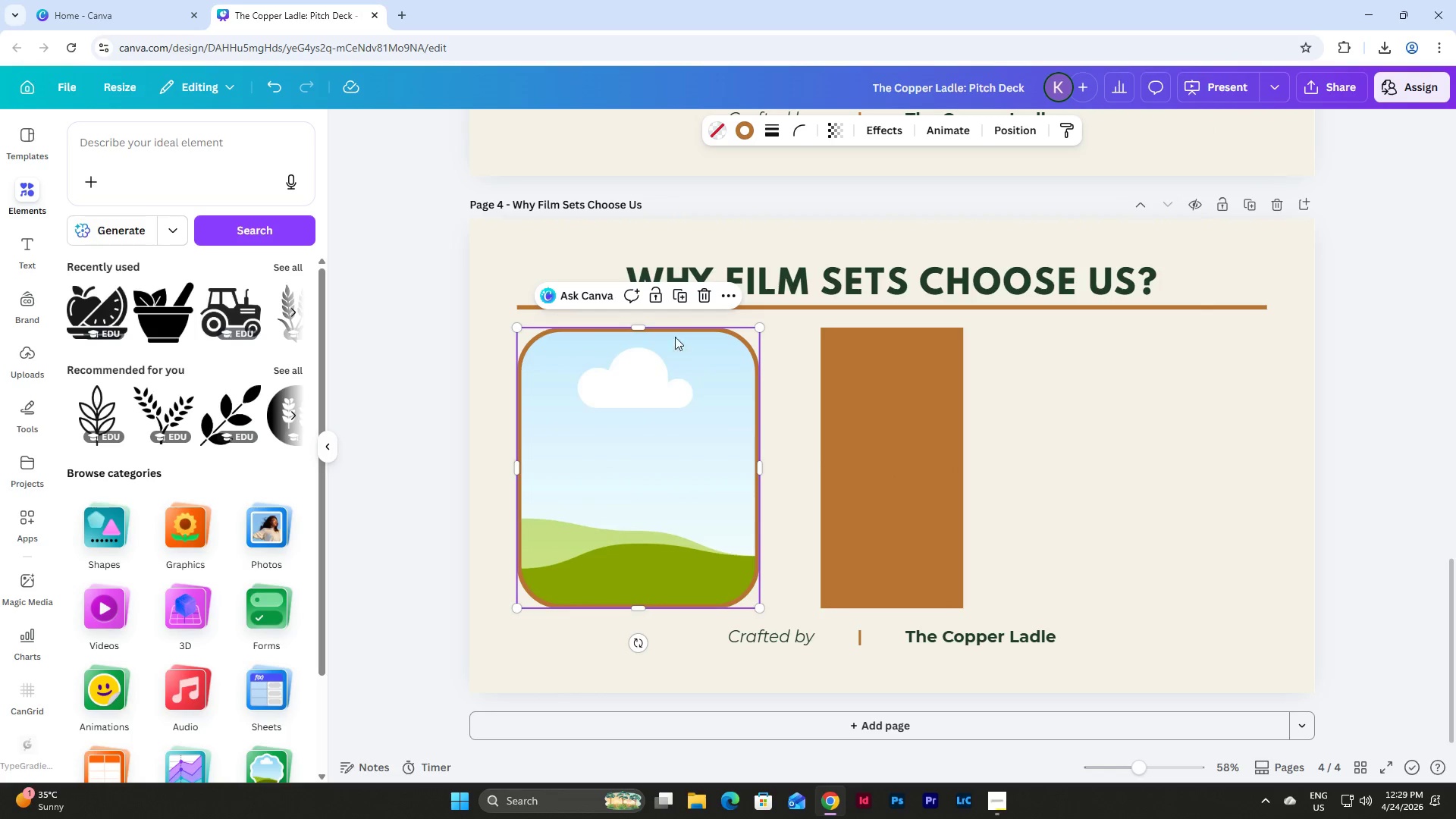 
left_click([706, 300])
 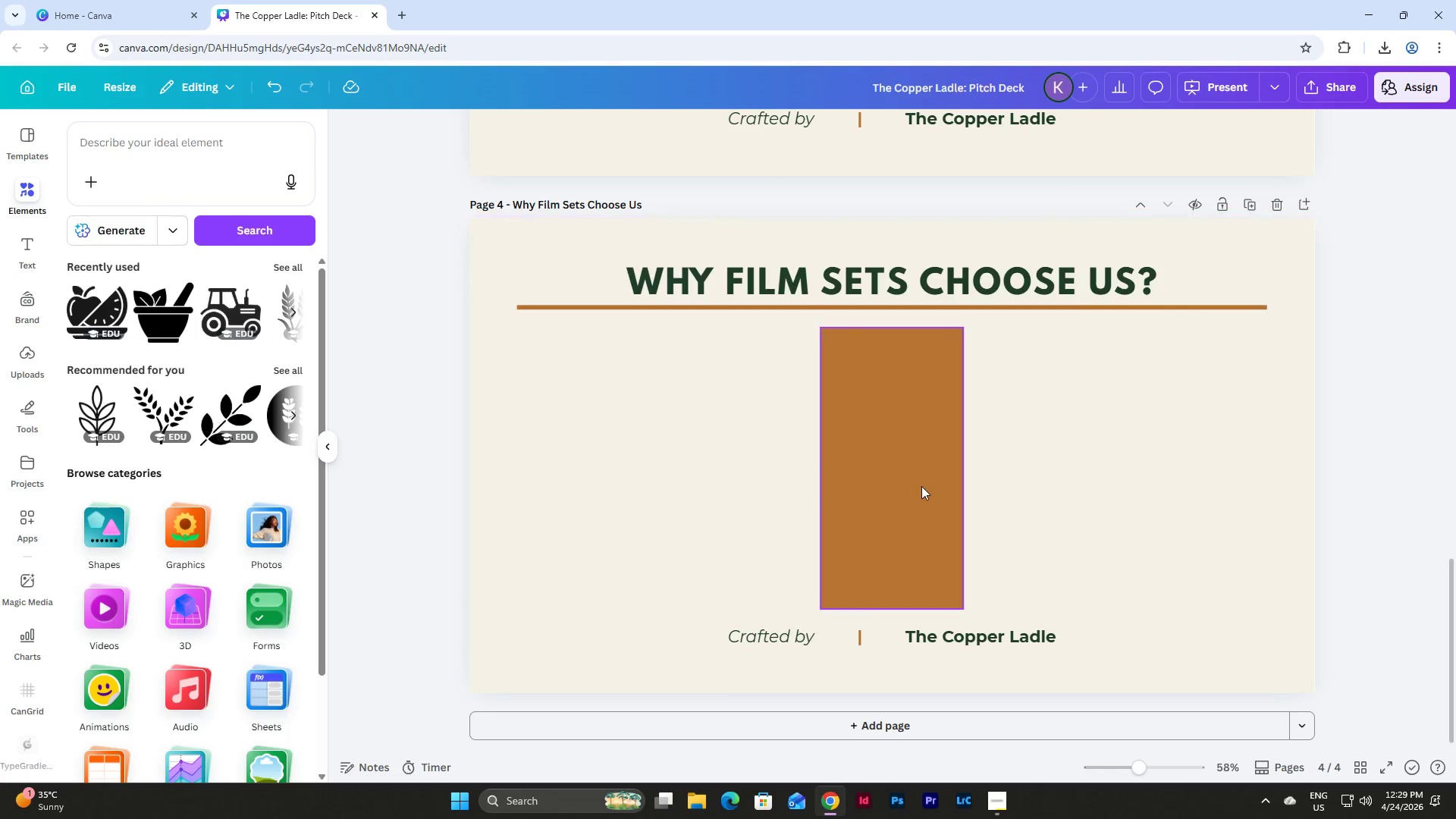 
left_click([921, 486])
 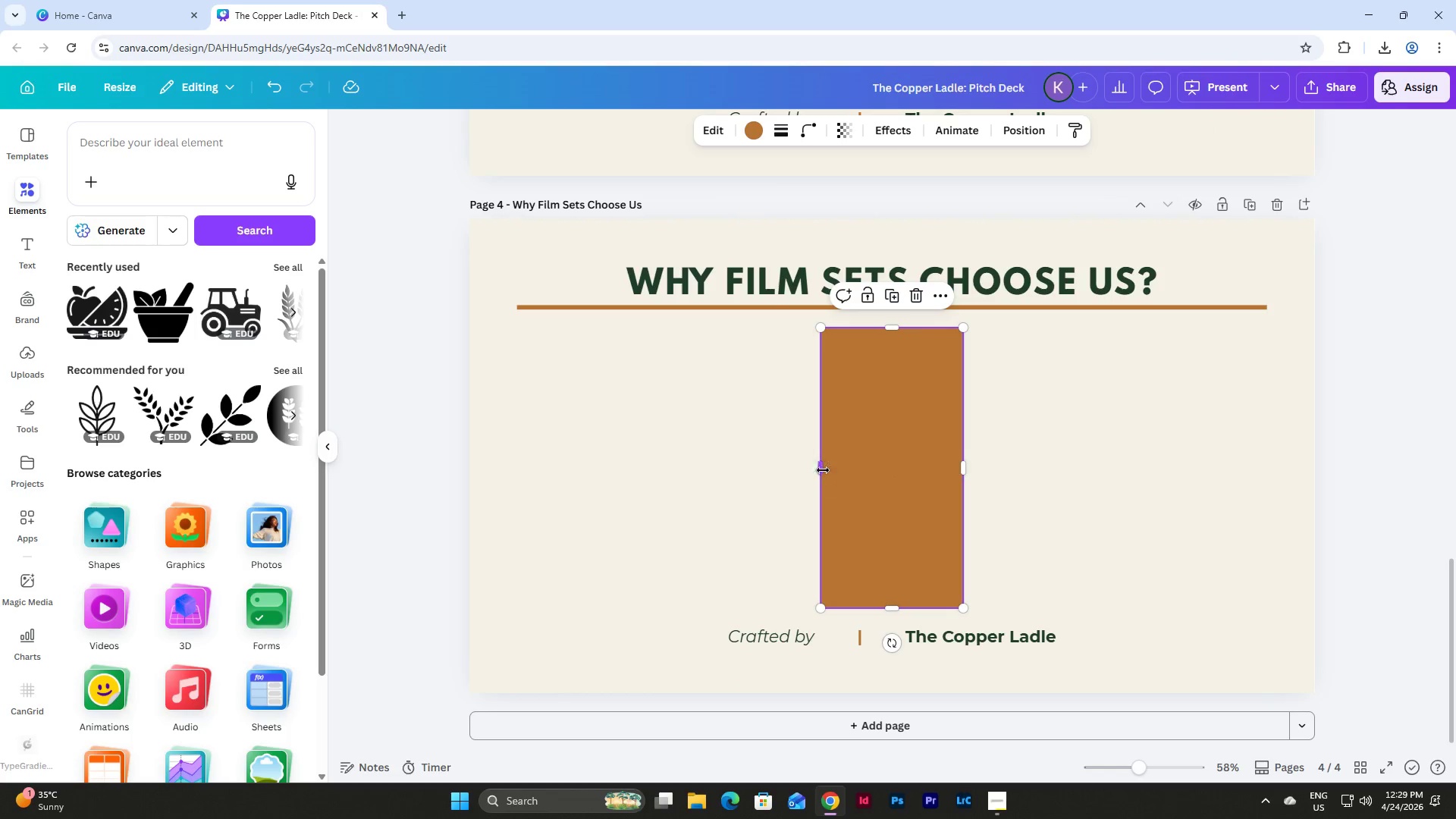 
left_click_drag(start_coordinate=[820, 469], to_coordinate=[519, 477])
 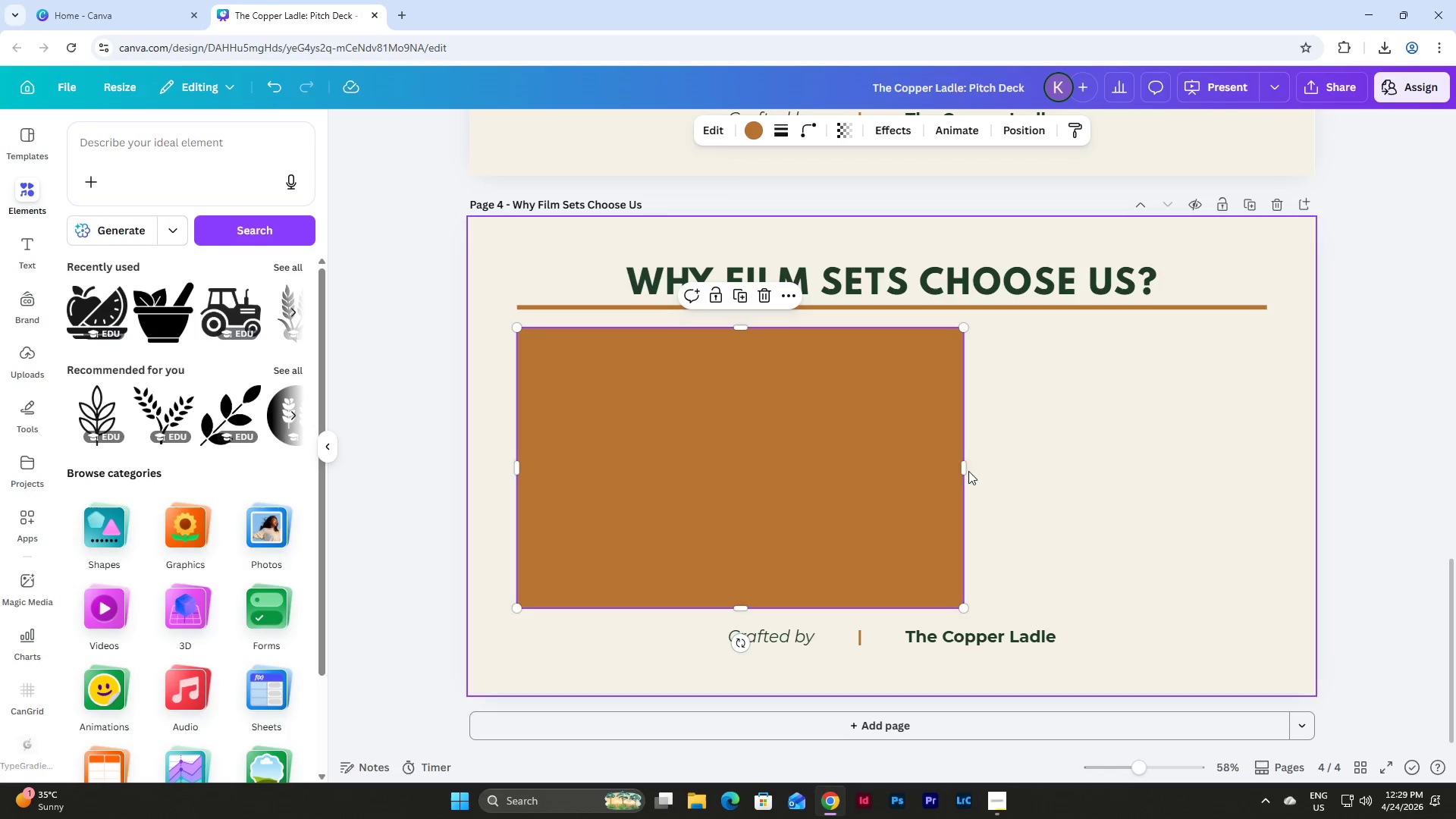 
left_click_drag(start_coordinate=[964, 466], to_coordinate=[712, 489])
 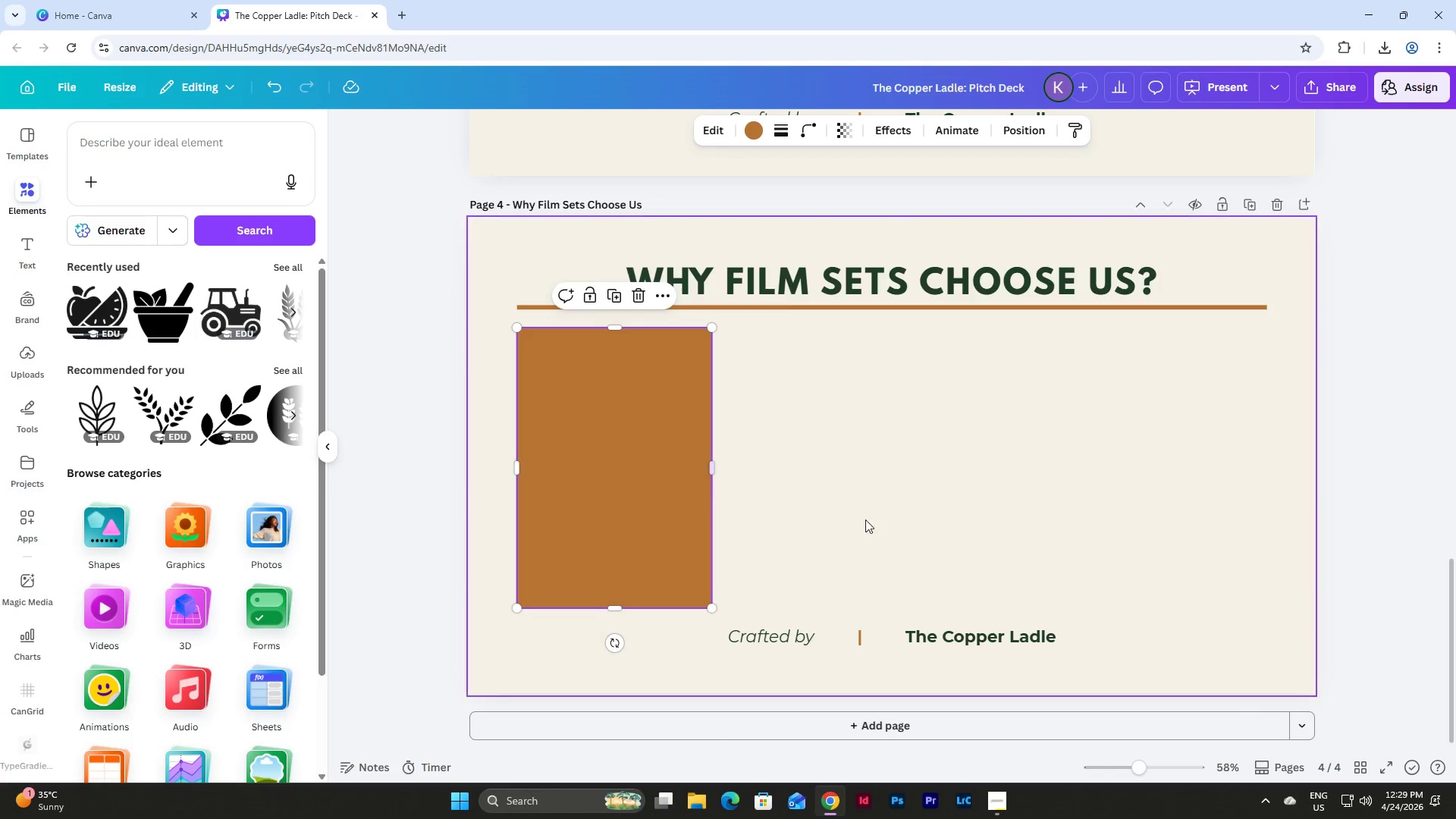 
left_click([889, 526])
 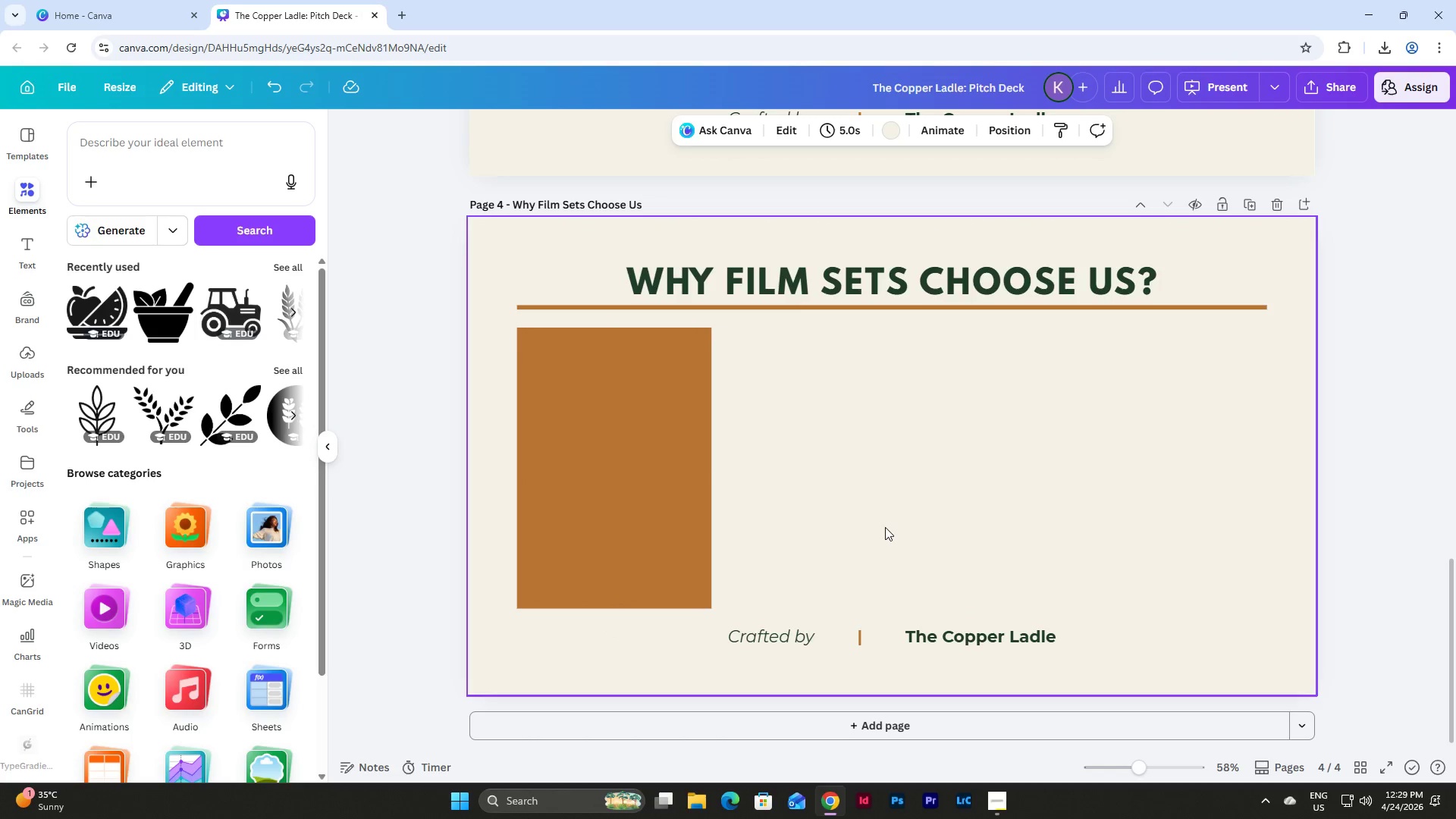 
left_click_drag(start_coordinate=[885, 527], to_coordinate=[530, 404])
 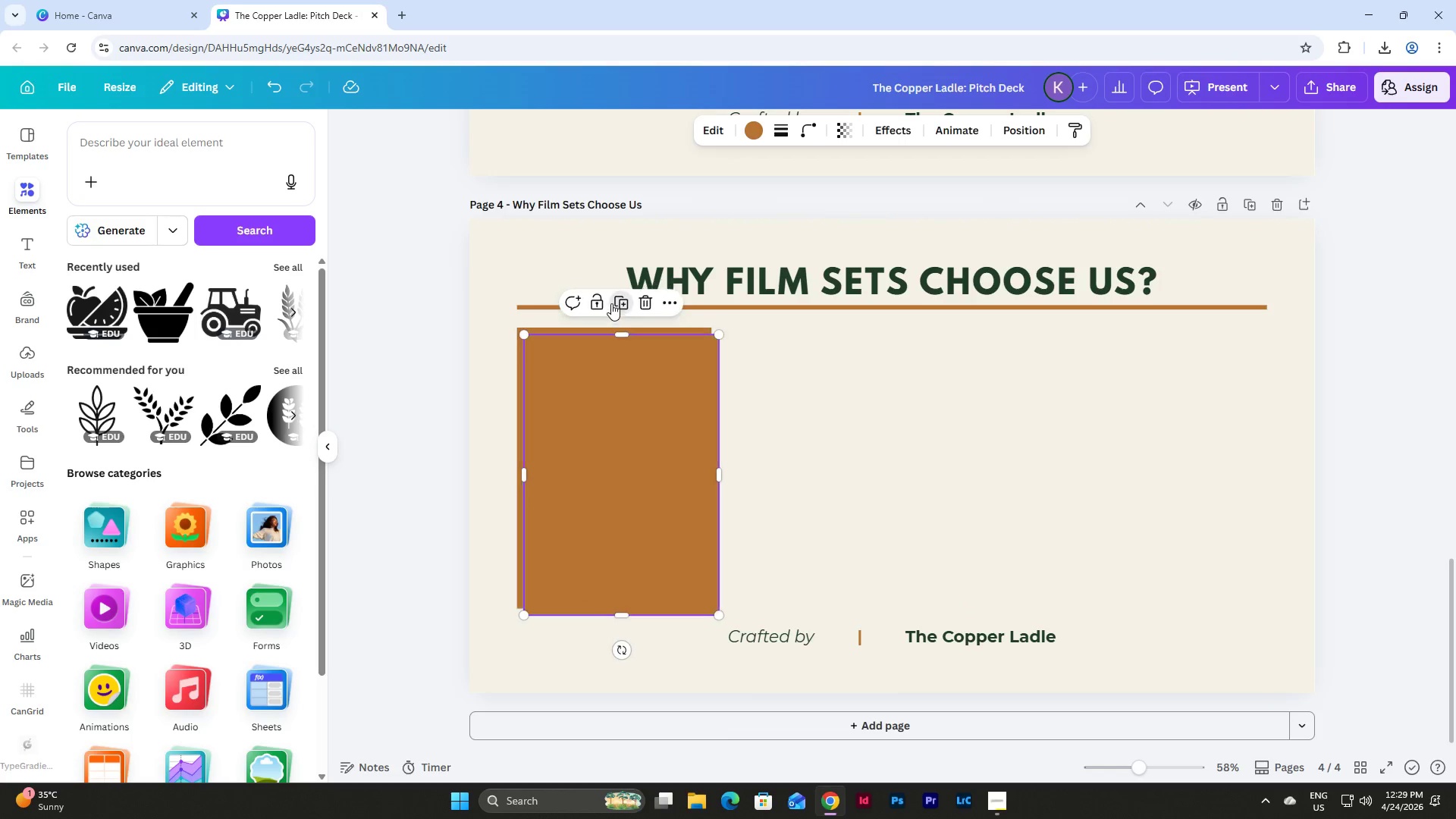 
left_click_drag(start_coordinate=[623, 453], to_coordinate=[821, 445])
 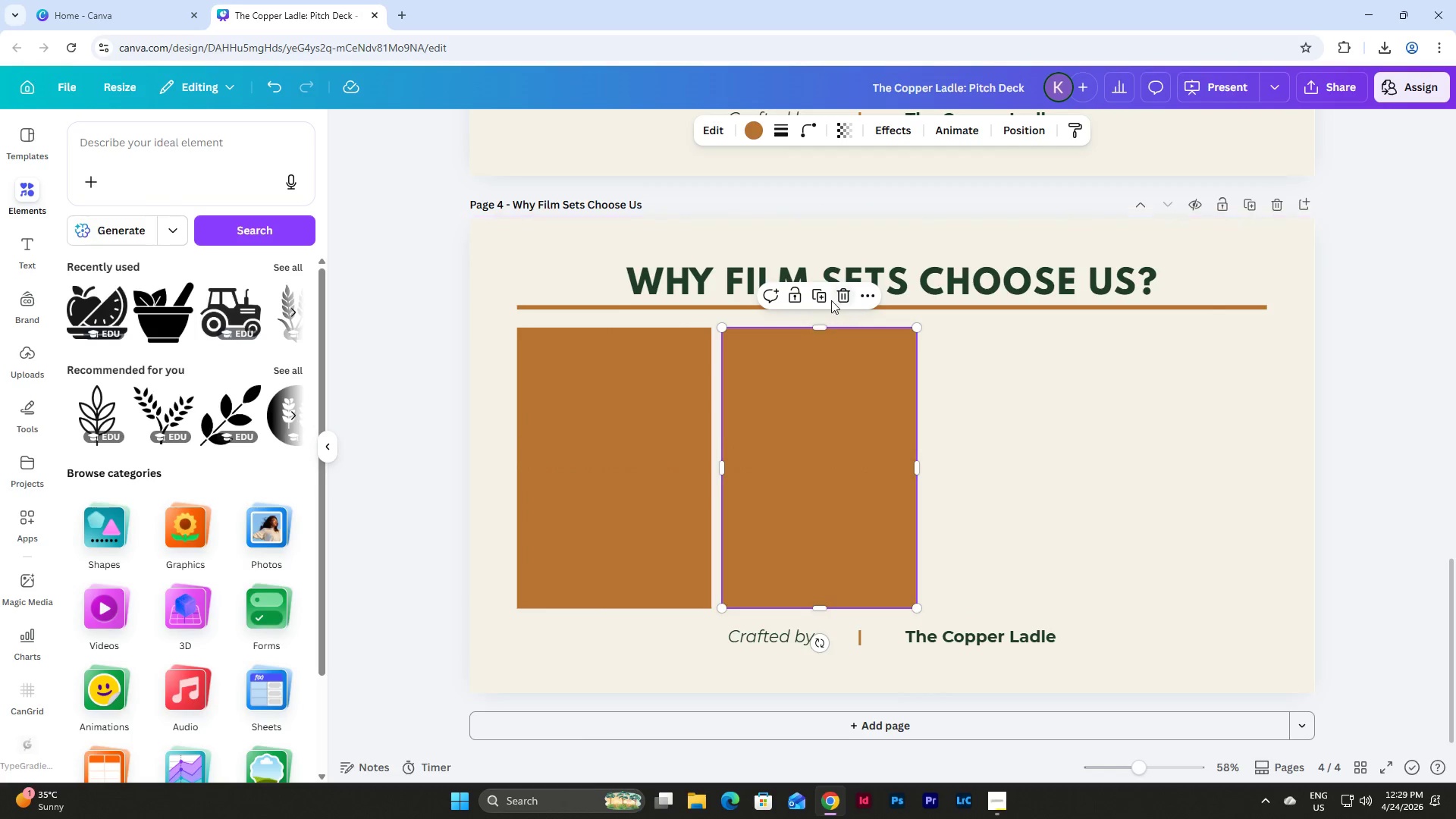 
left_click([824, 297])
 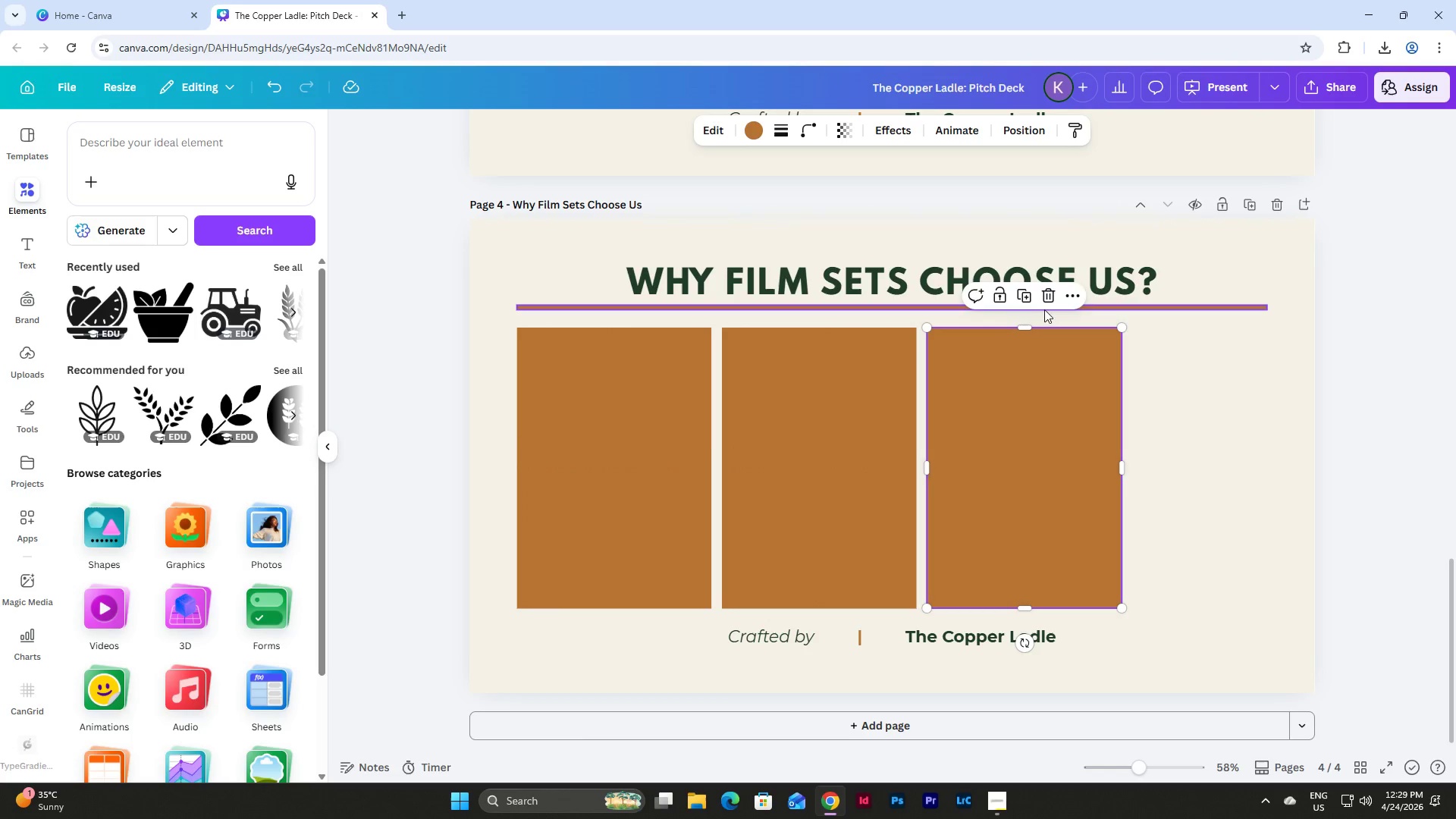 
left_click([1027, 293])
 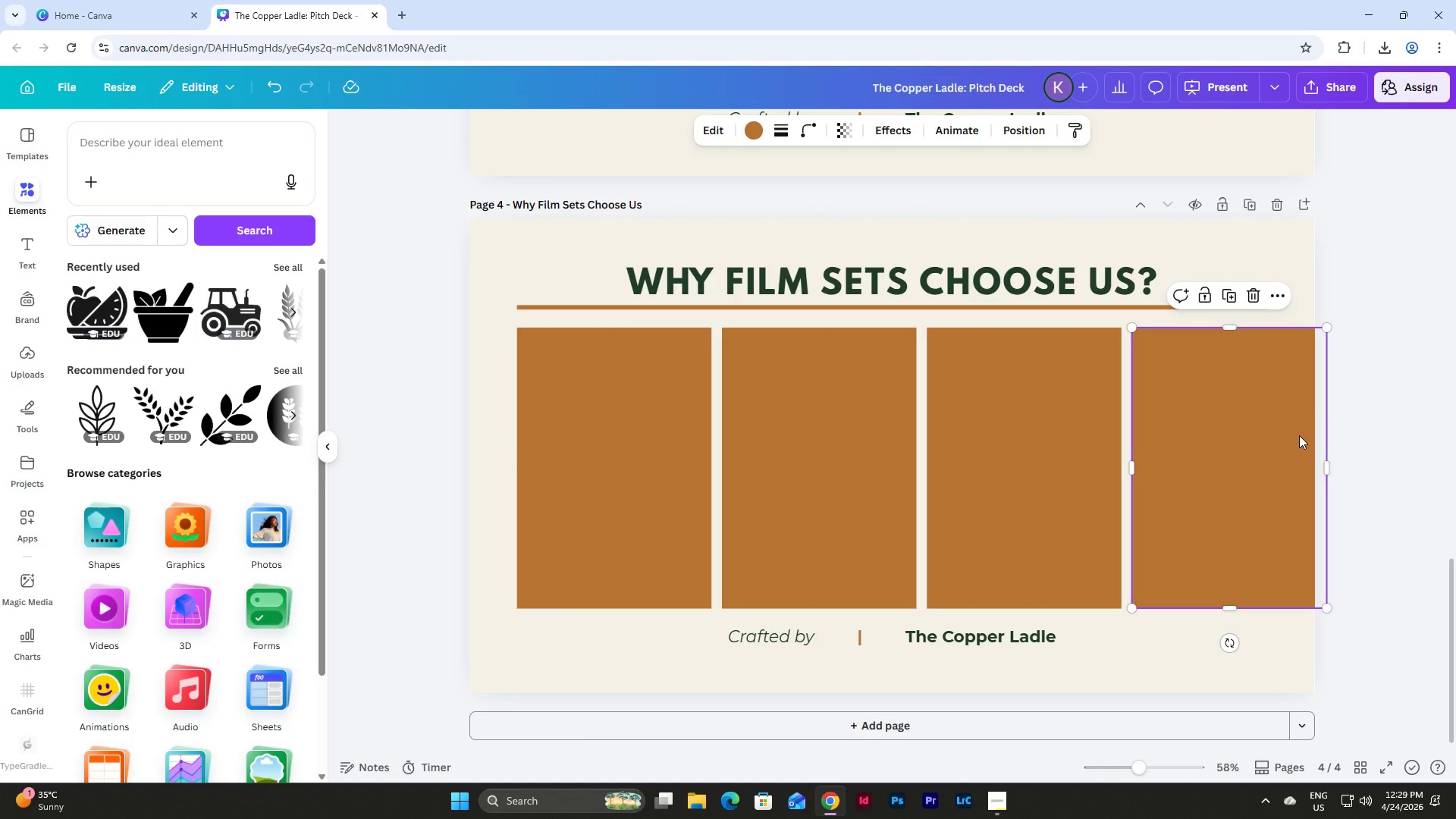 
left_click([1273, 438])
 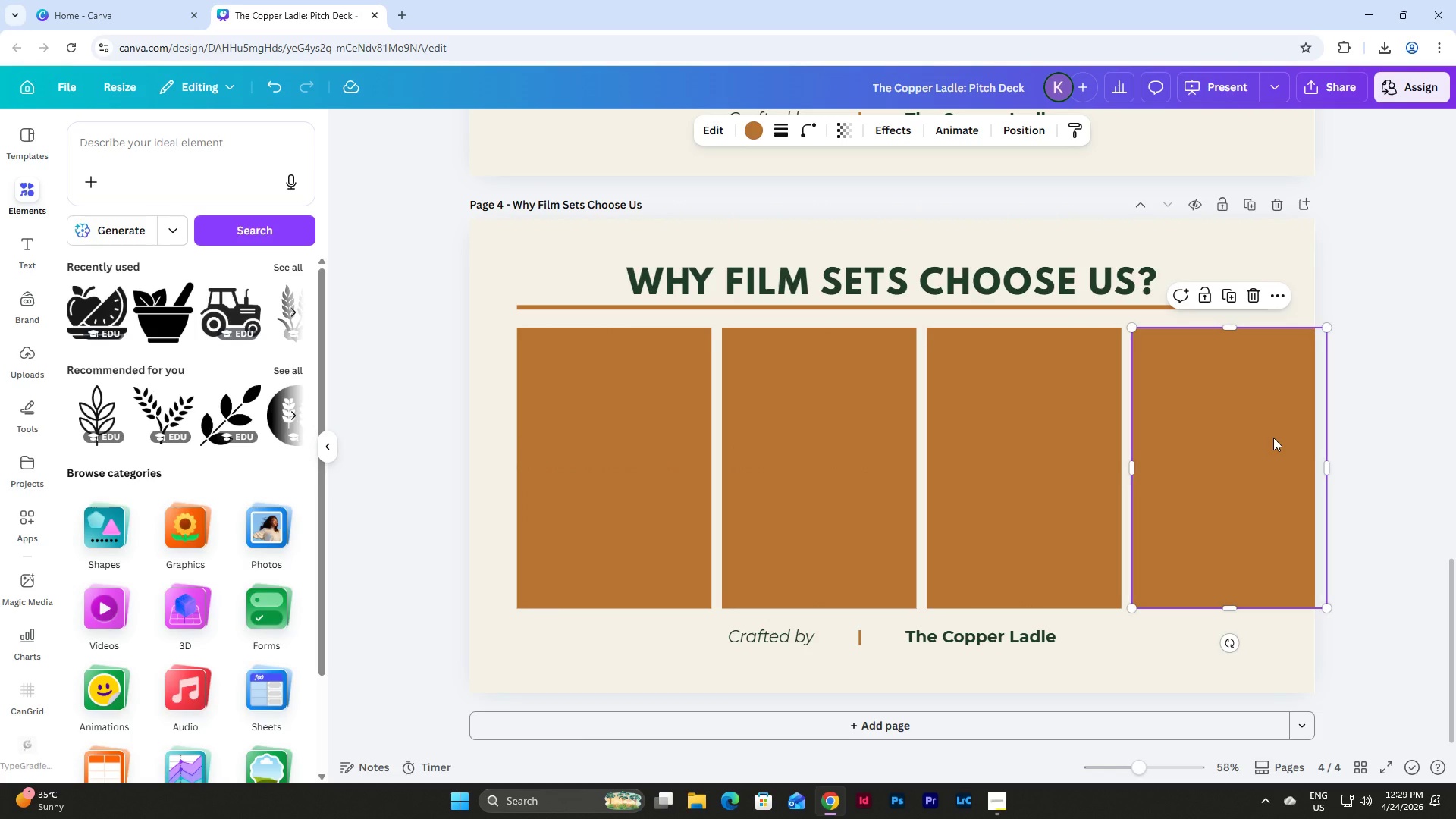 
key(Backspace)
 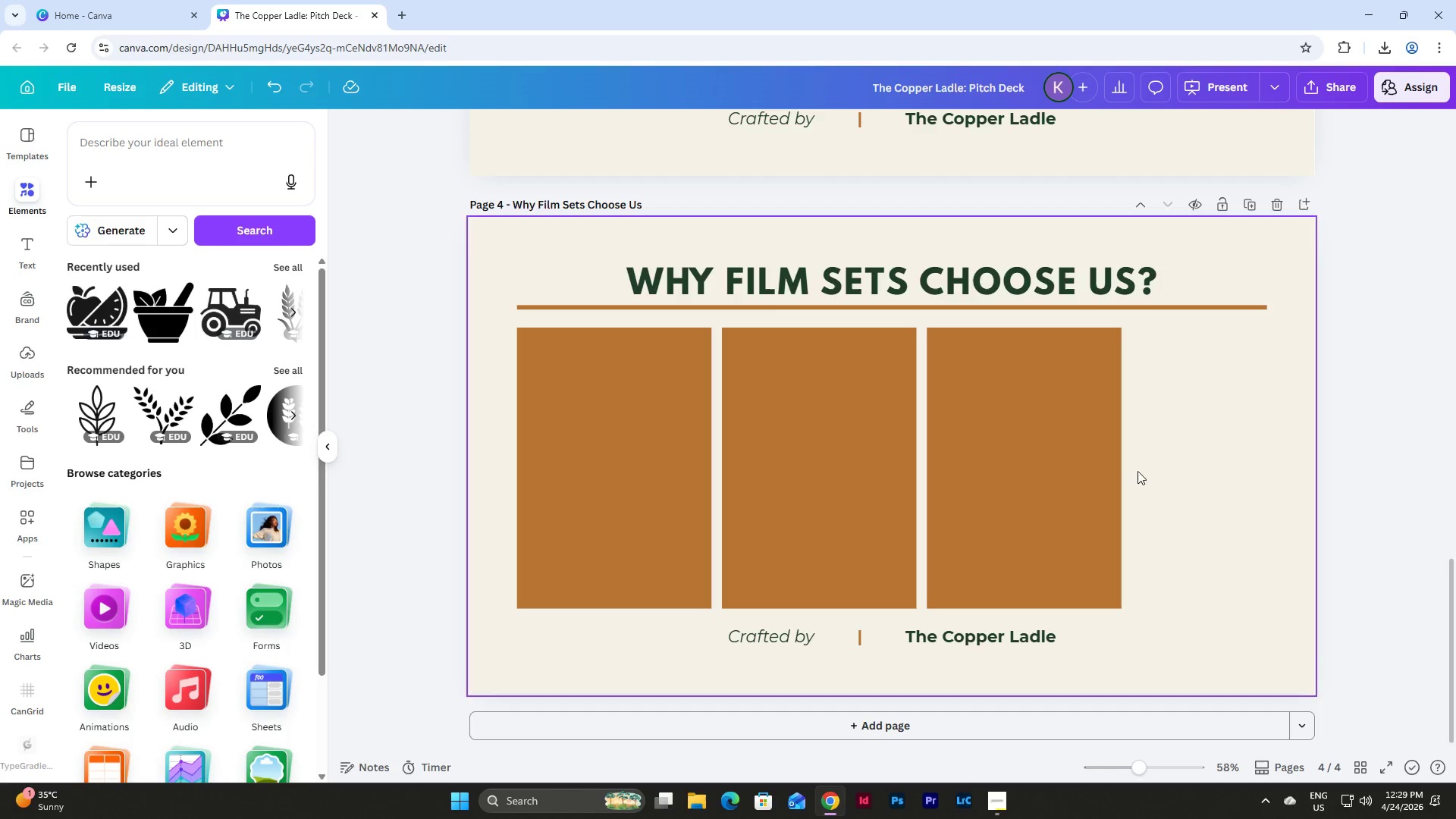 
left_click([1097, 472])
 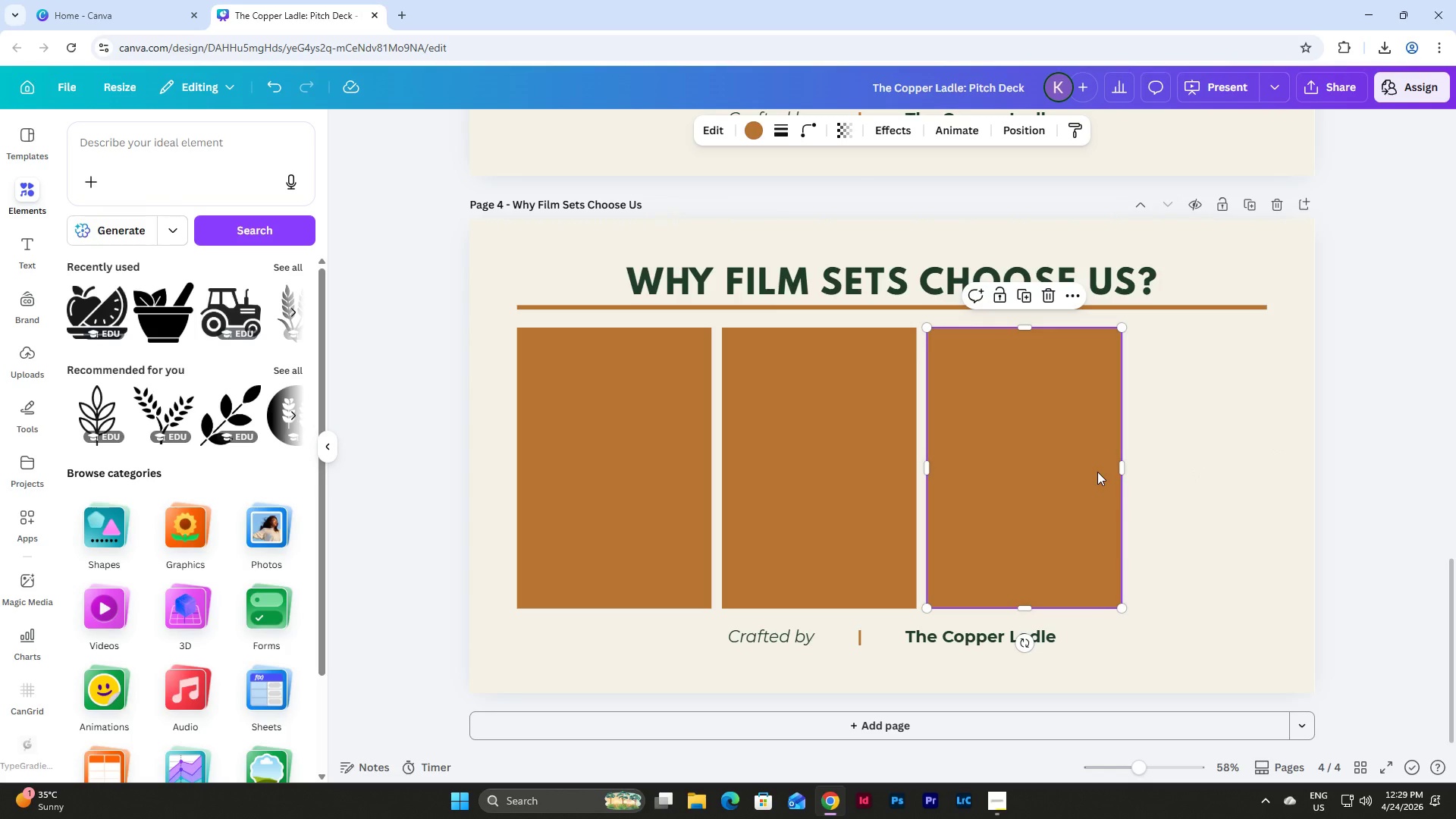 
key(Backspace)
 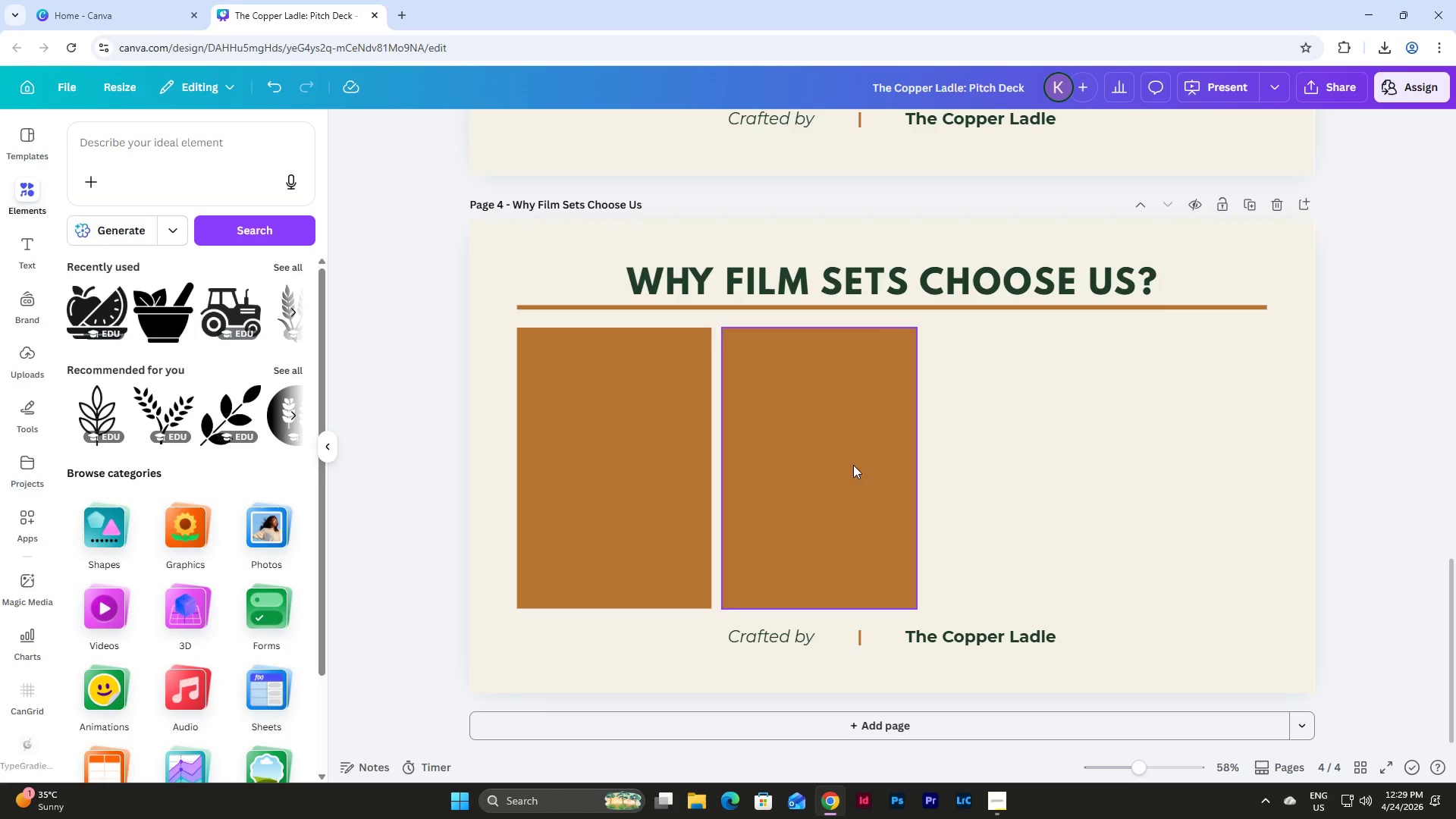 
left_click([846, 465])
 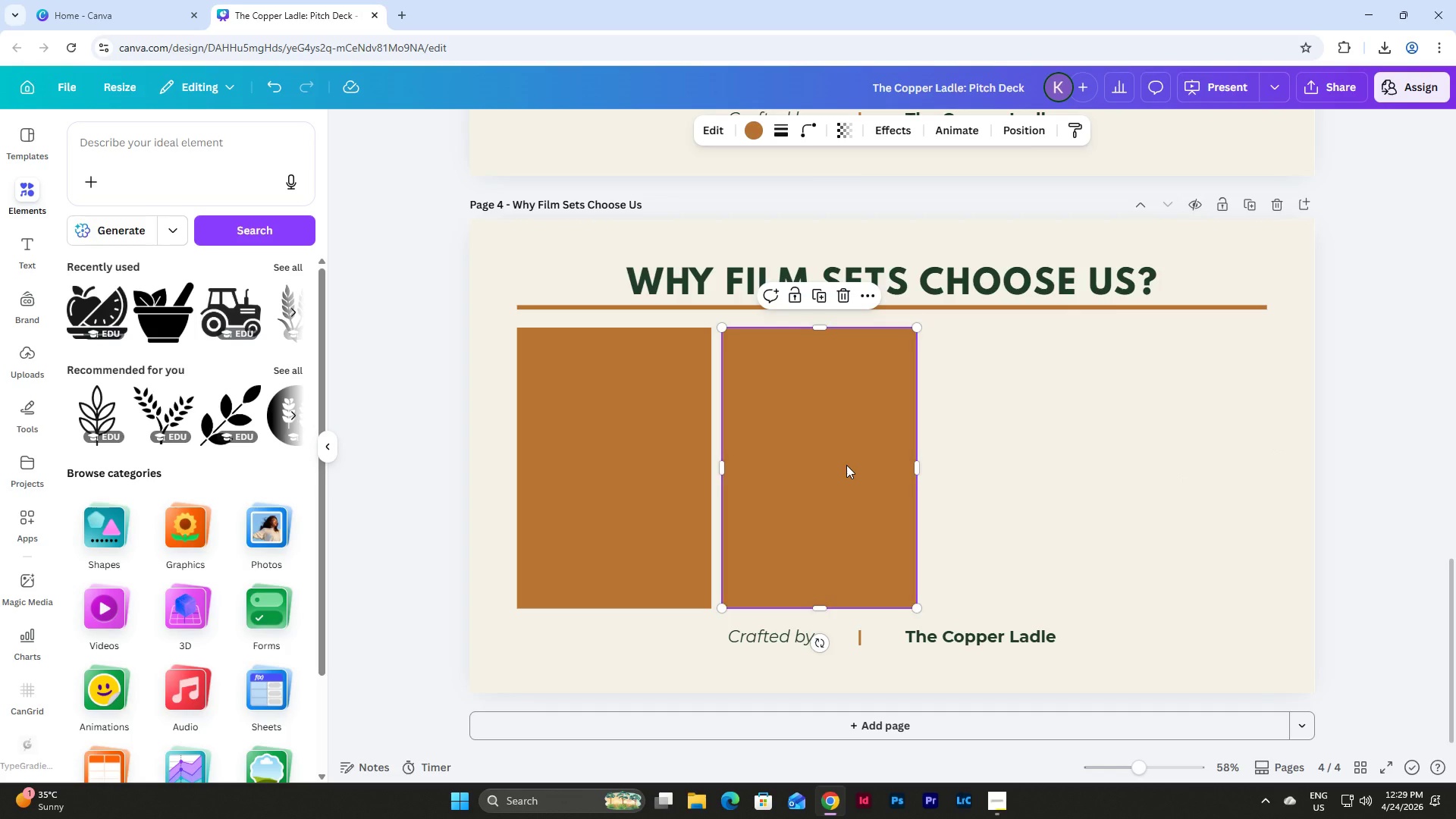 
key(Backspace)
 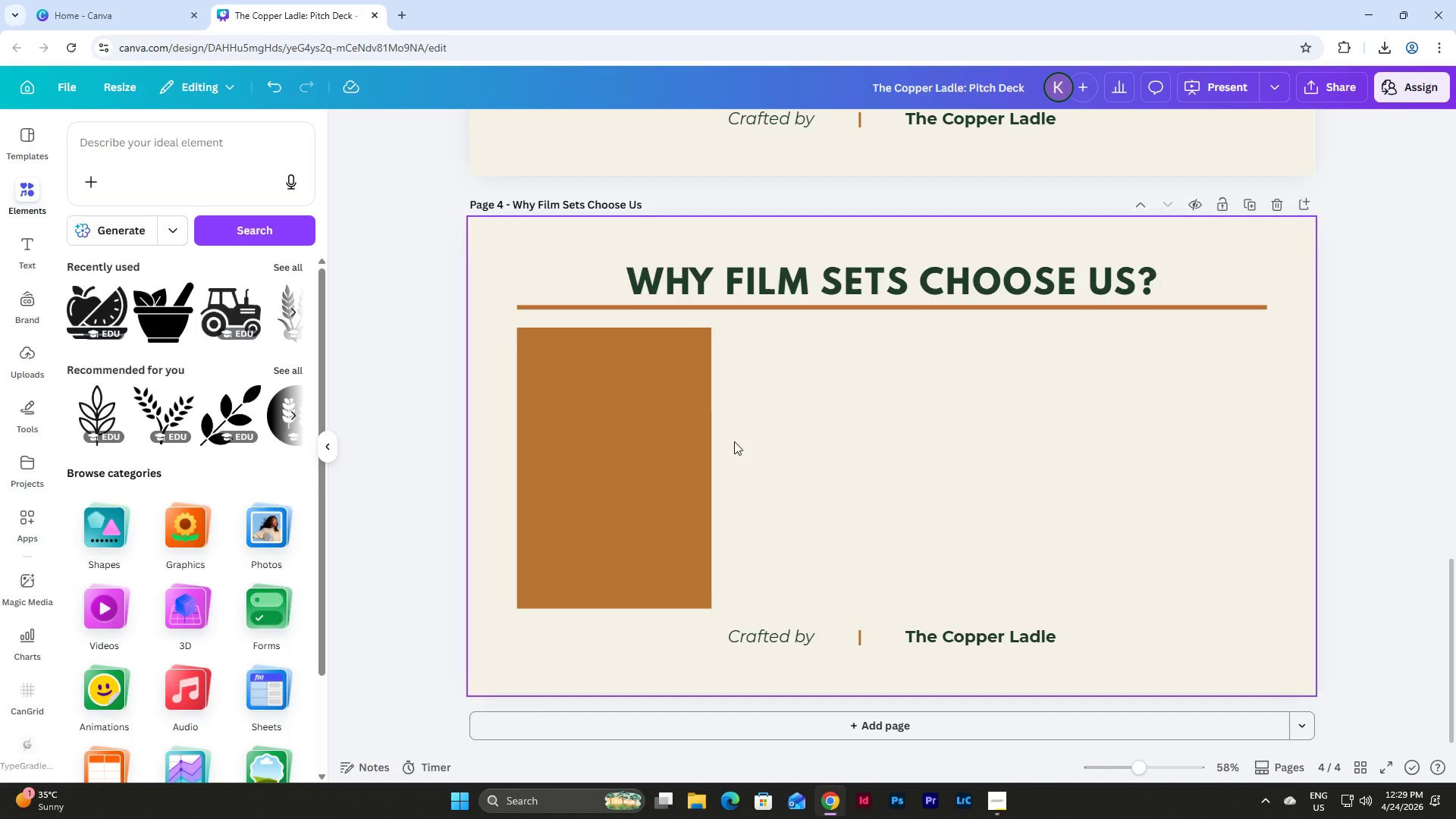 
left_click([648, 434])
 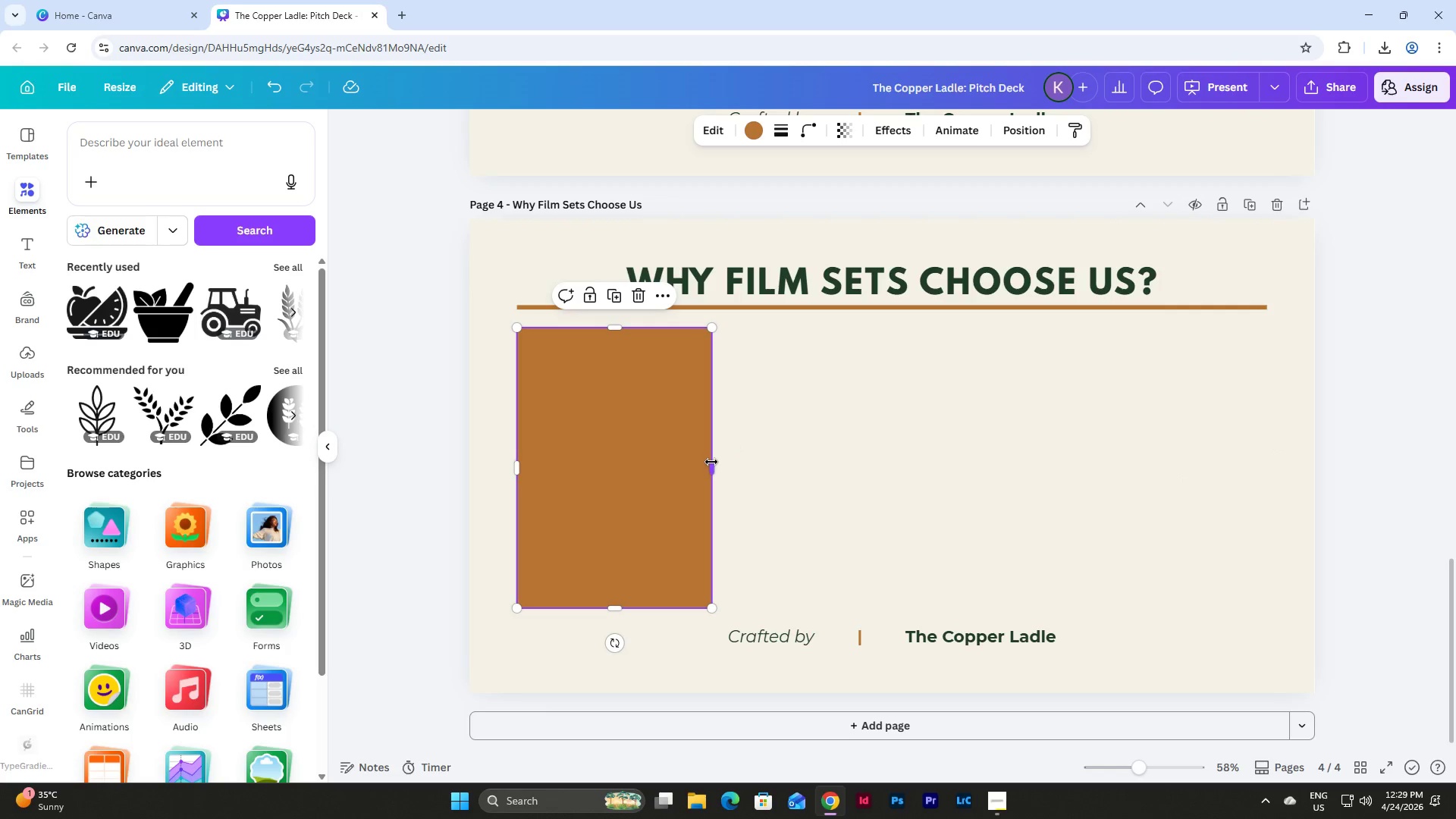 
left_click_drag(start_coordinate=[711, 462], to_coordinate=[698, 463])
 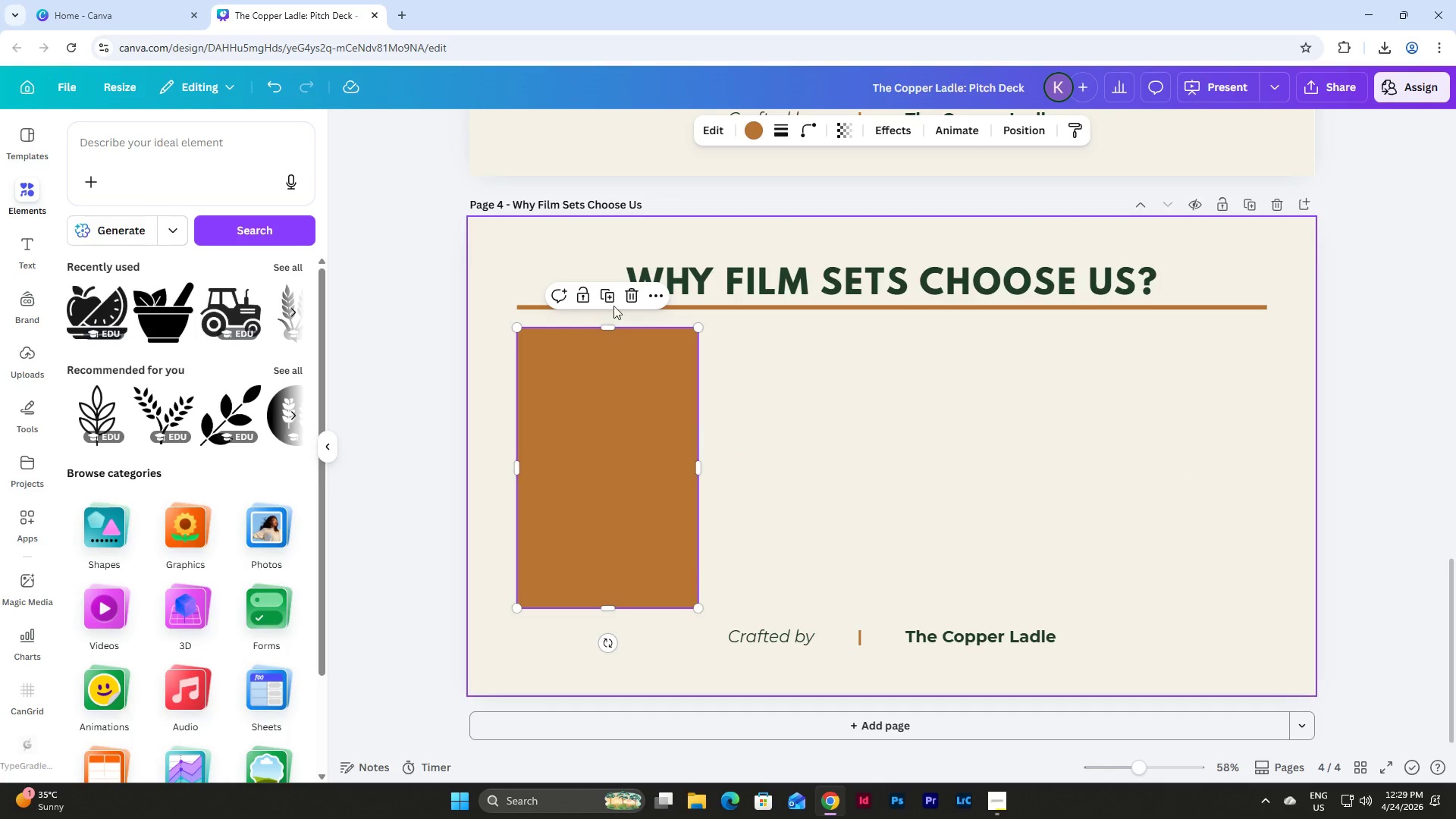 
left_click([609, 297])
 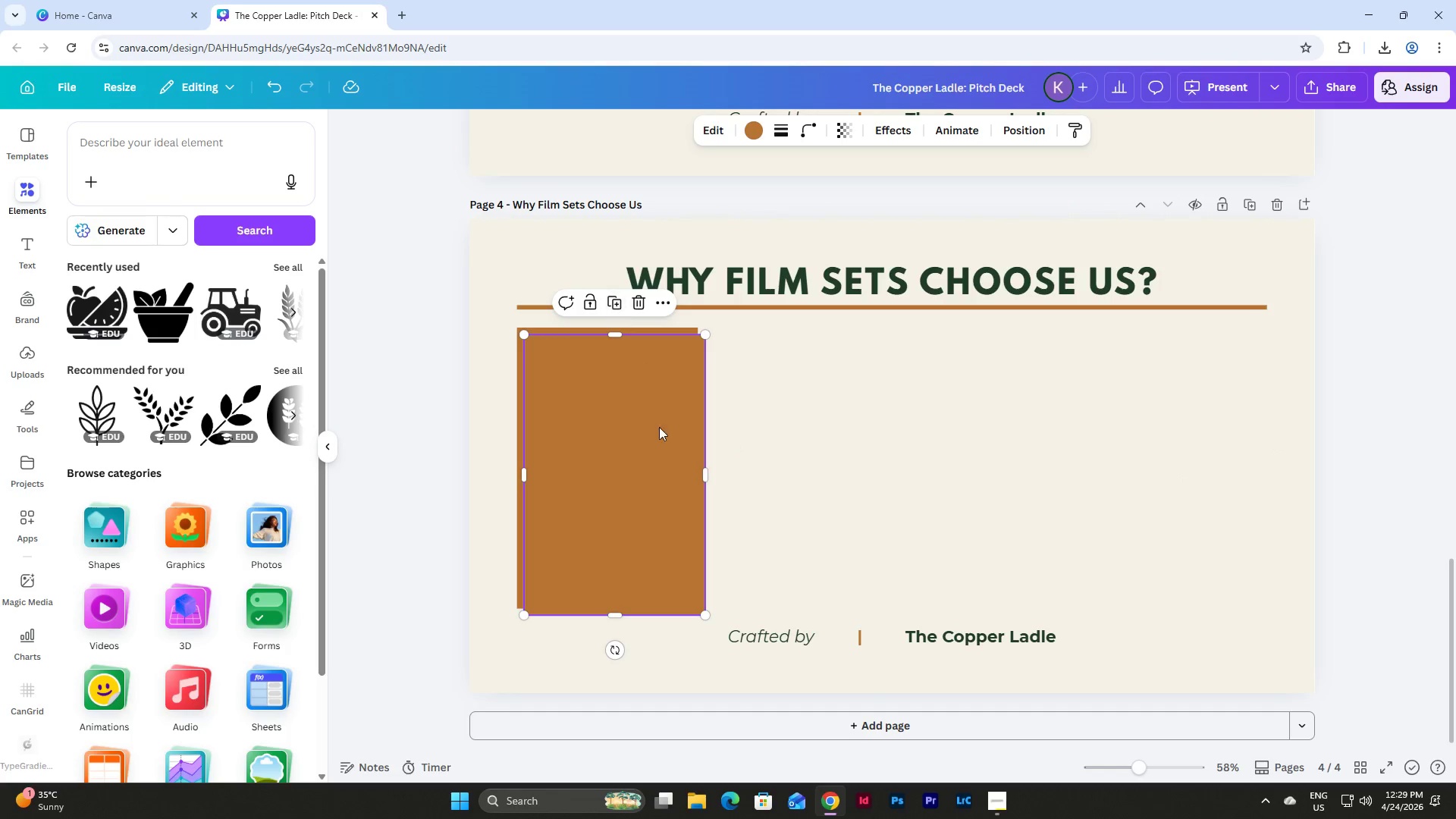 
left_click_drag(start_coordinate=[661, 431], to_coordinate=[843, 425])
 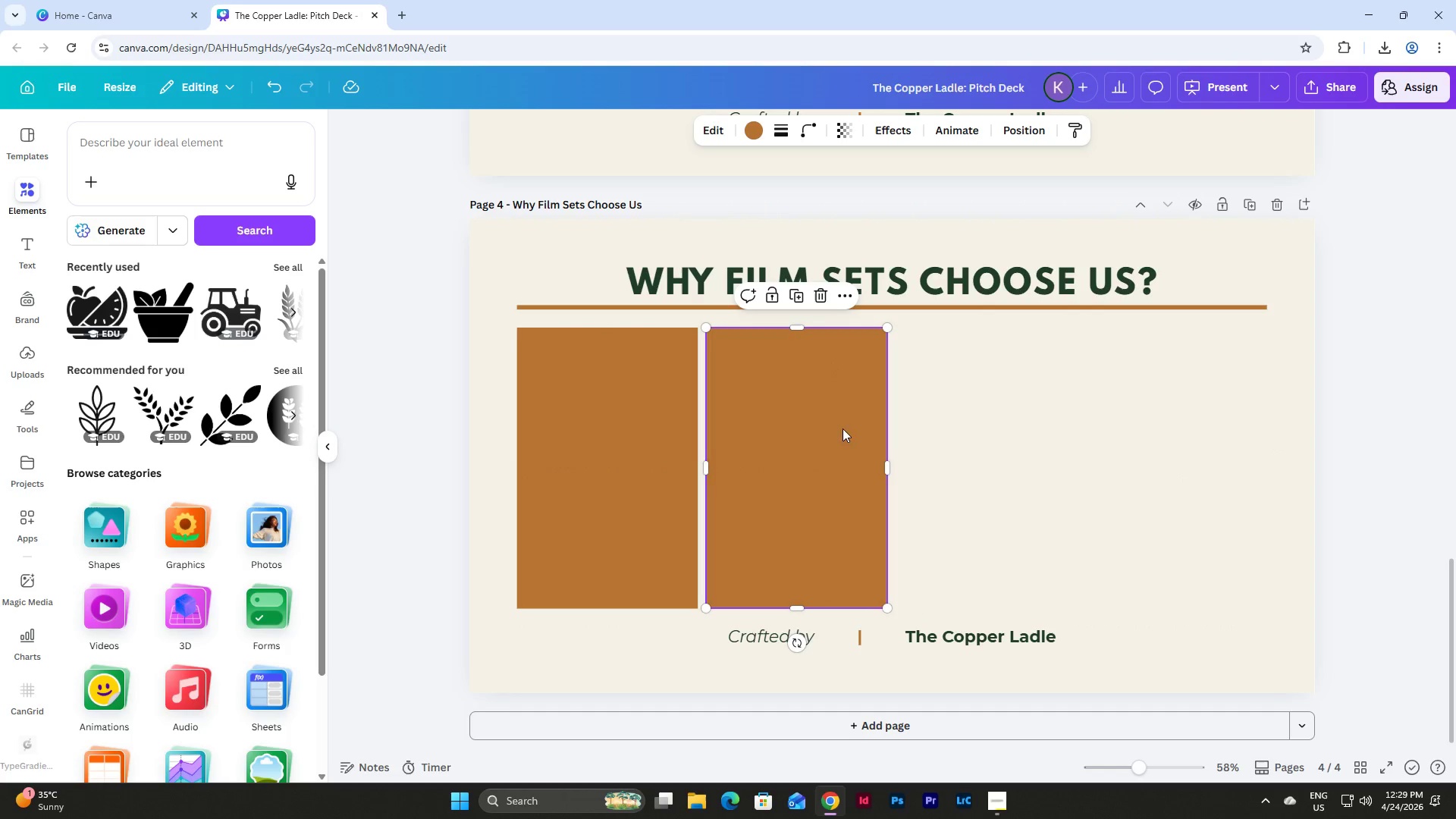 
left_click_drag(start_coordinate=[841, 448], to_coordinate=[849, 449])
 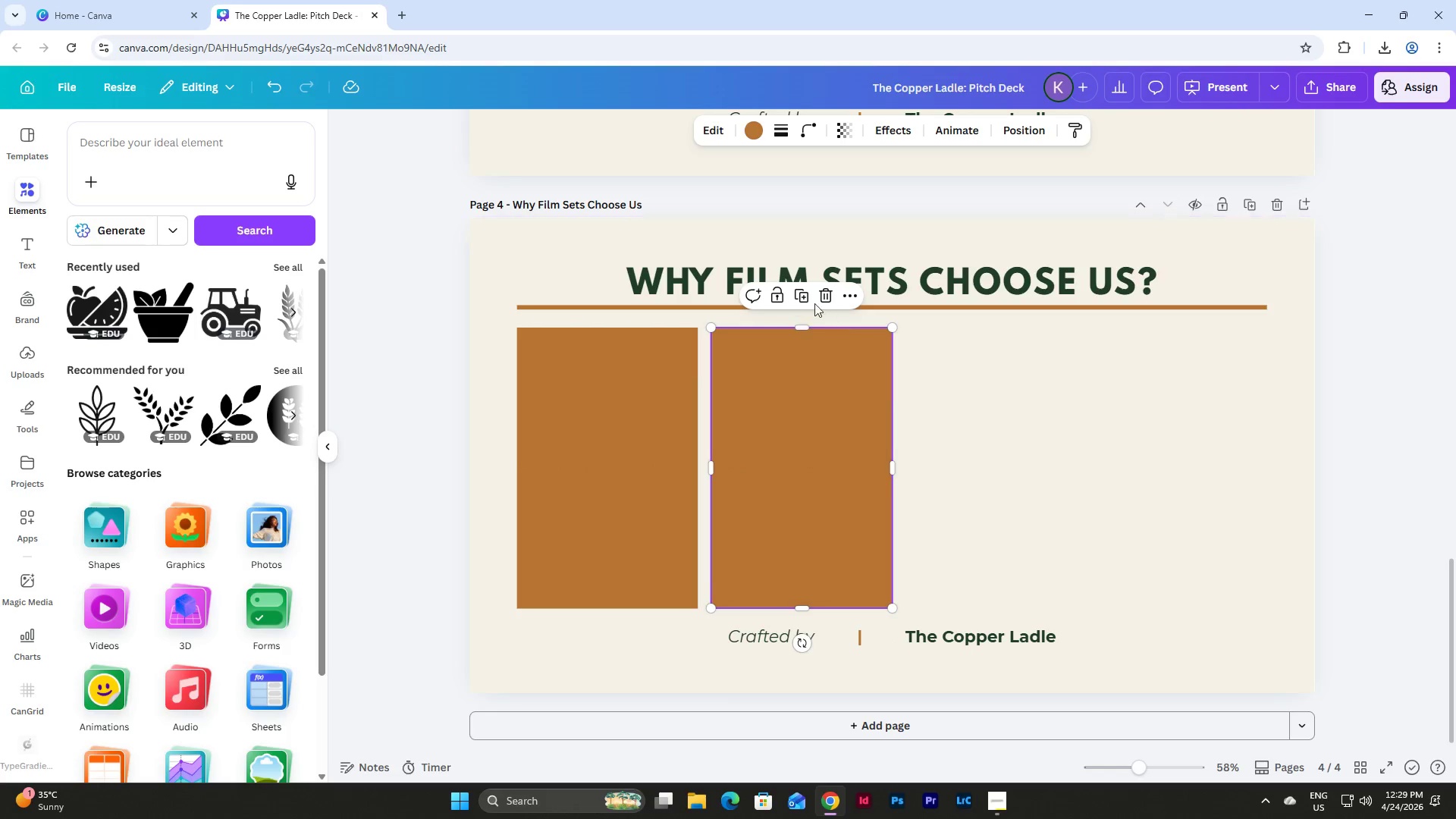 
left_click([806, 300])
 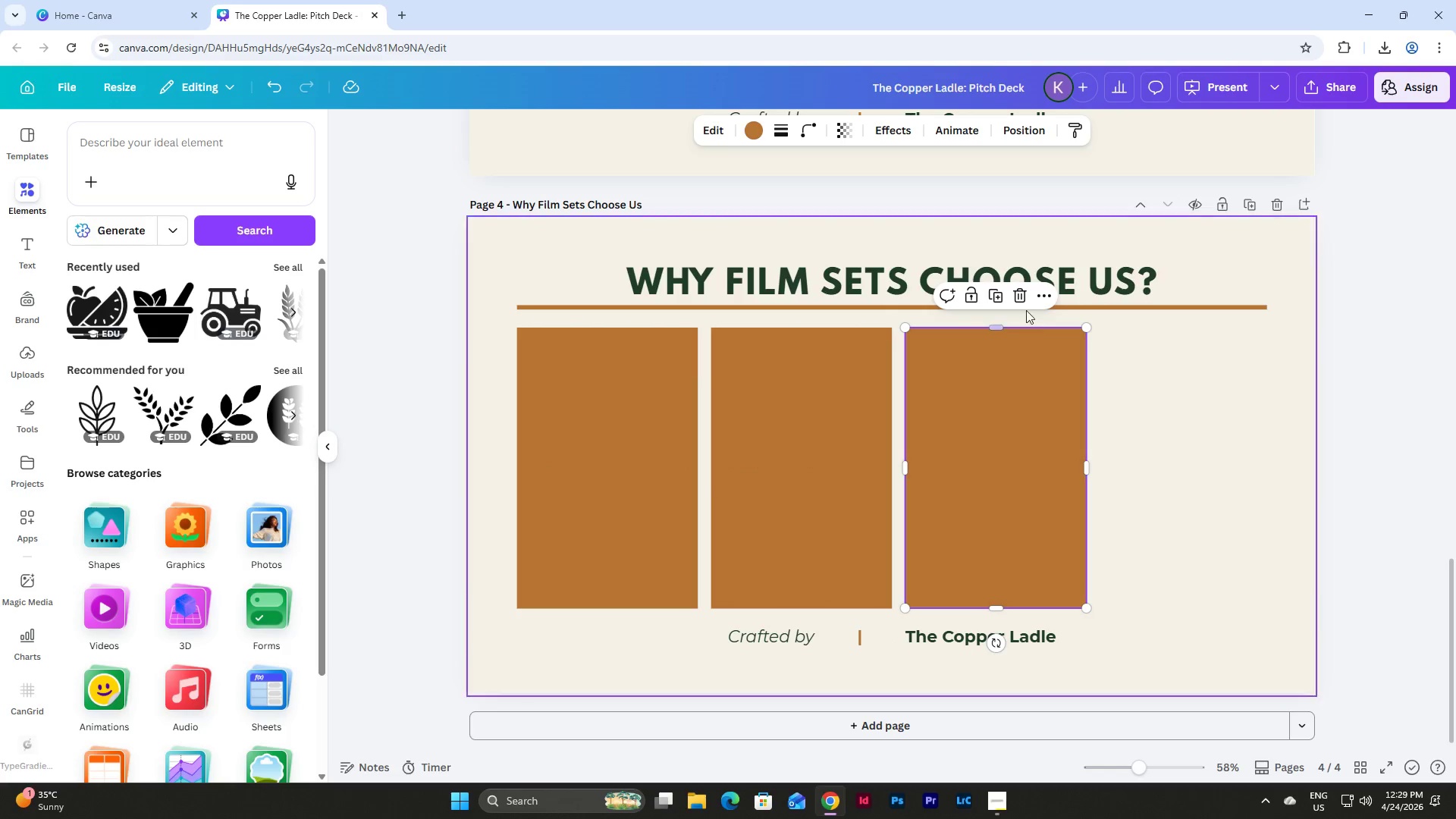 
left_click([993, 297])
 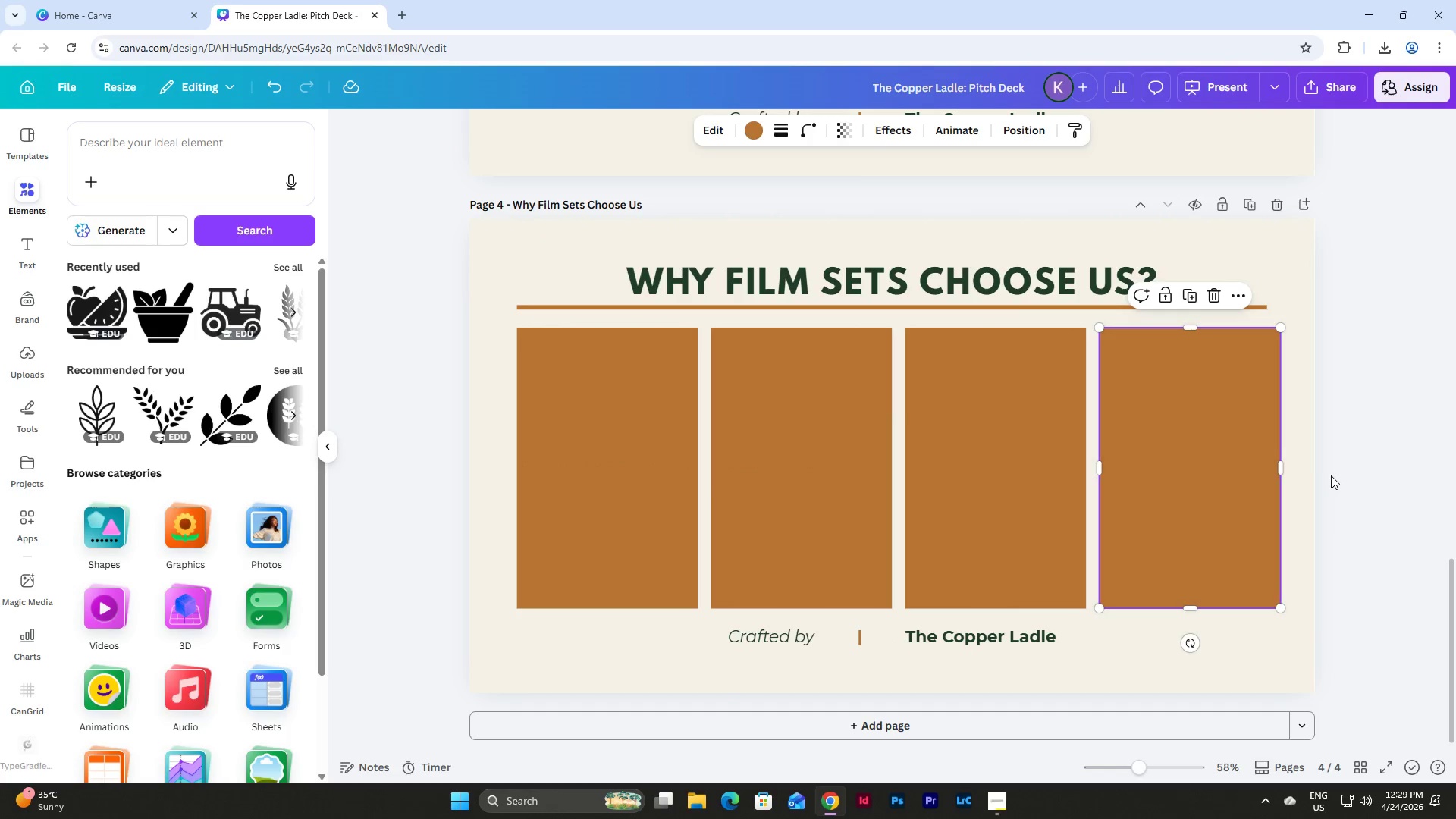 
left_click_drag(start_coordinate=[1322, 526], to_coordinate=[599, 435])
 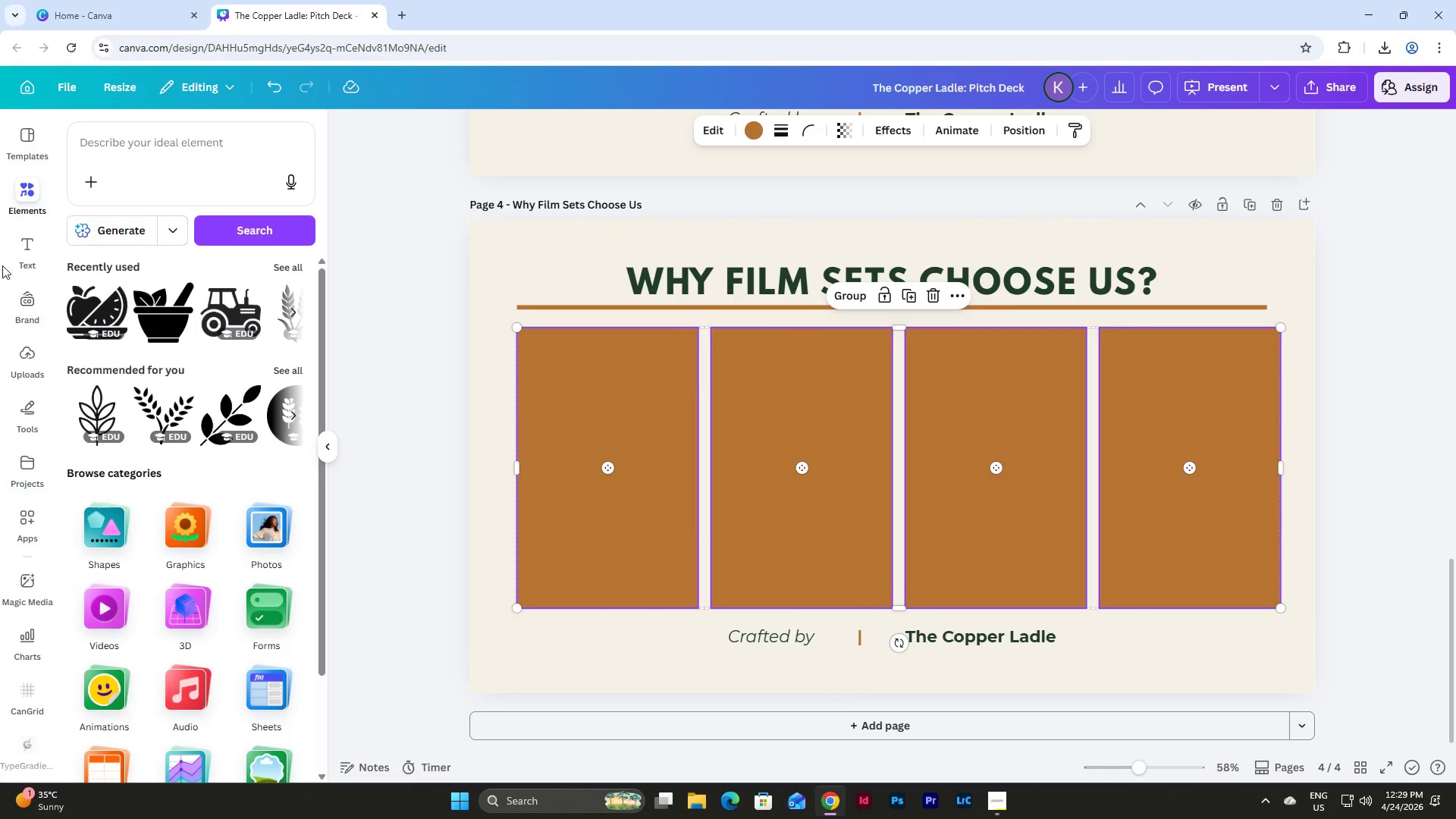 
left_click([22, 189])
 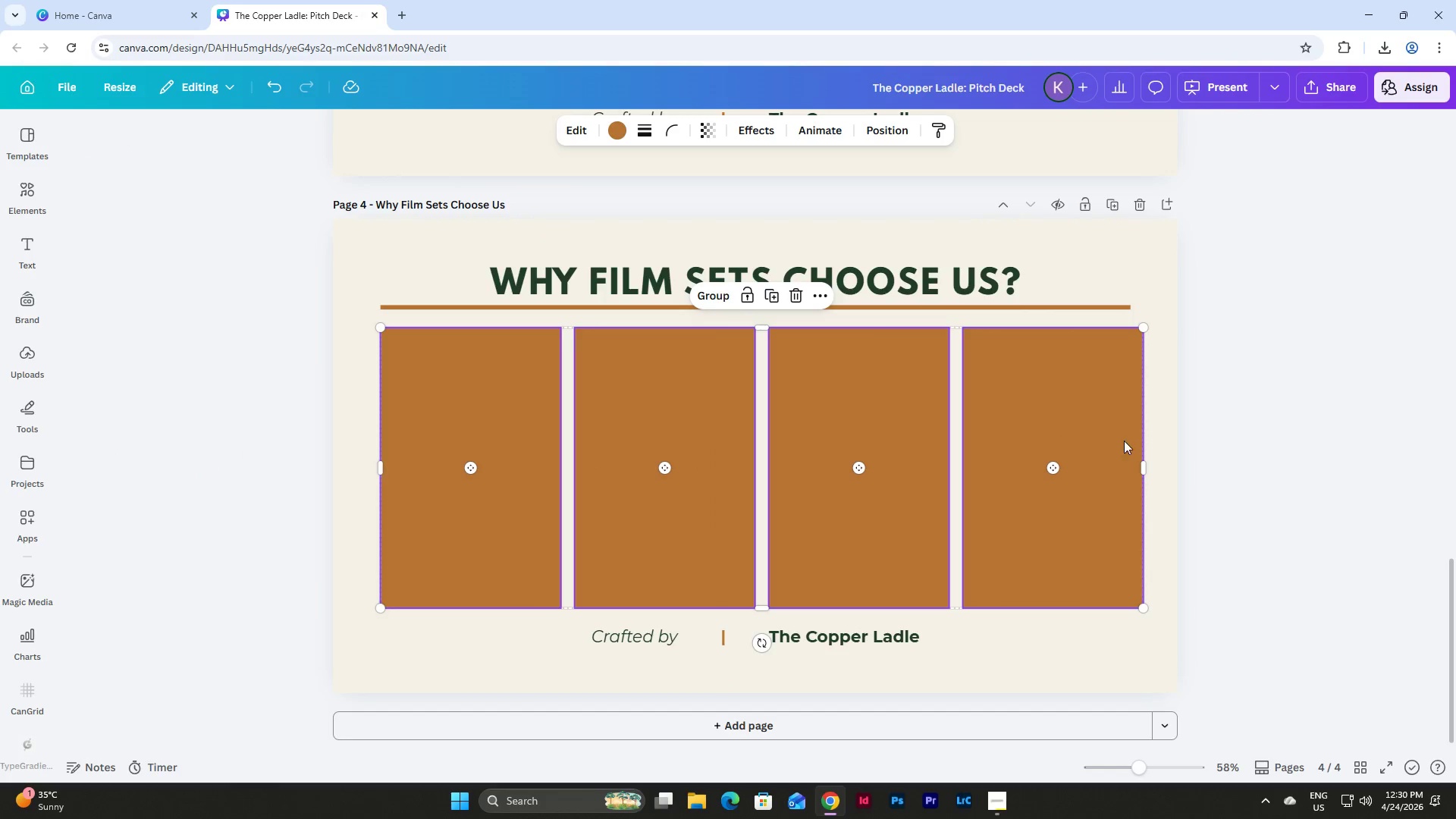 
left_click([1168, 438])
 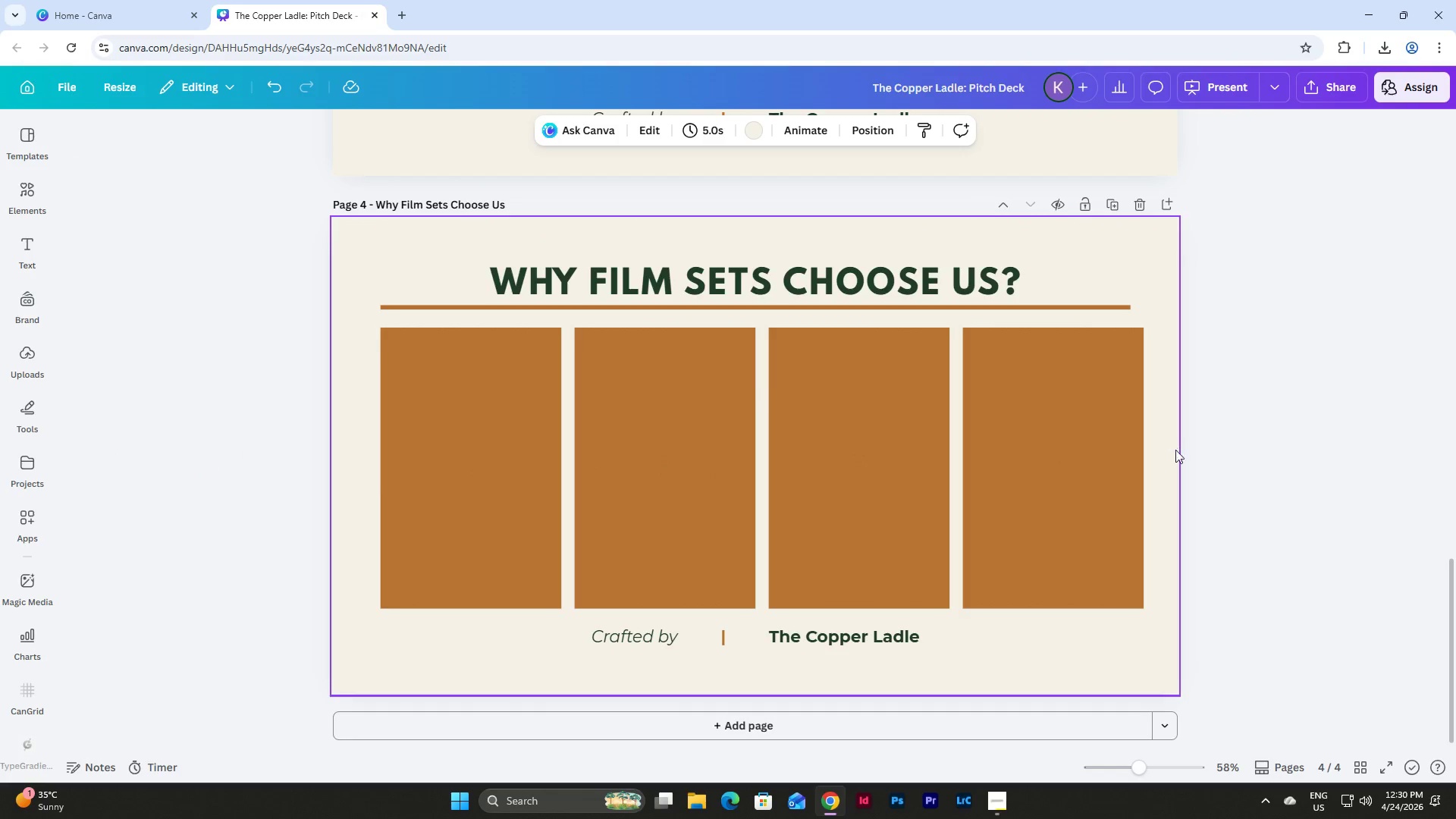 
left_click_drag(start_coordinate=[1175, 450], to_coordinate=[461, 375])
 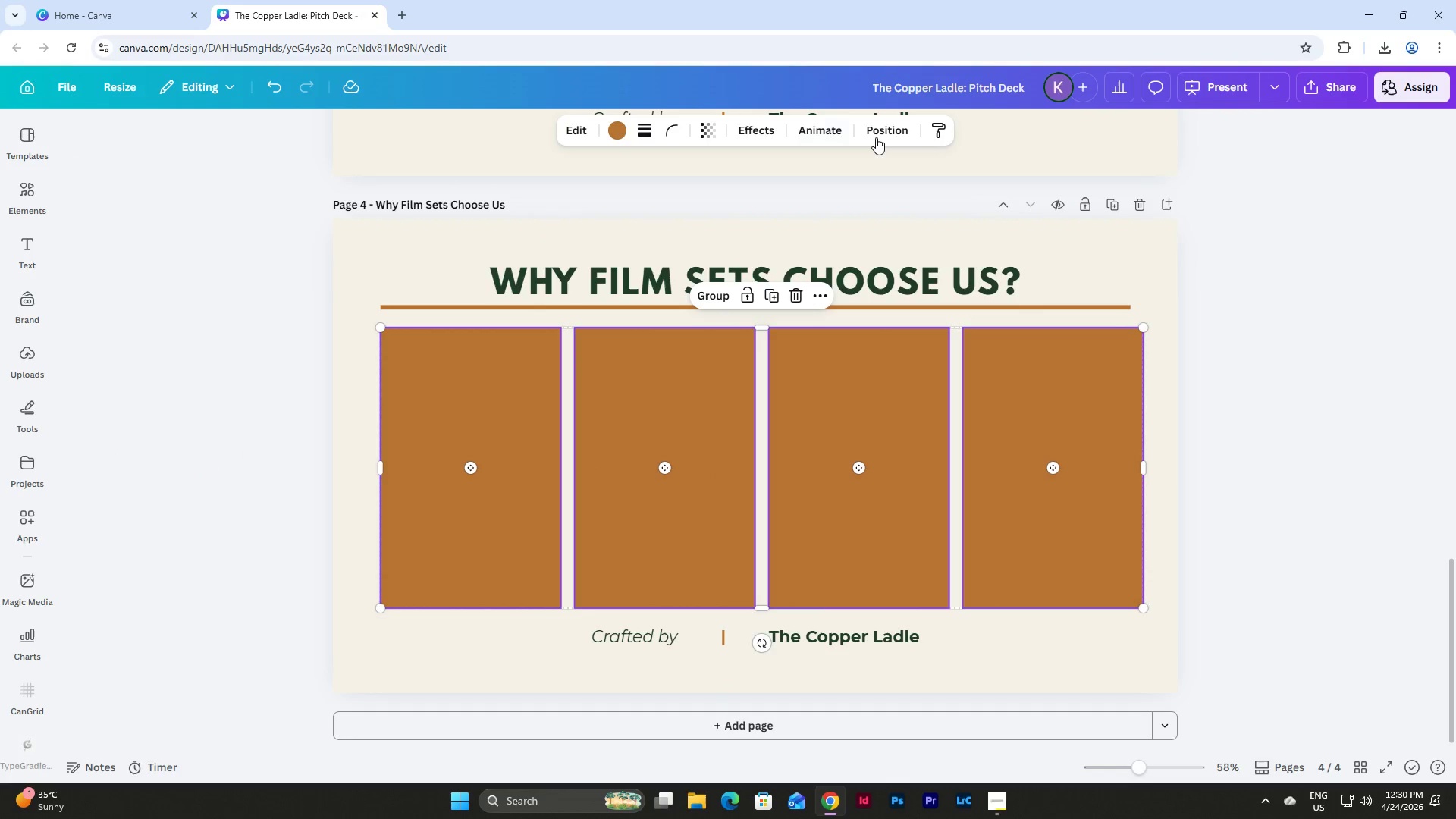 
left_click([879, 138])
 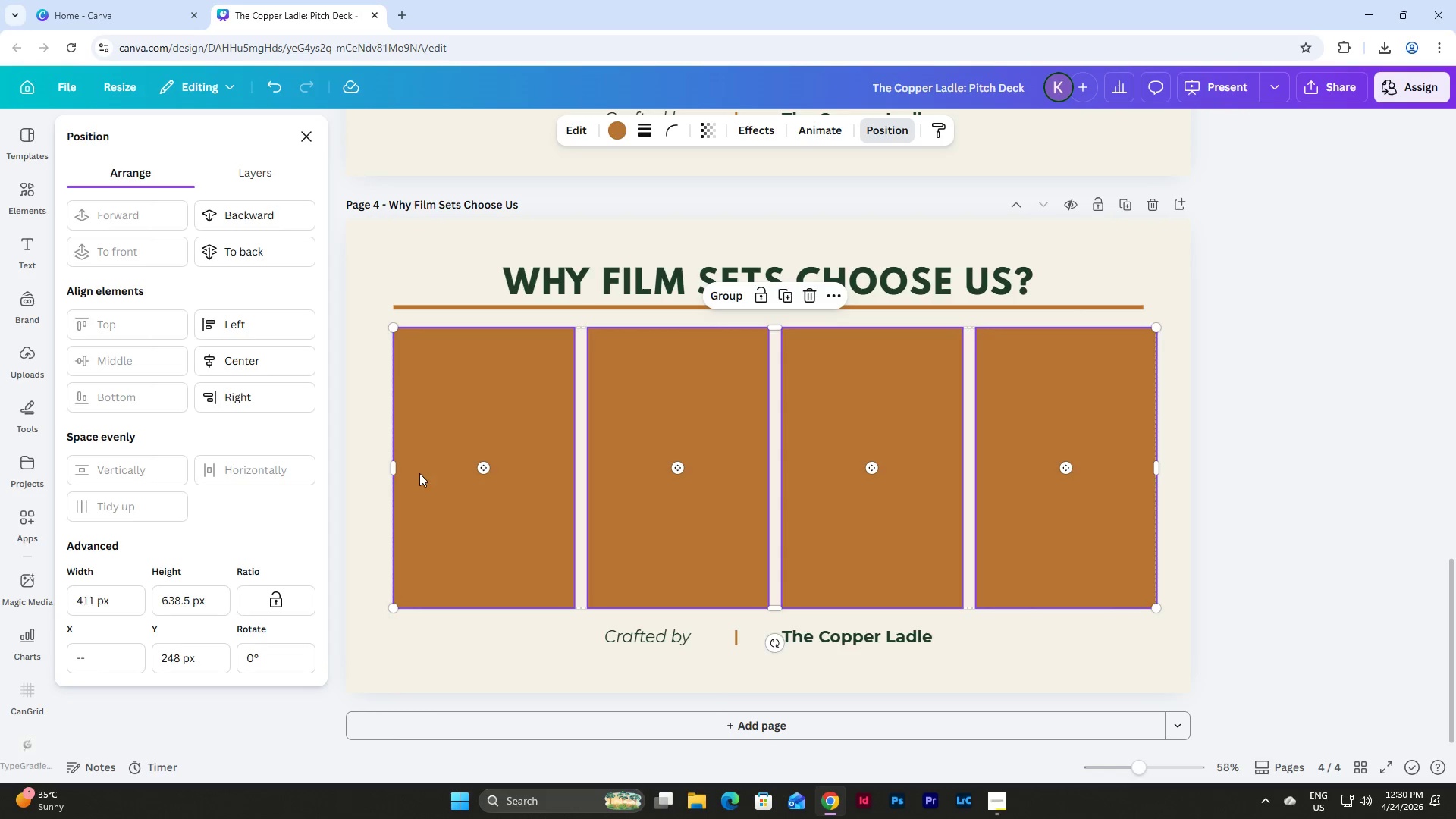 
left_click([366, 426])
 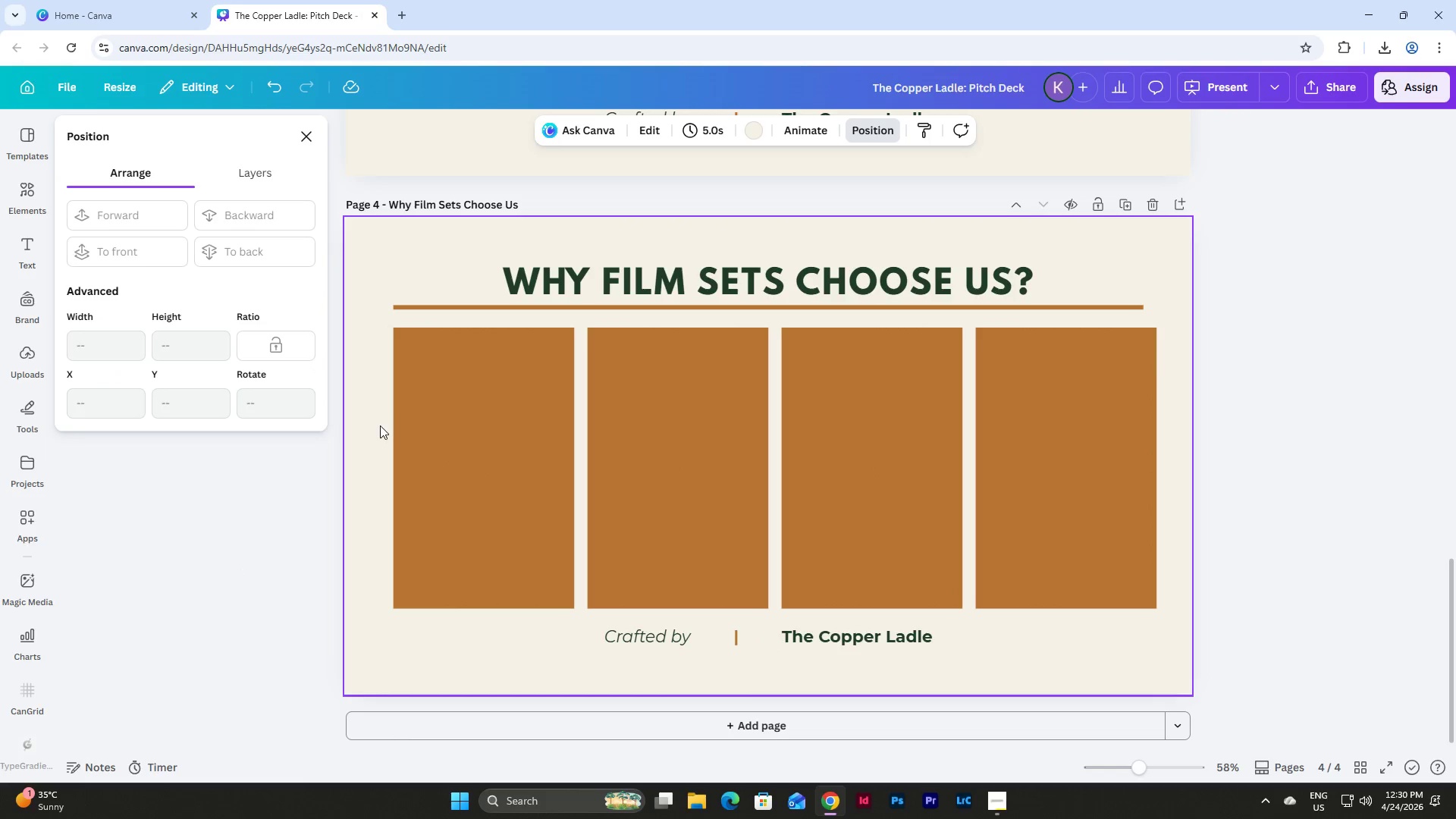 
left_click_drag(start_coordinate=[381, 423], to_coordinate=[1098, 526])
 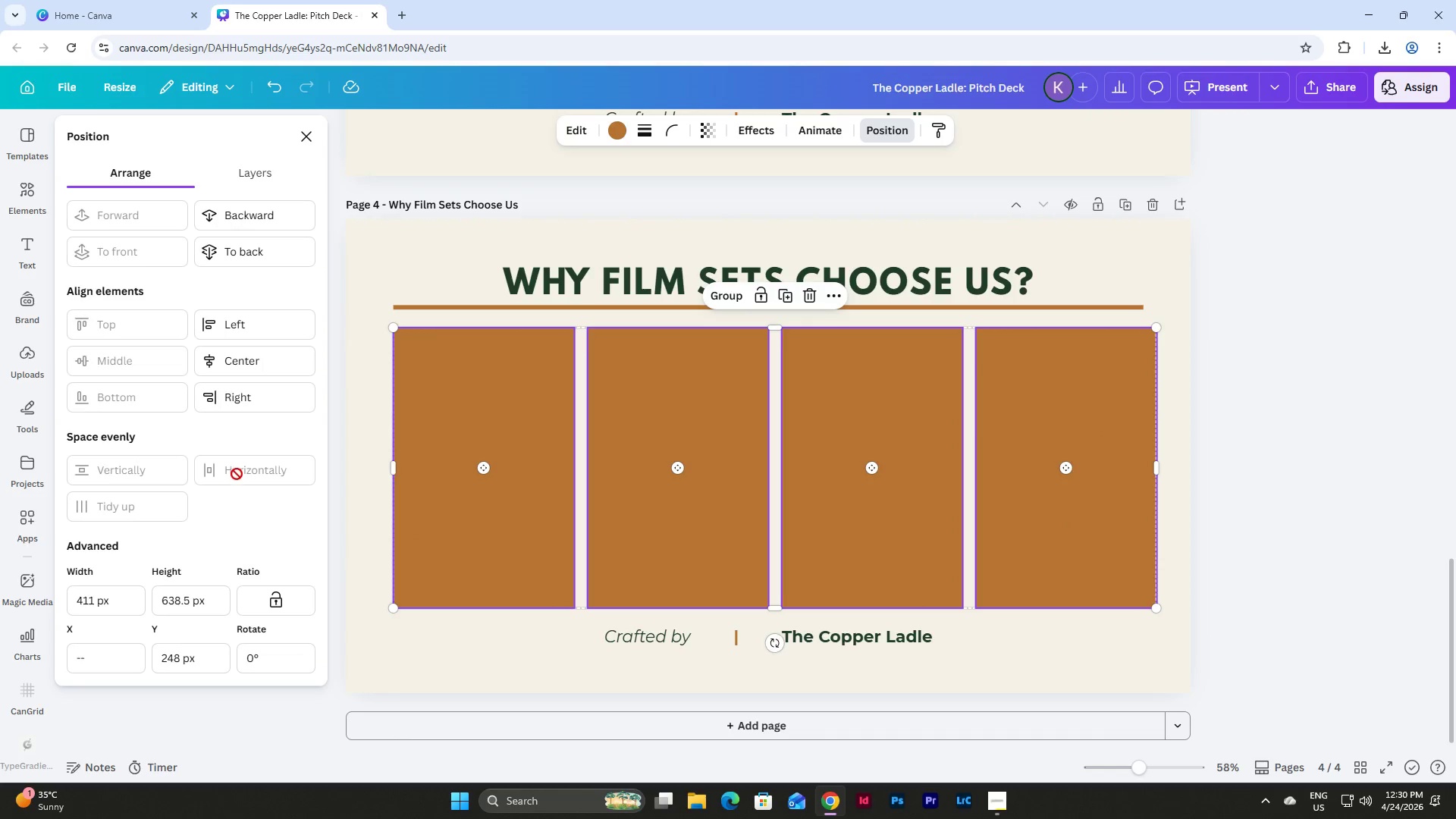 
left_click([237, 474])
 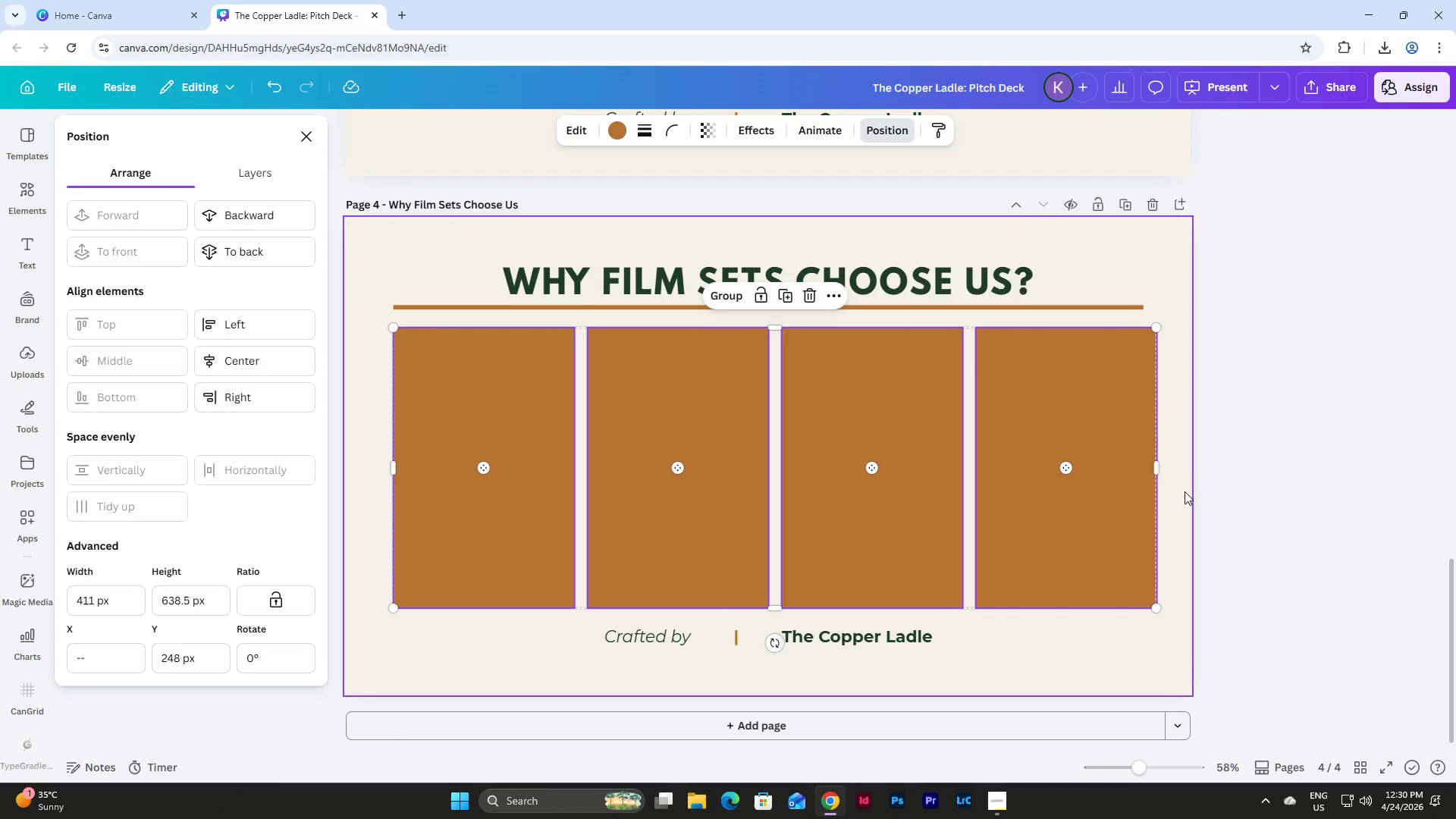 
left_click([1177, 496])
 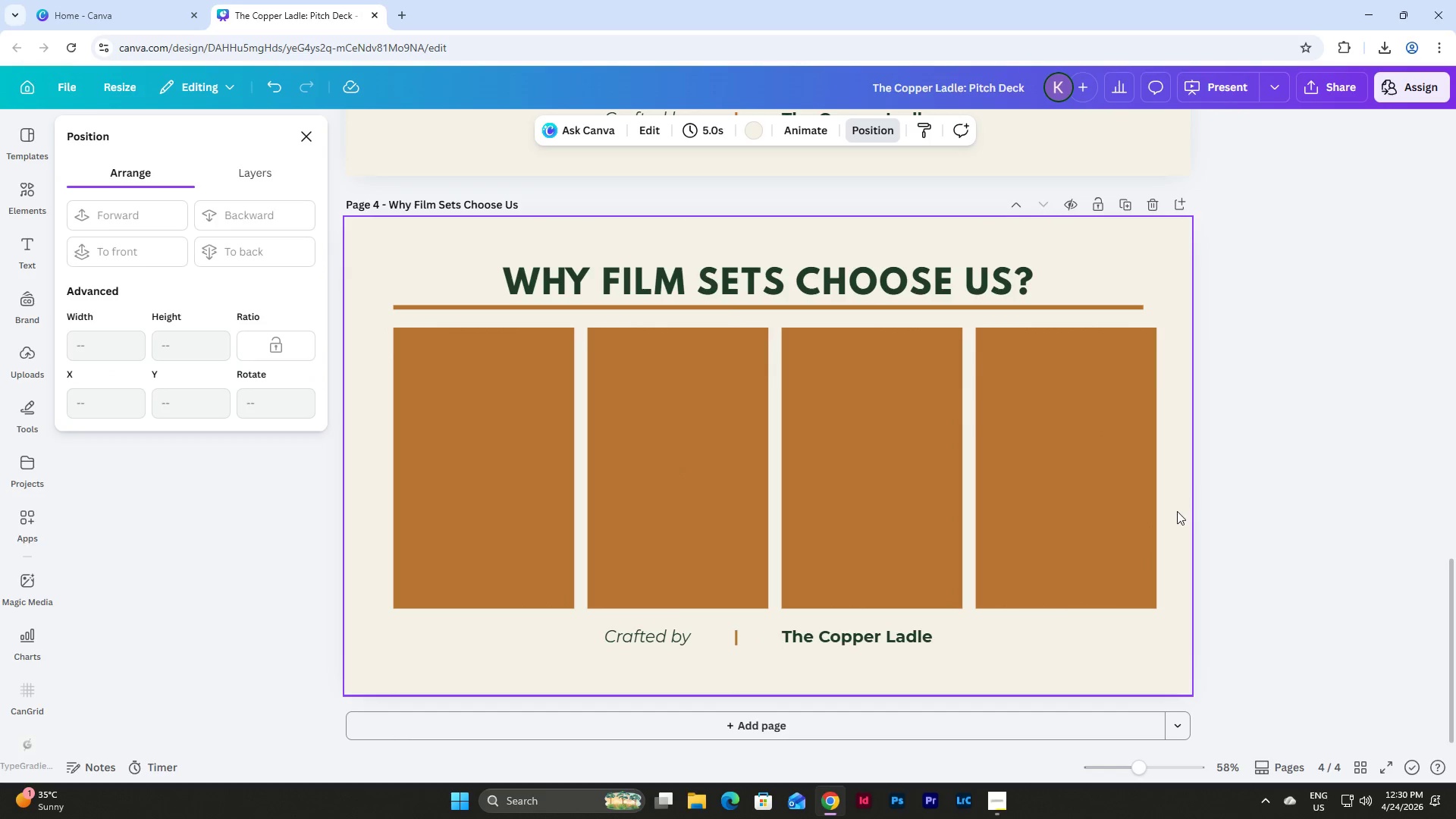 
left_click_drag(start_coordinate=[1176, 512], to_coordinate=[726, 438])
 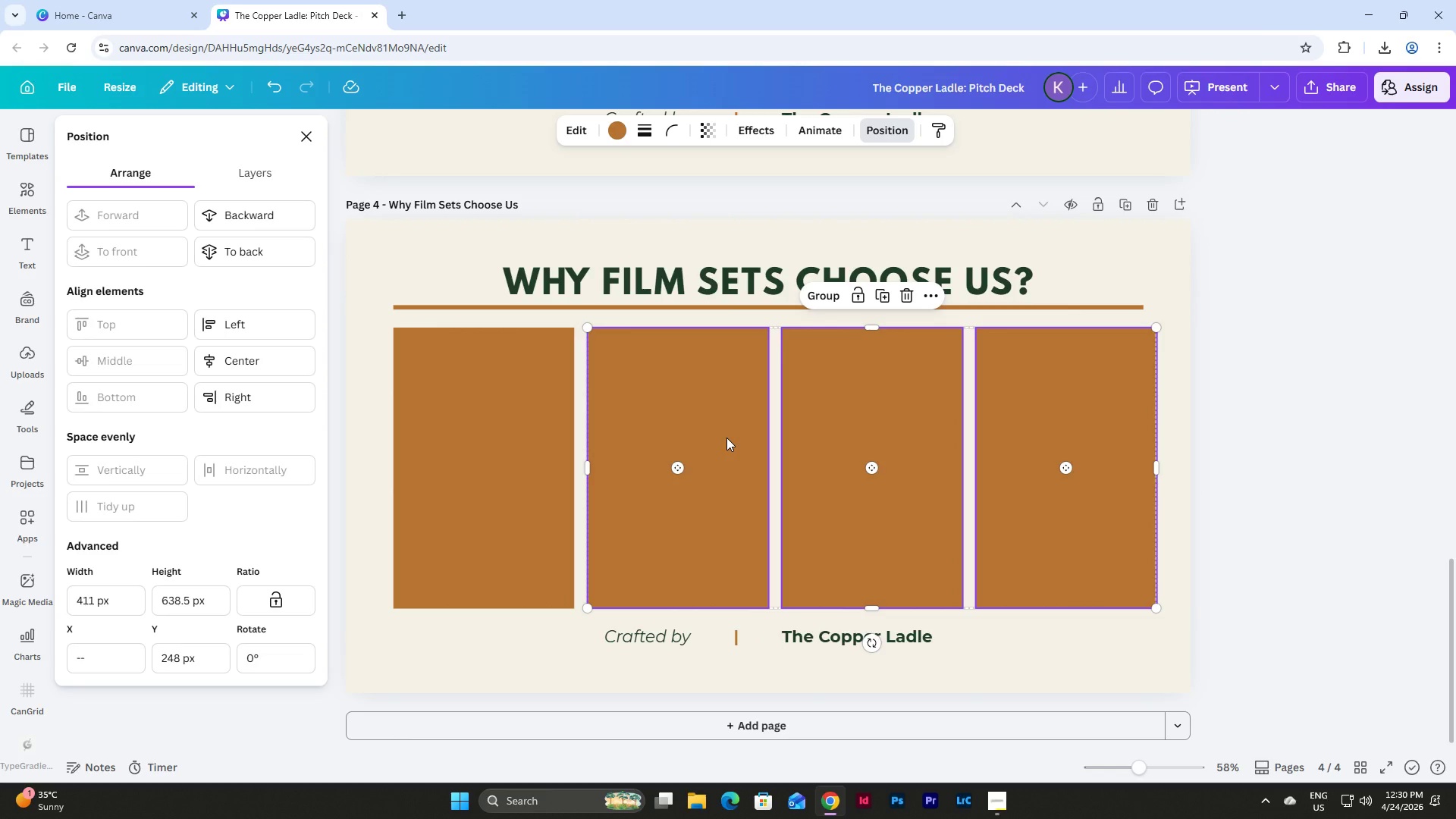 
key(Backspace)
 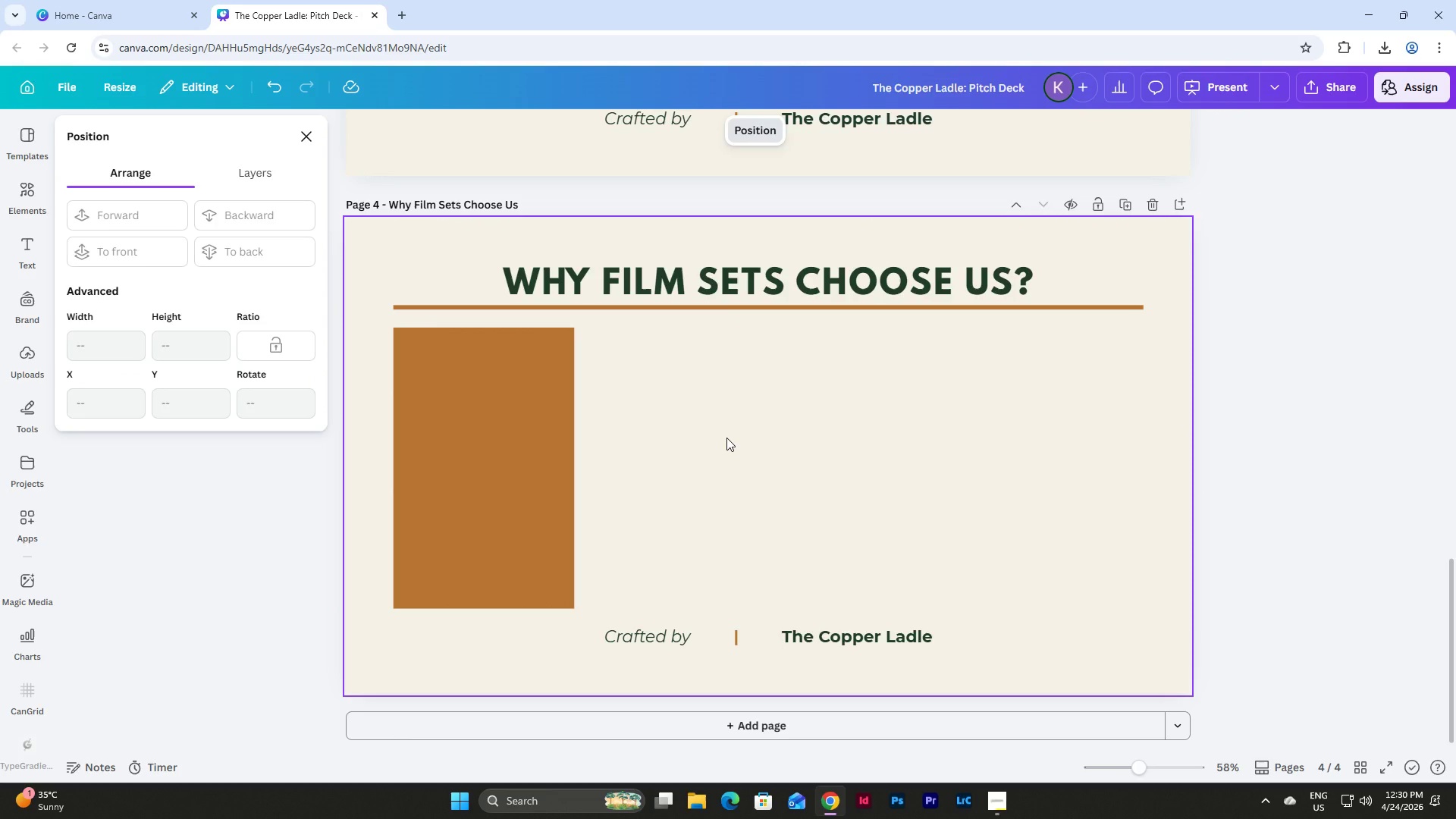 
wait(5.06)
 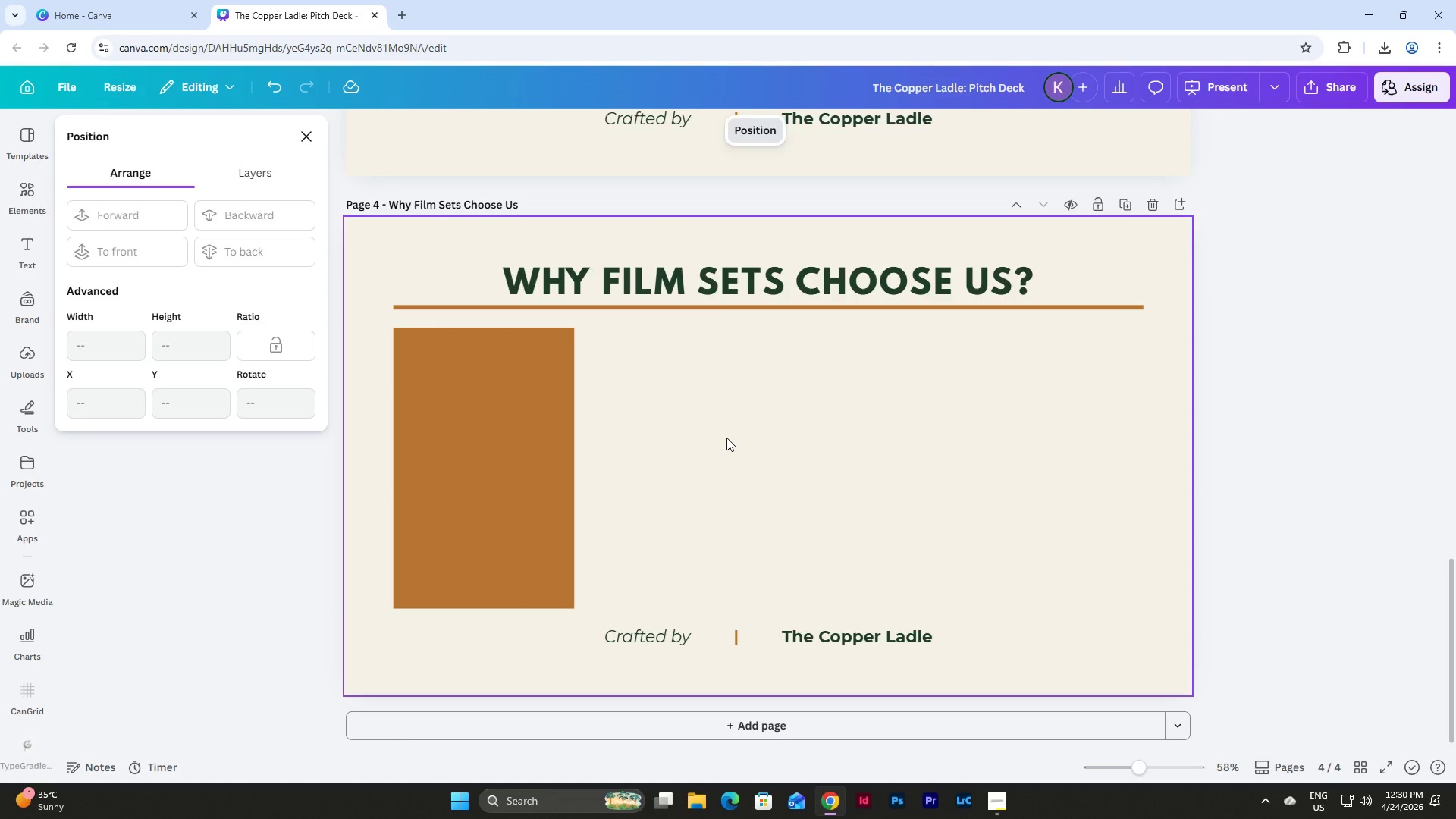 
left_click([544, 461])
 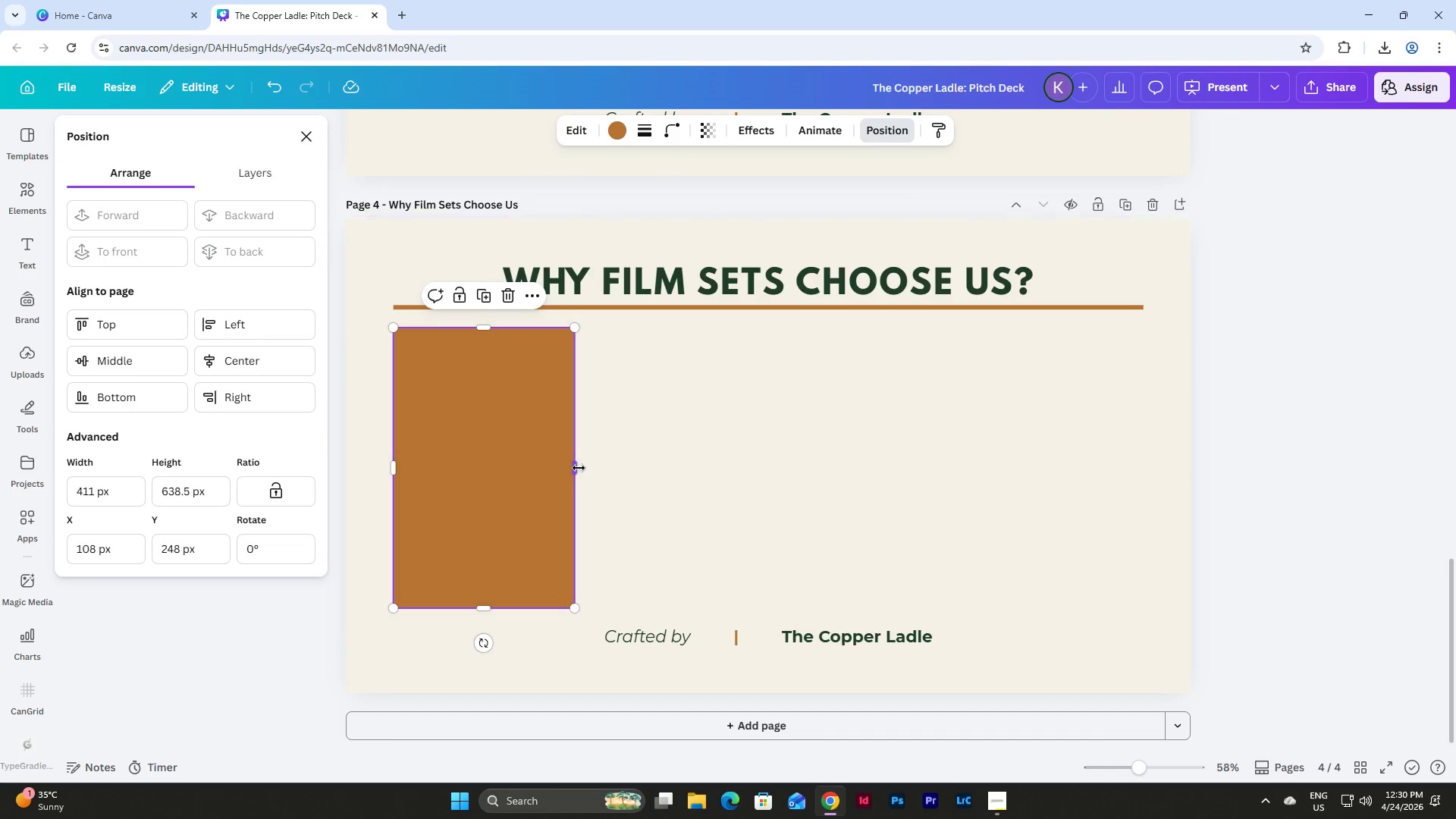 
left_click_drag(start_coordinate=[576, 468], to_coordinate=[568, 468])
 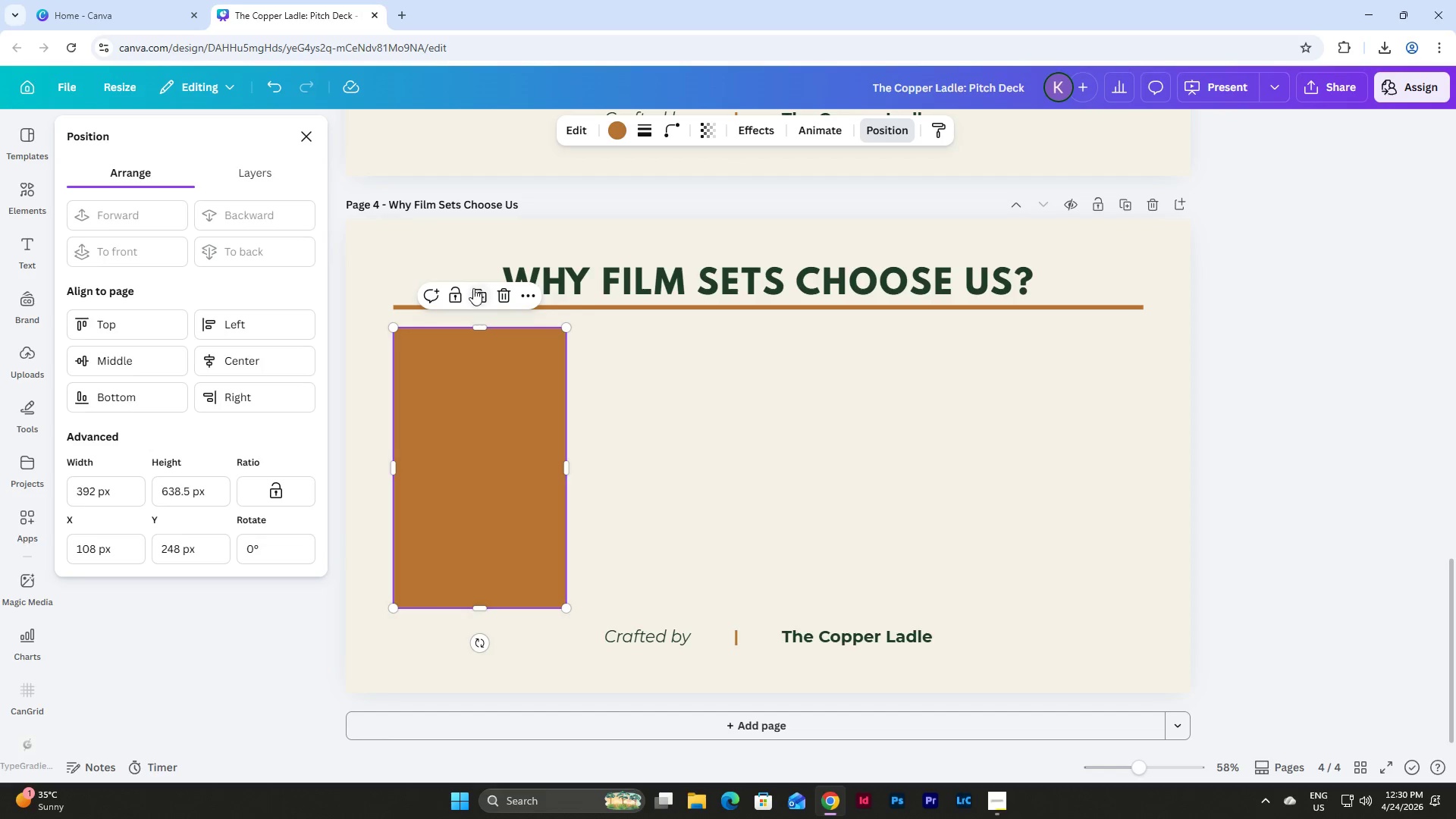 
left_click([473, 298])
 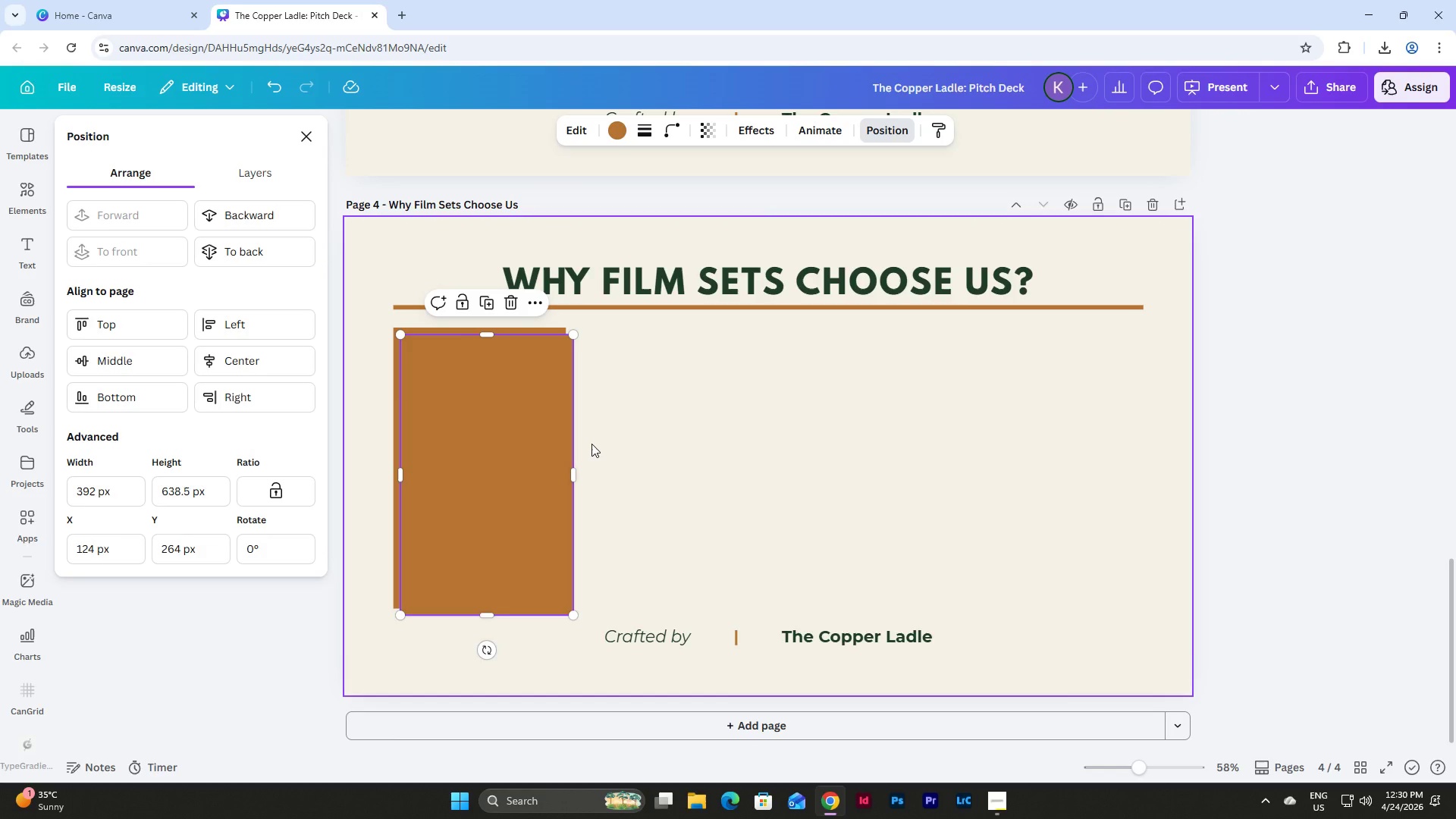 
left_click_drag(start_coordinate=[482, 438], to_coordinate=[657, 435])
 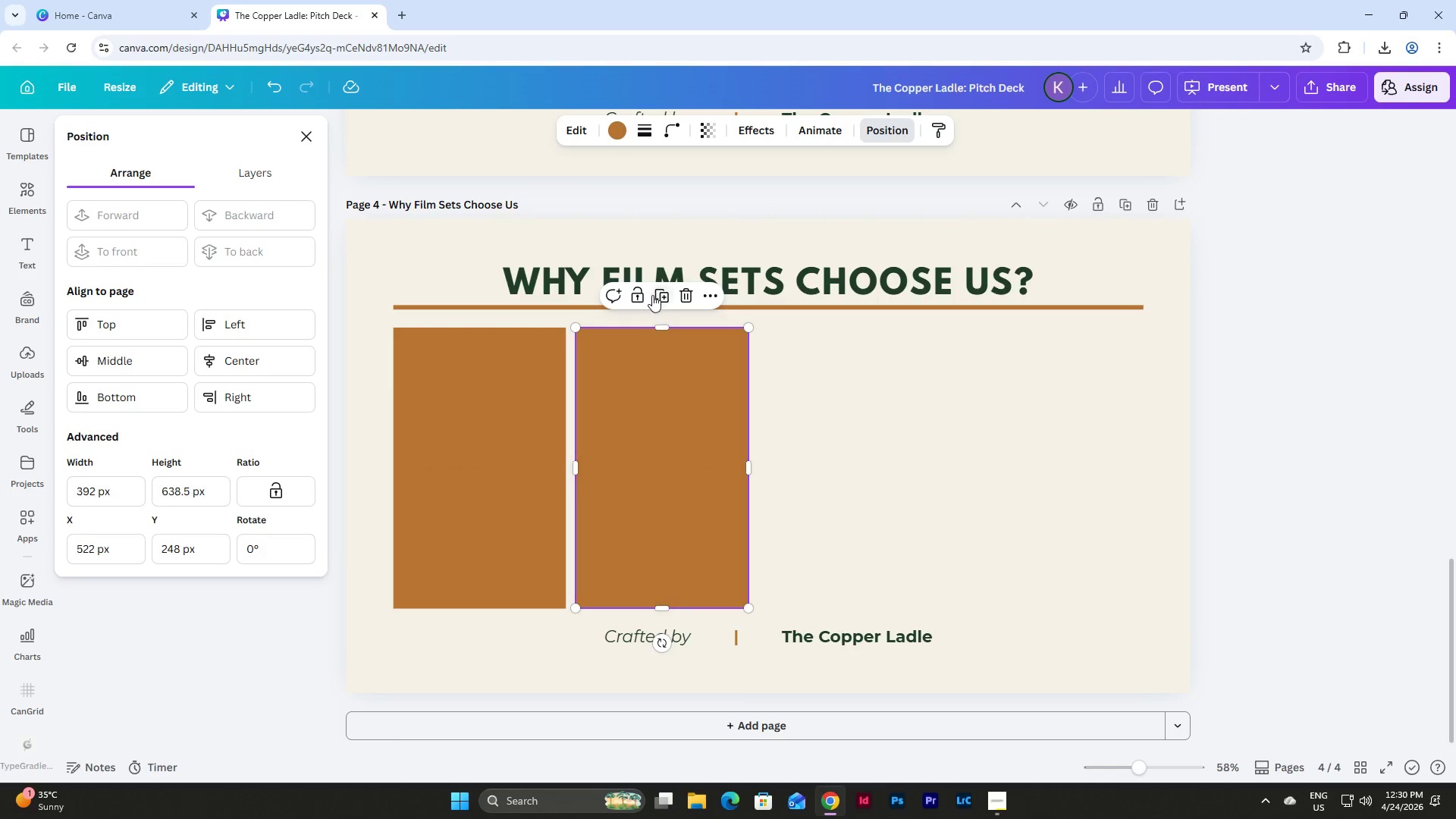 
left_click([664, 295])
 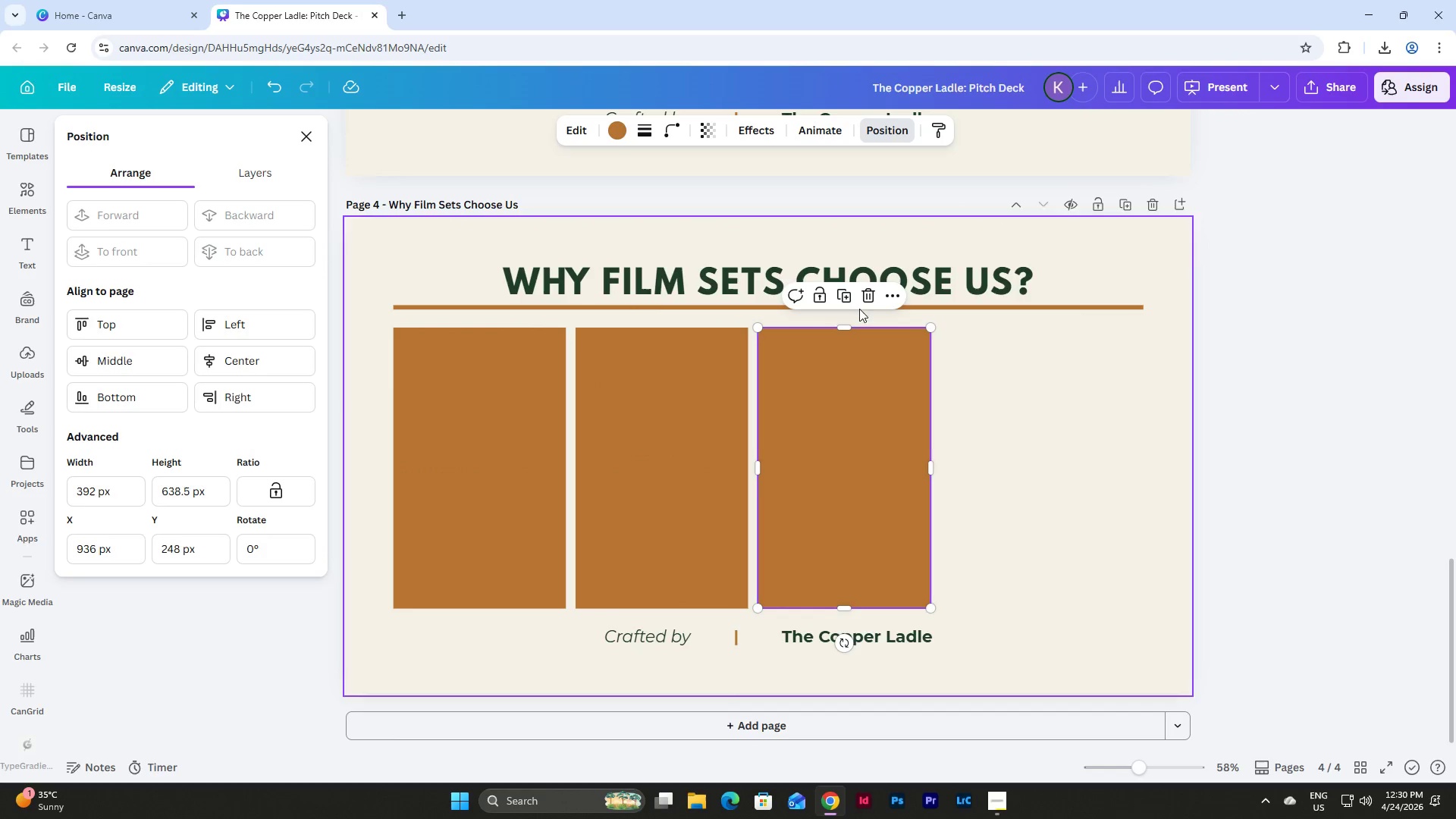 
left_click([846, 300])
 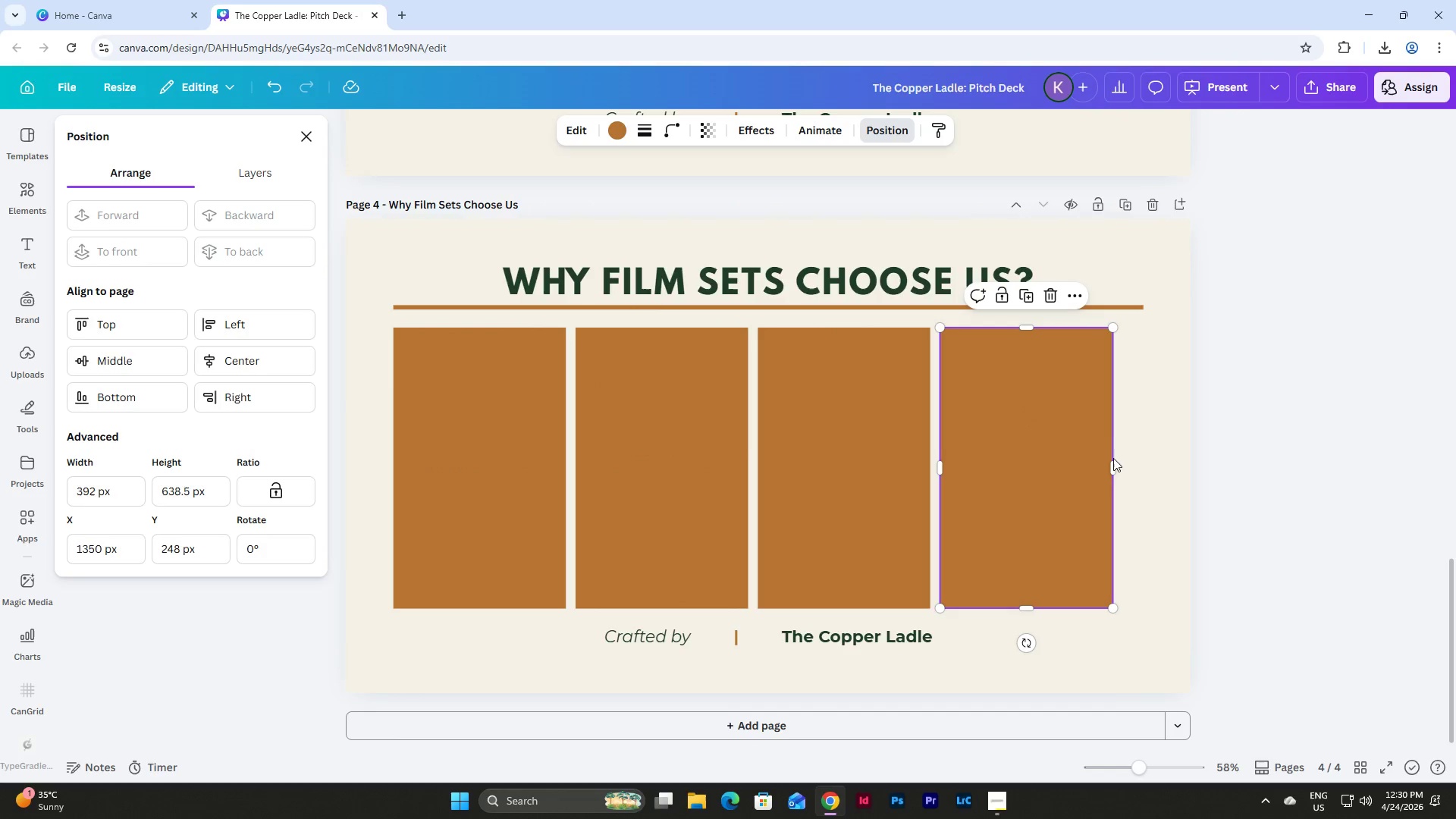 
left_click([1151, 473])
 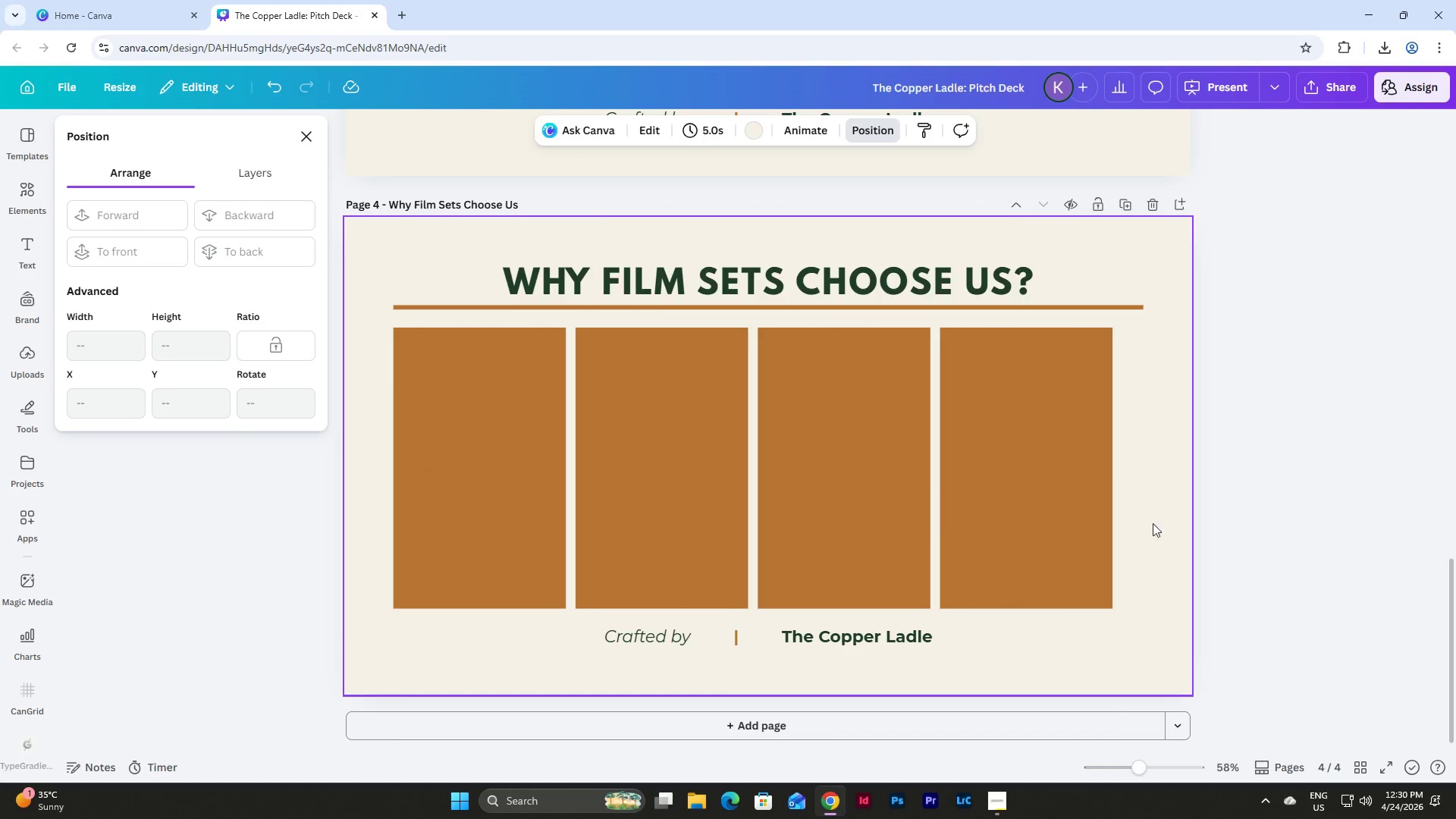 
left_click_drag(start_coordinate=[1153, 535], to_coordinate=[396, 415])
 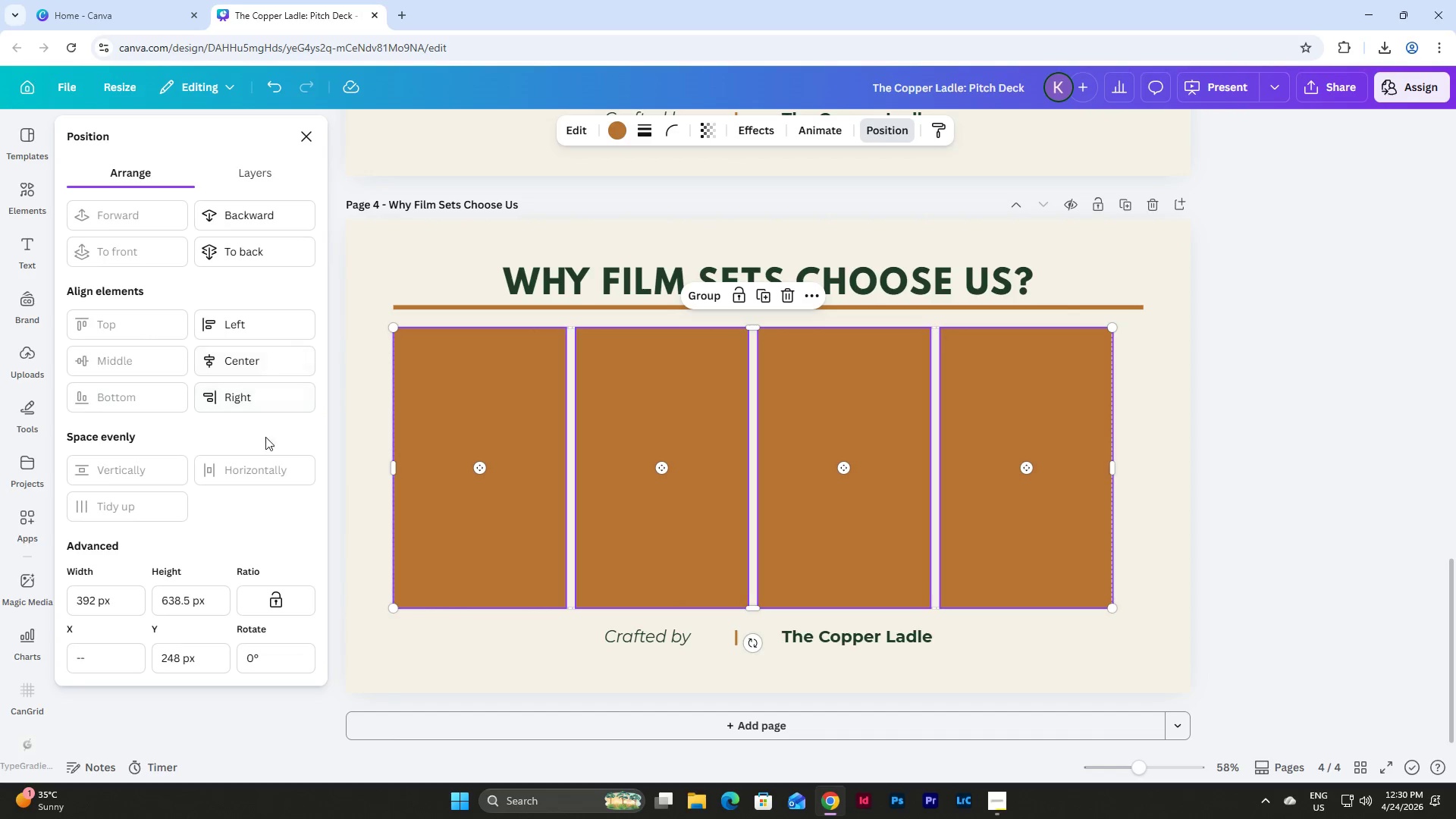 
left_click([270, 469])
 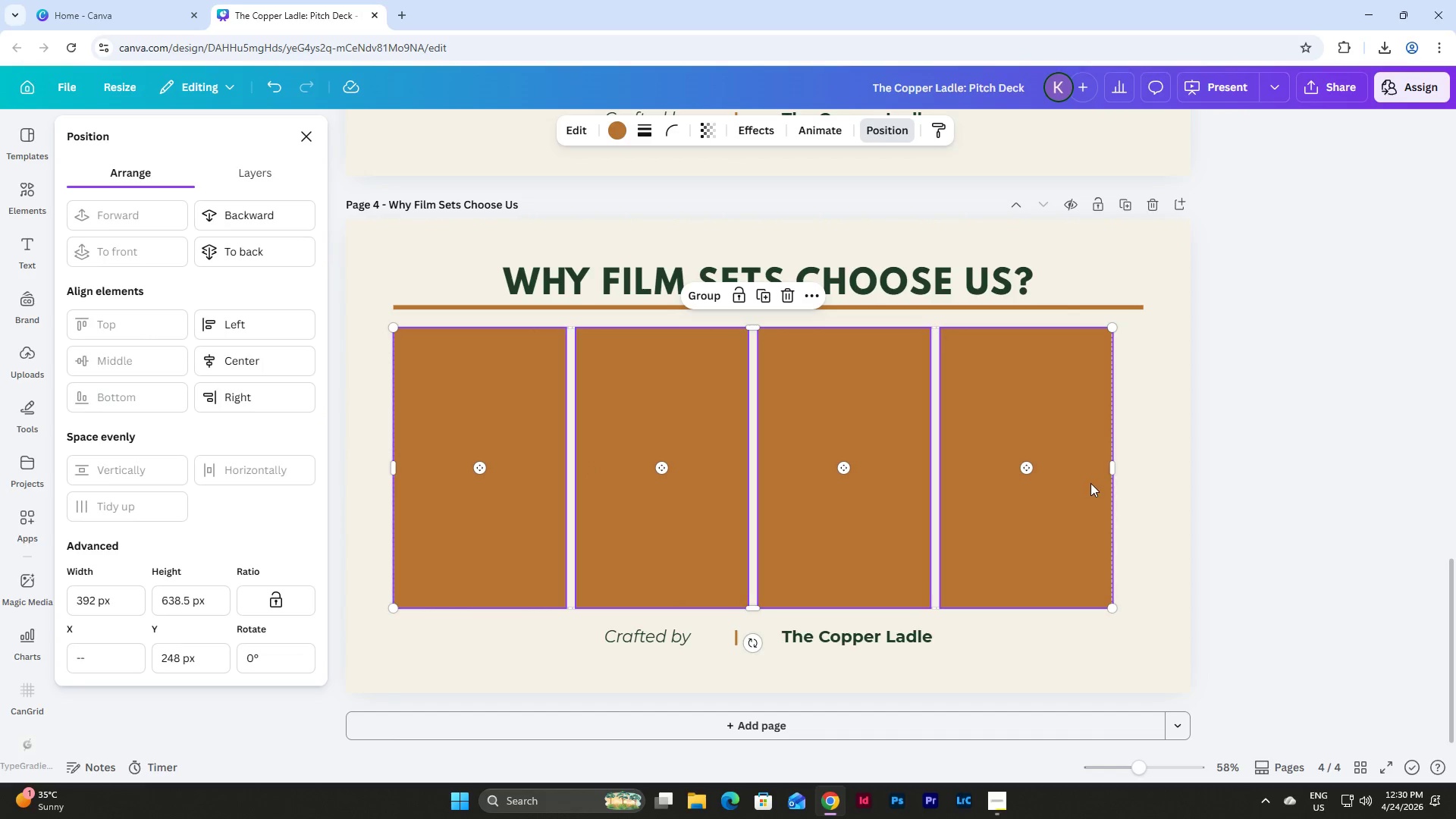 
left_click([1122, 486])
 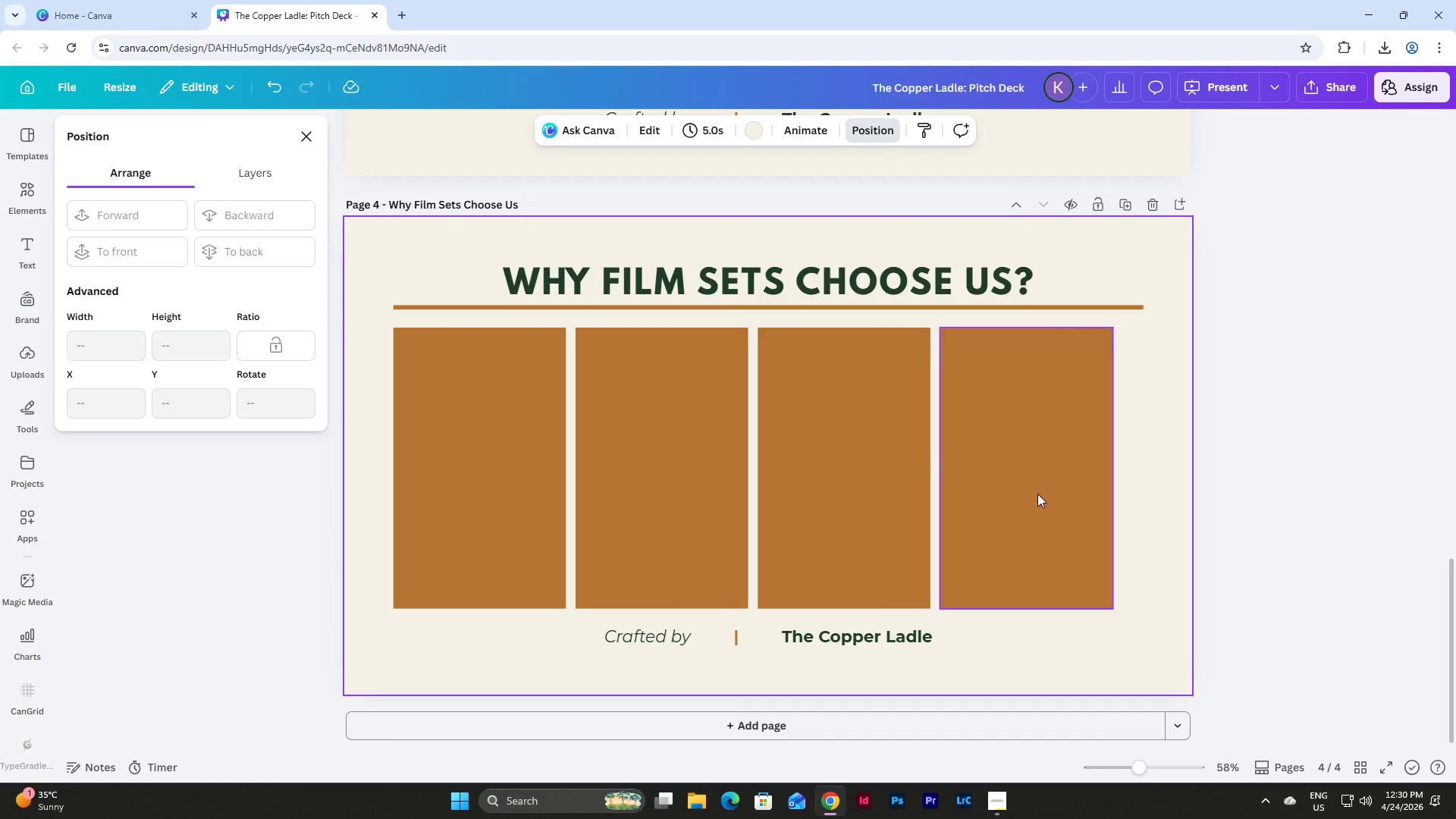 
left_click_drag(start_coordinate=[1037, 494], to_coordinate=[1067, 496])
 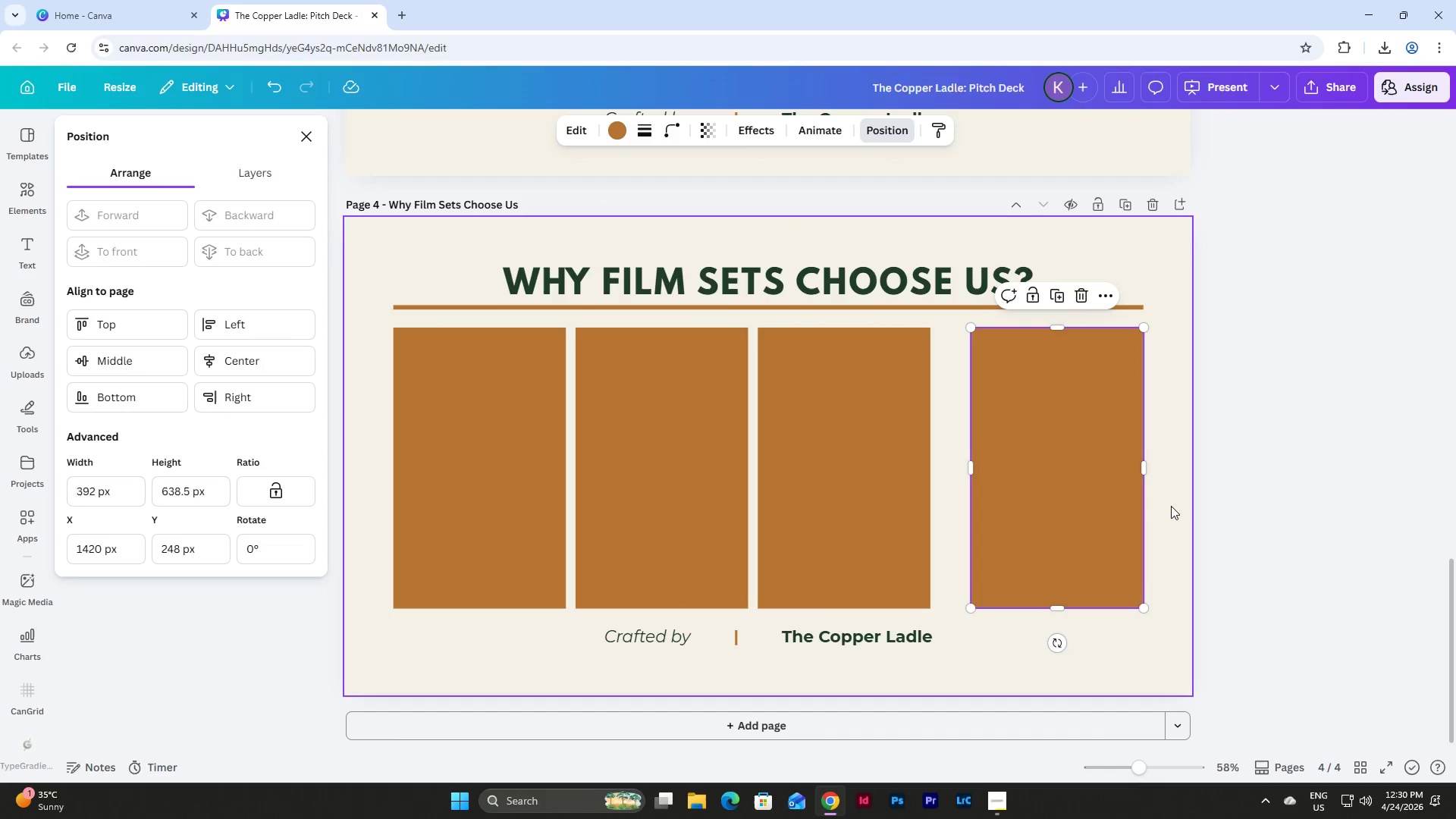 
left_click([1171, 506])
 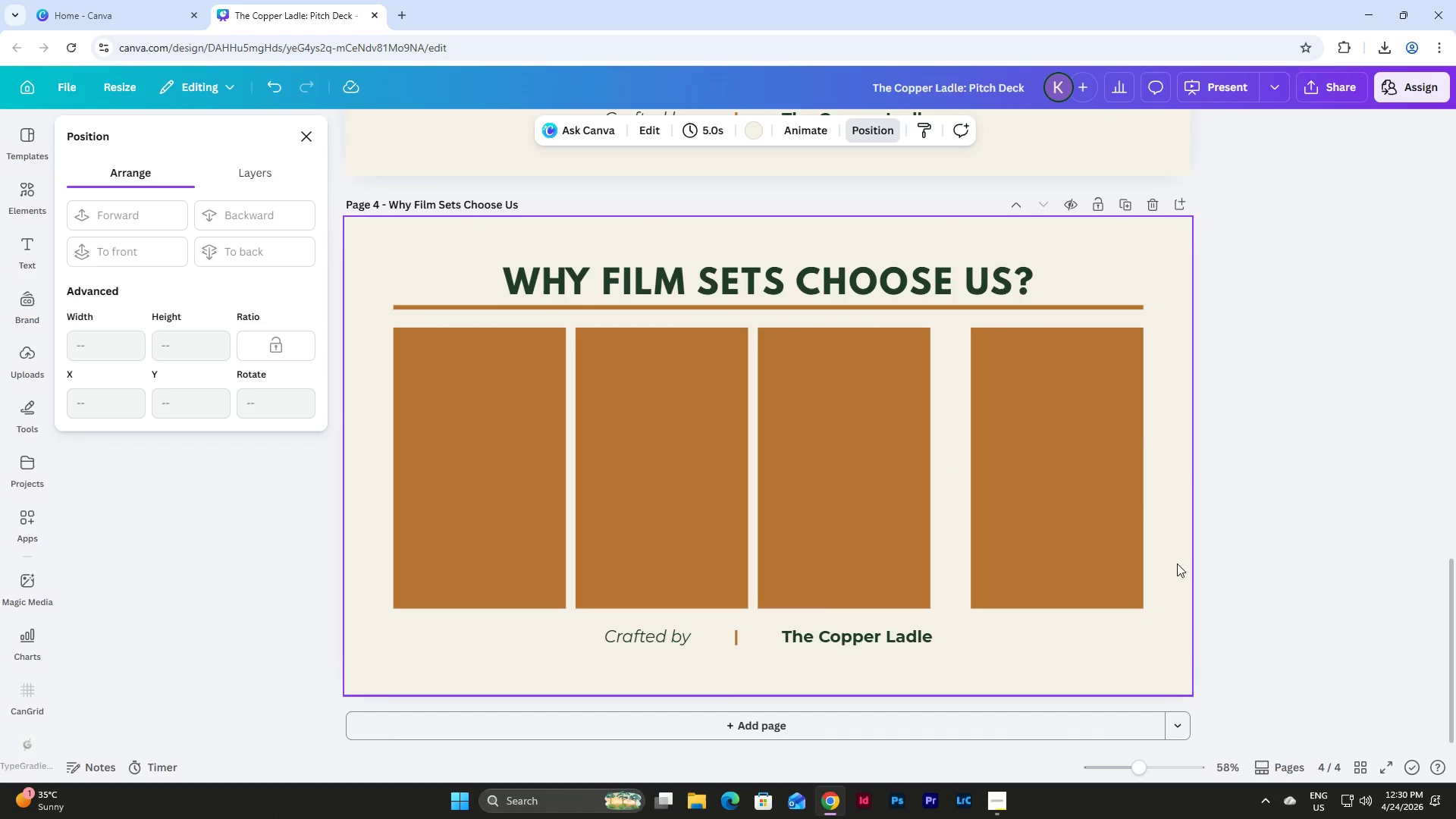 
left_click_drag(start_coordinate=[1177, 563], to_coordinate=[392, 427])
 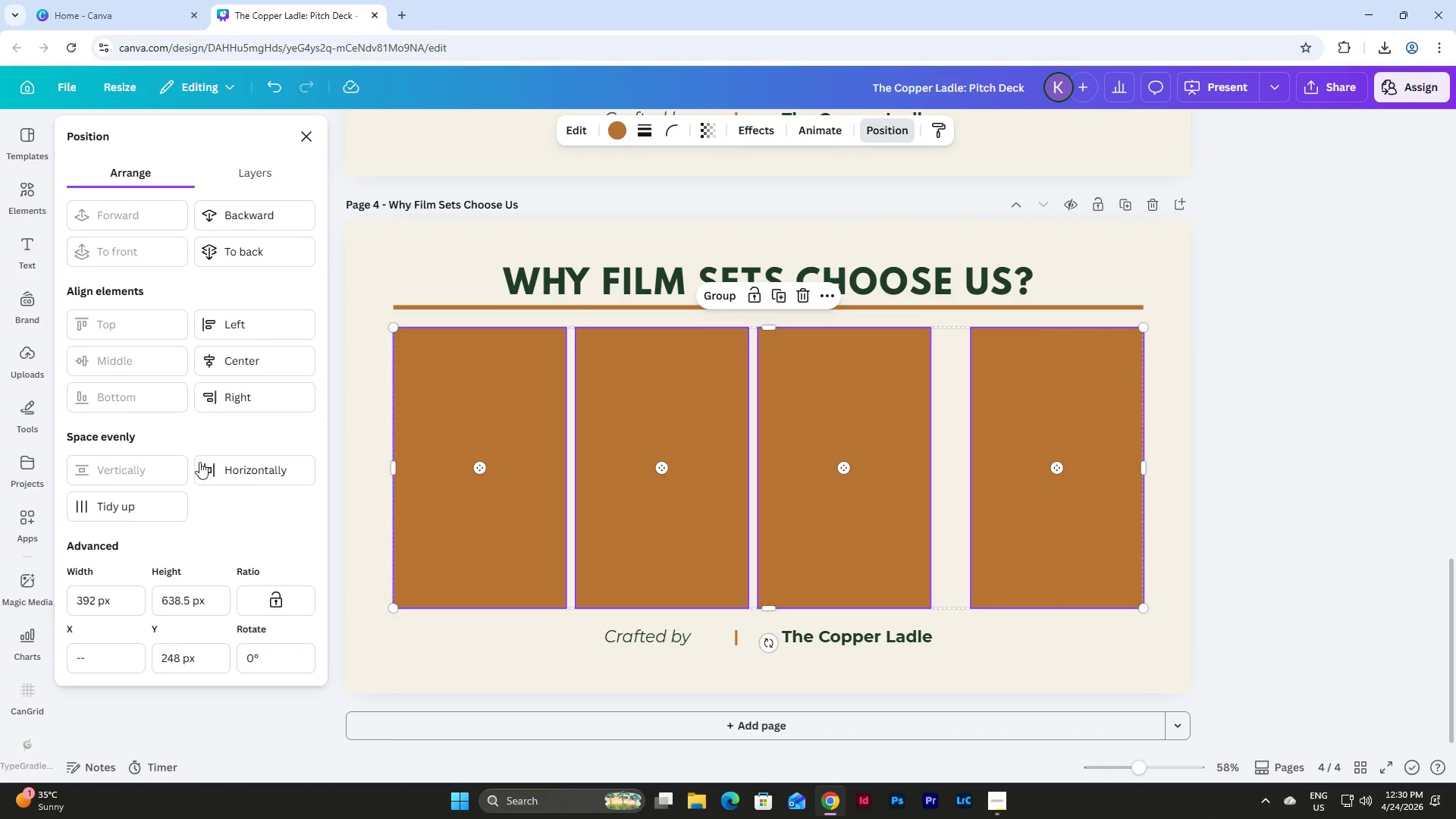 
left_click([231, 466])
 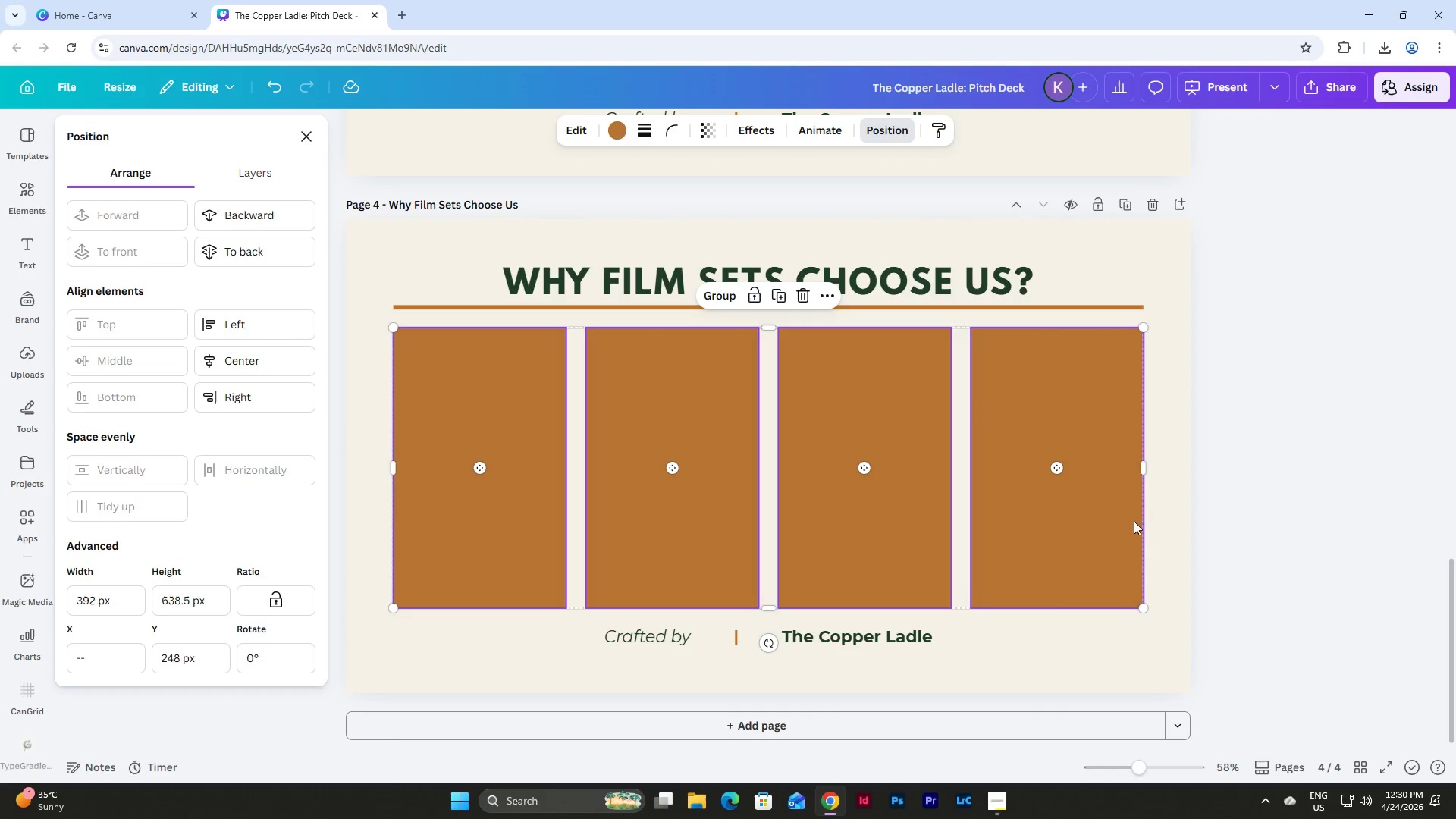 
left_click([1168, 535])
 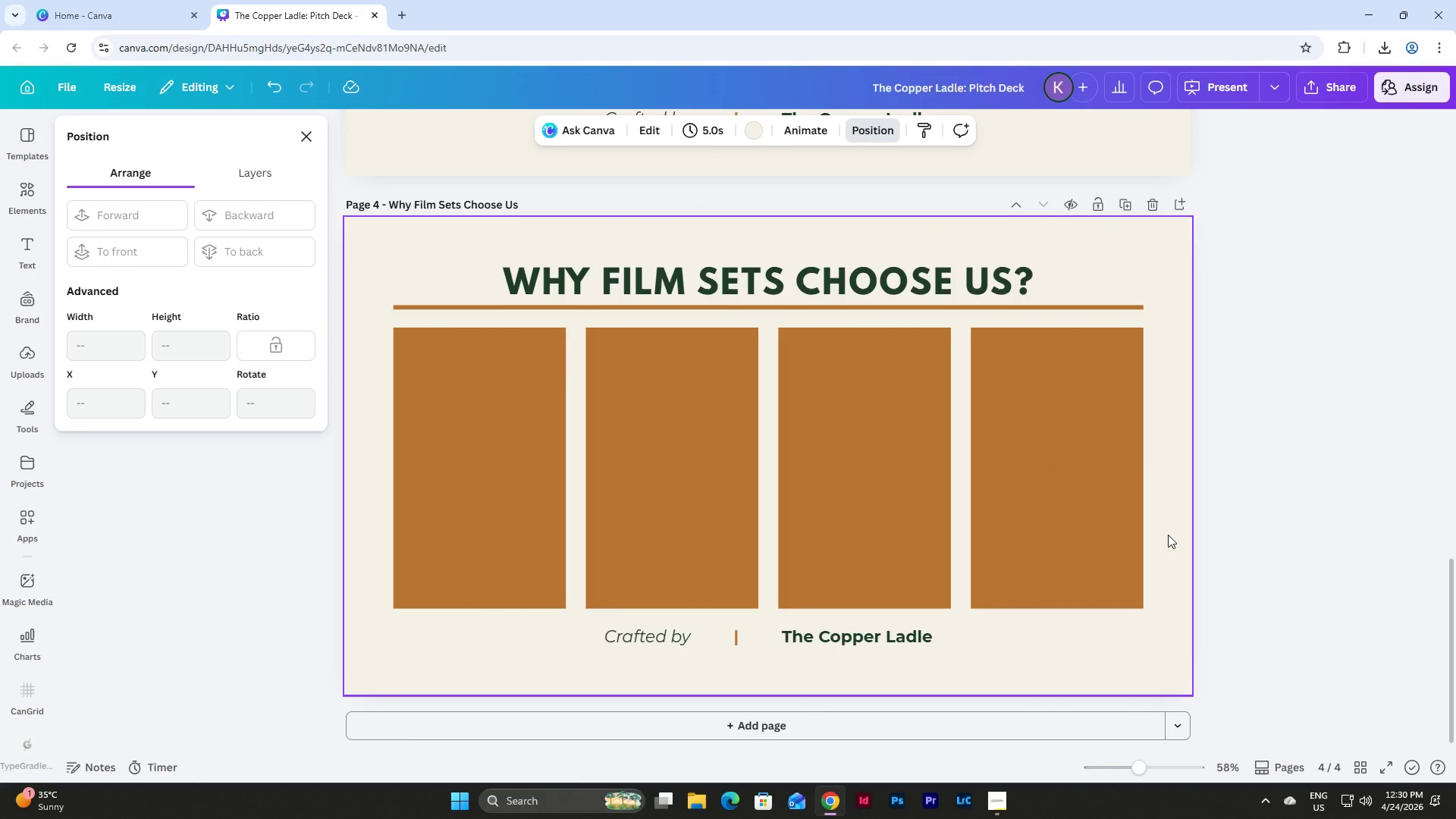 
scroll: coordinate [1168, 535], scroll_direction: down, amount: 1.0
 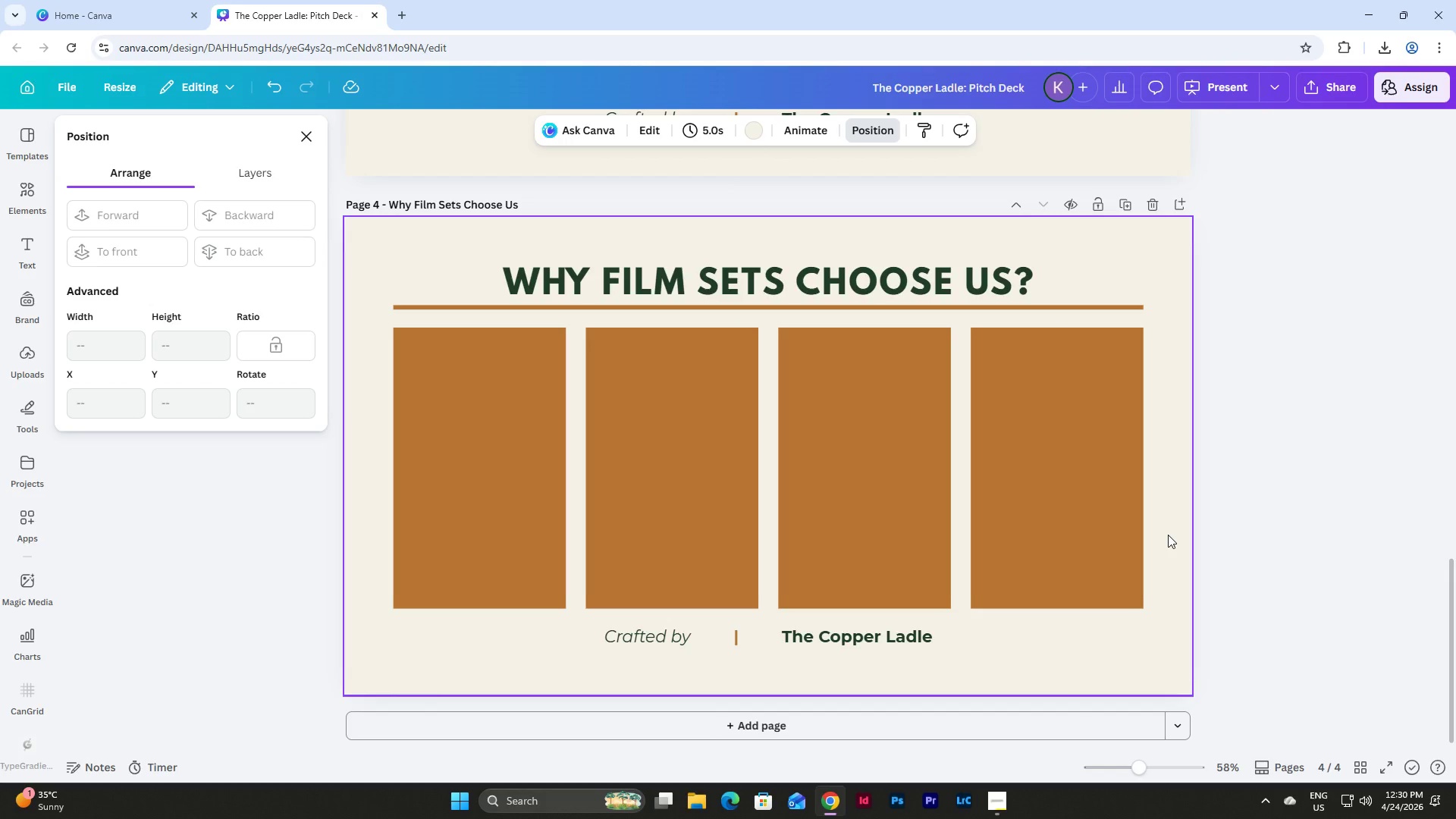 
scroll: coordinate [1168, 535], scroll_direction: up, amount: 5.0
 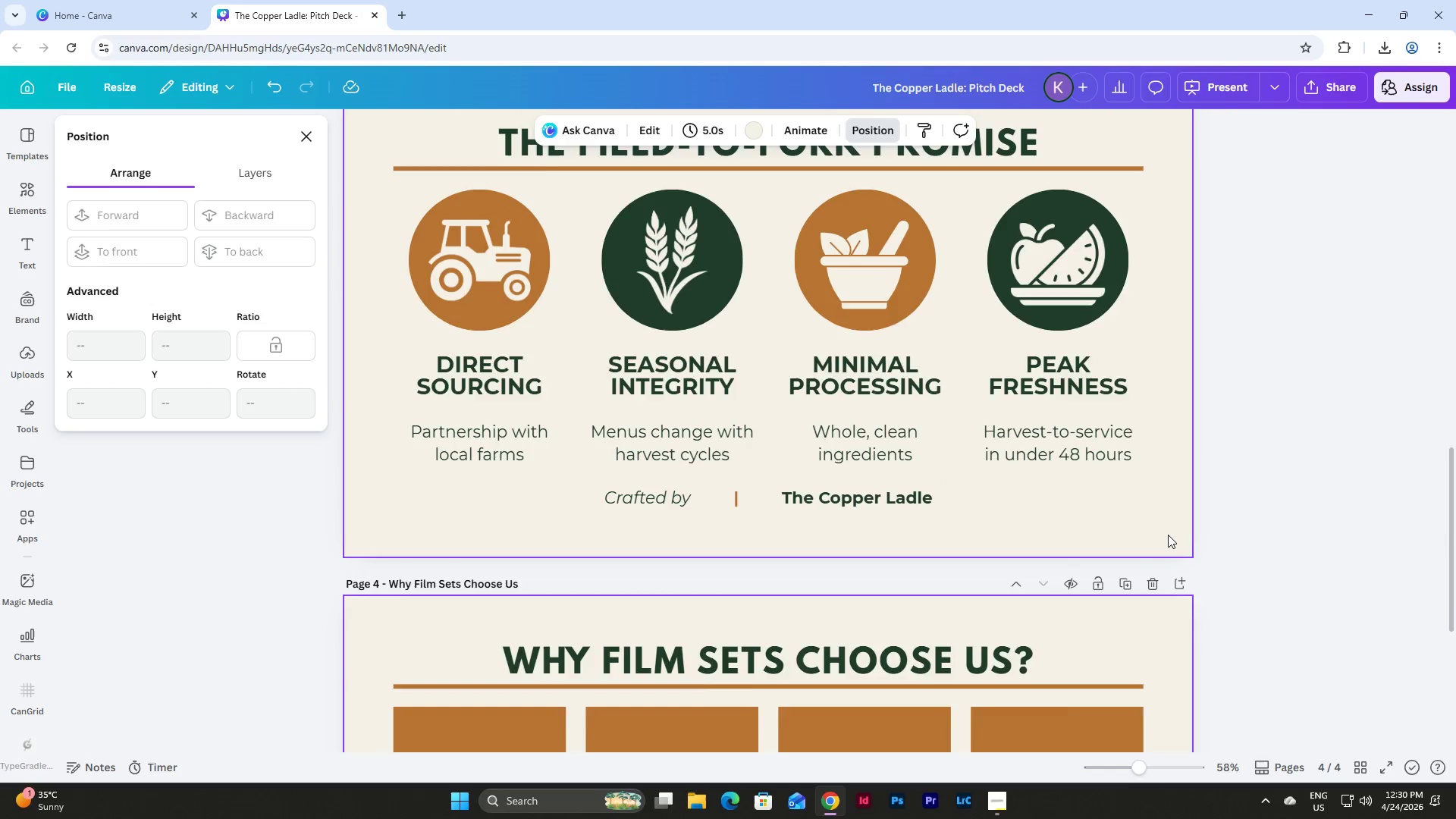 
scroll: coordinate [1168, 535], scroll_direction: down, amount: 4.0
 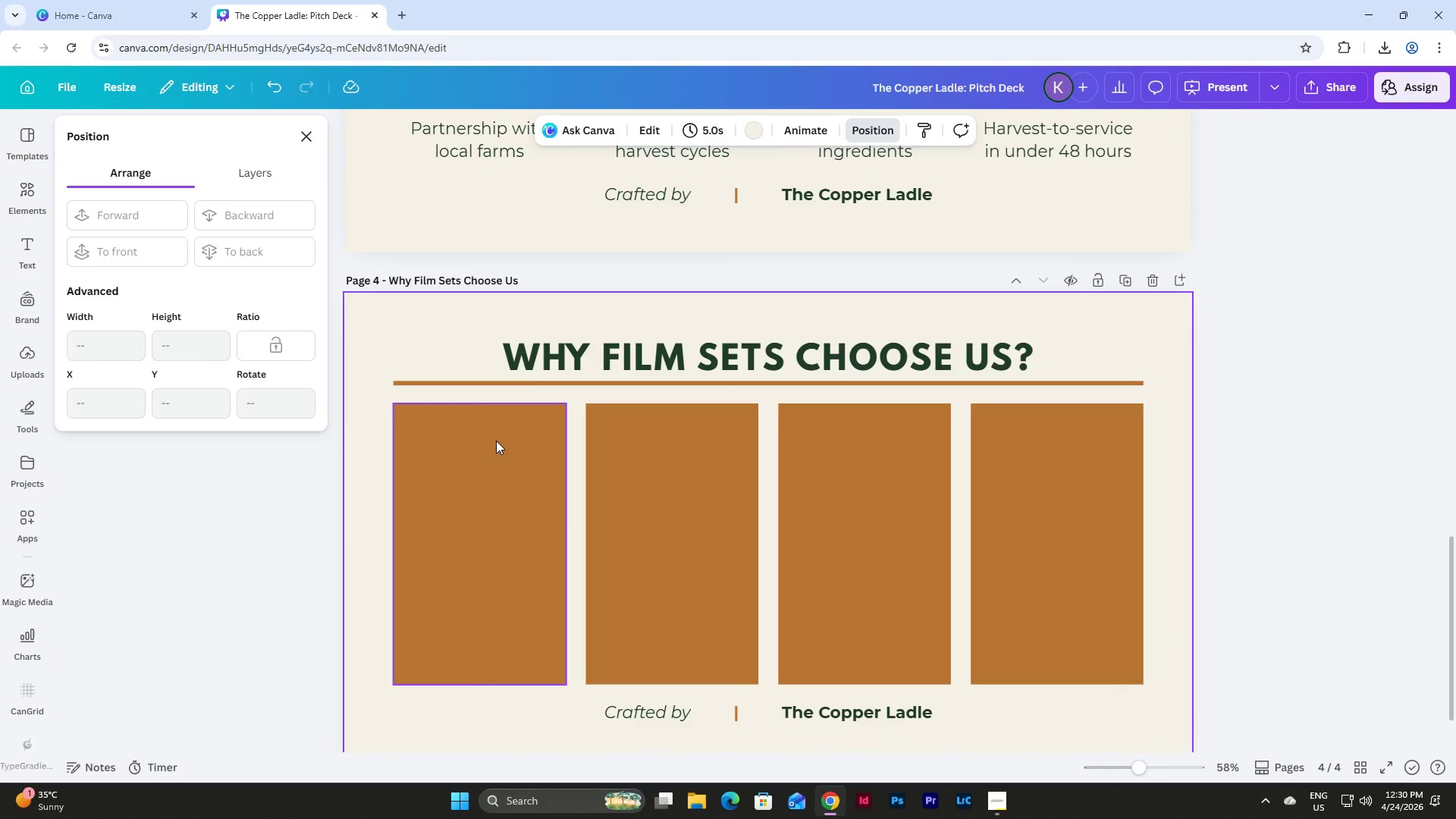 
left_click([496, 441])
 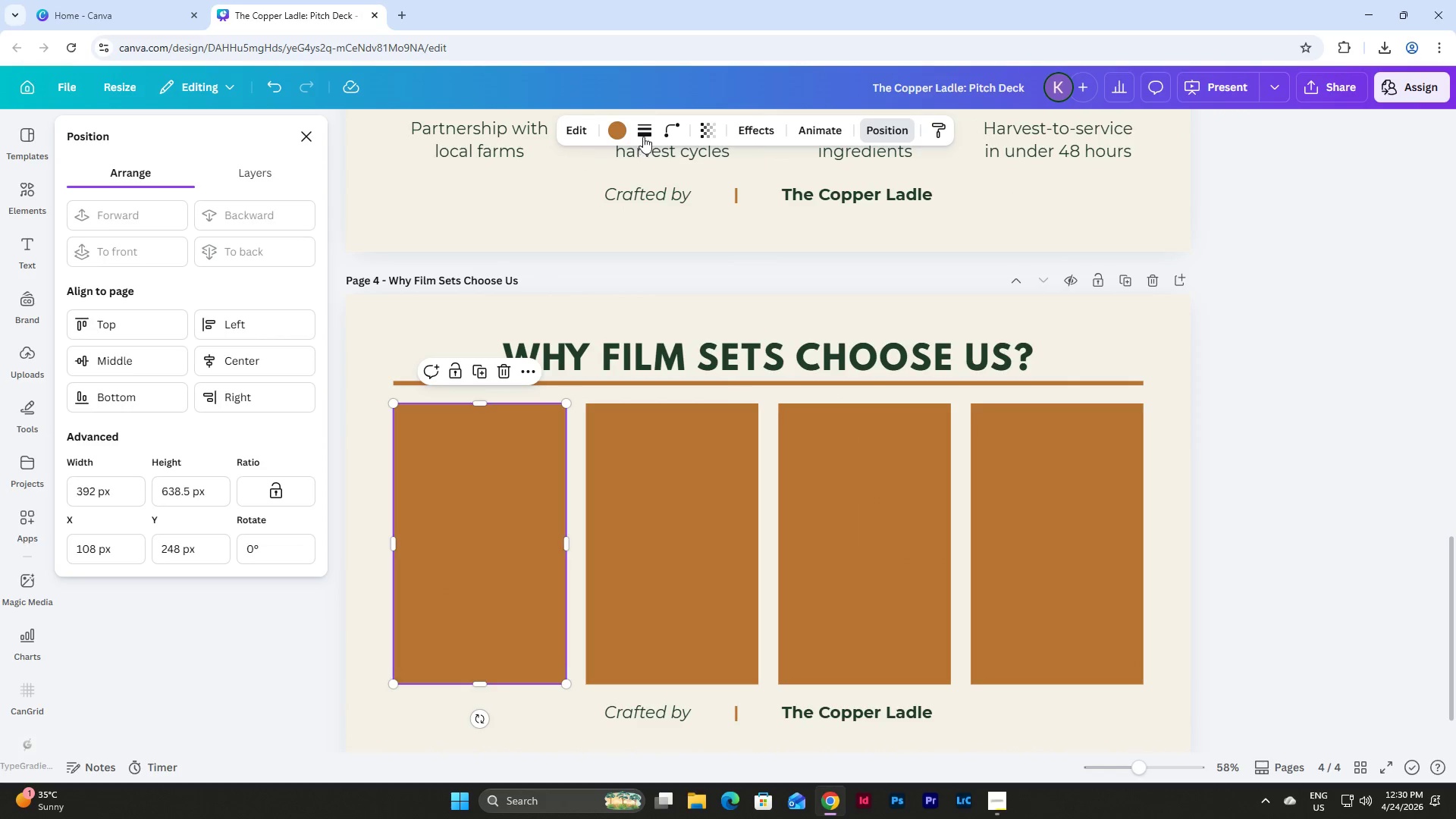 
left_click([645, 135])
 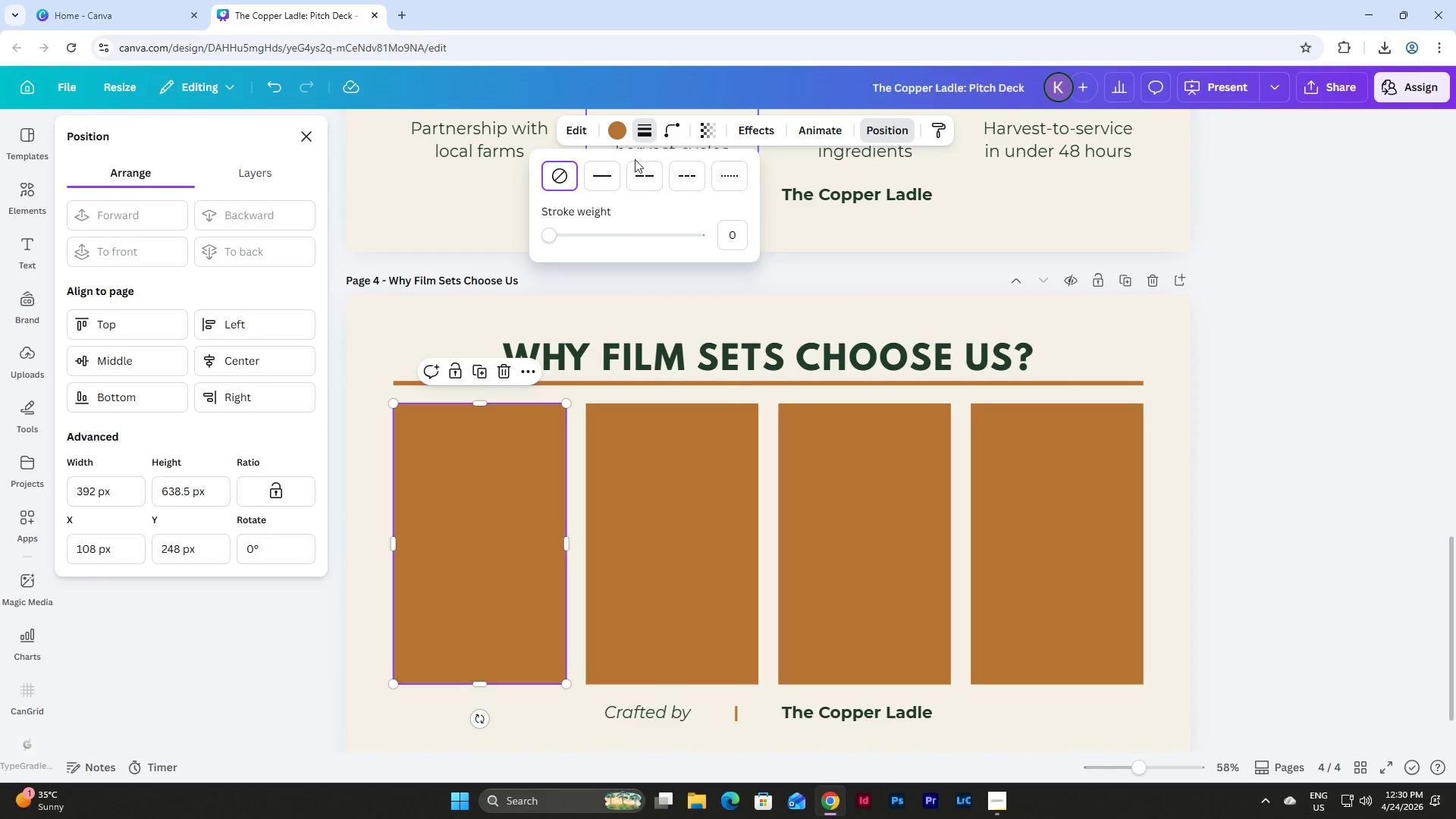 
left_click([608, 168])
 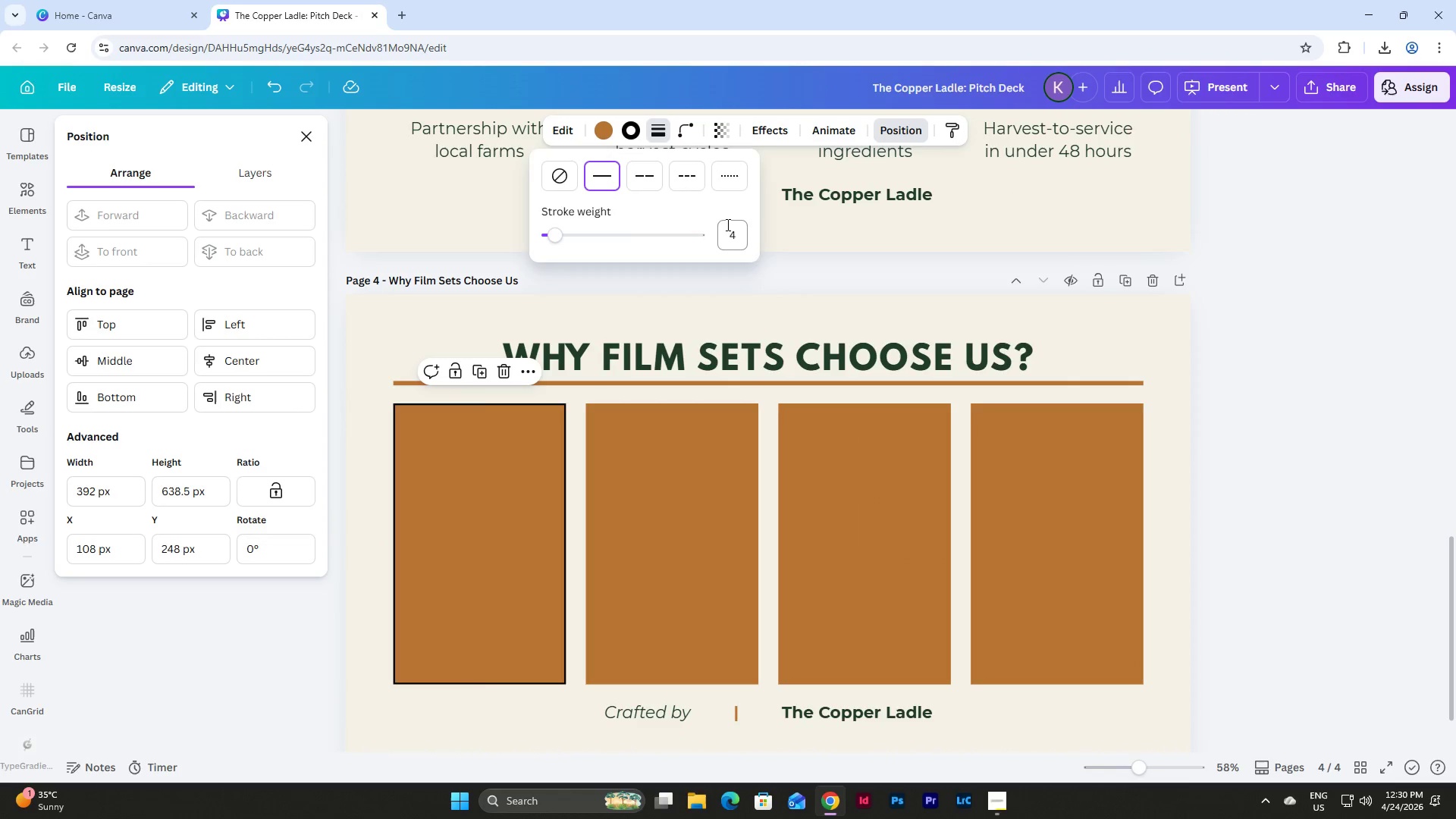 
left_click([733, 233])
 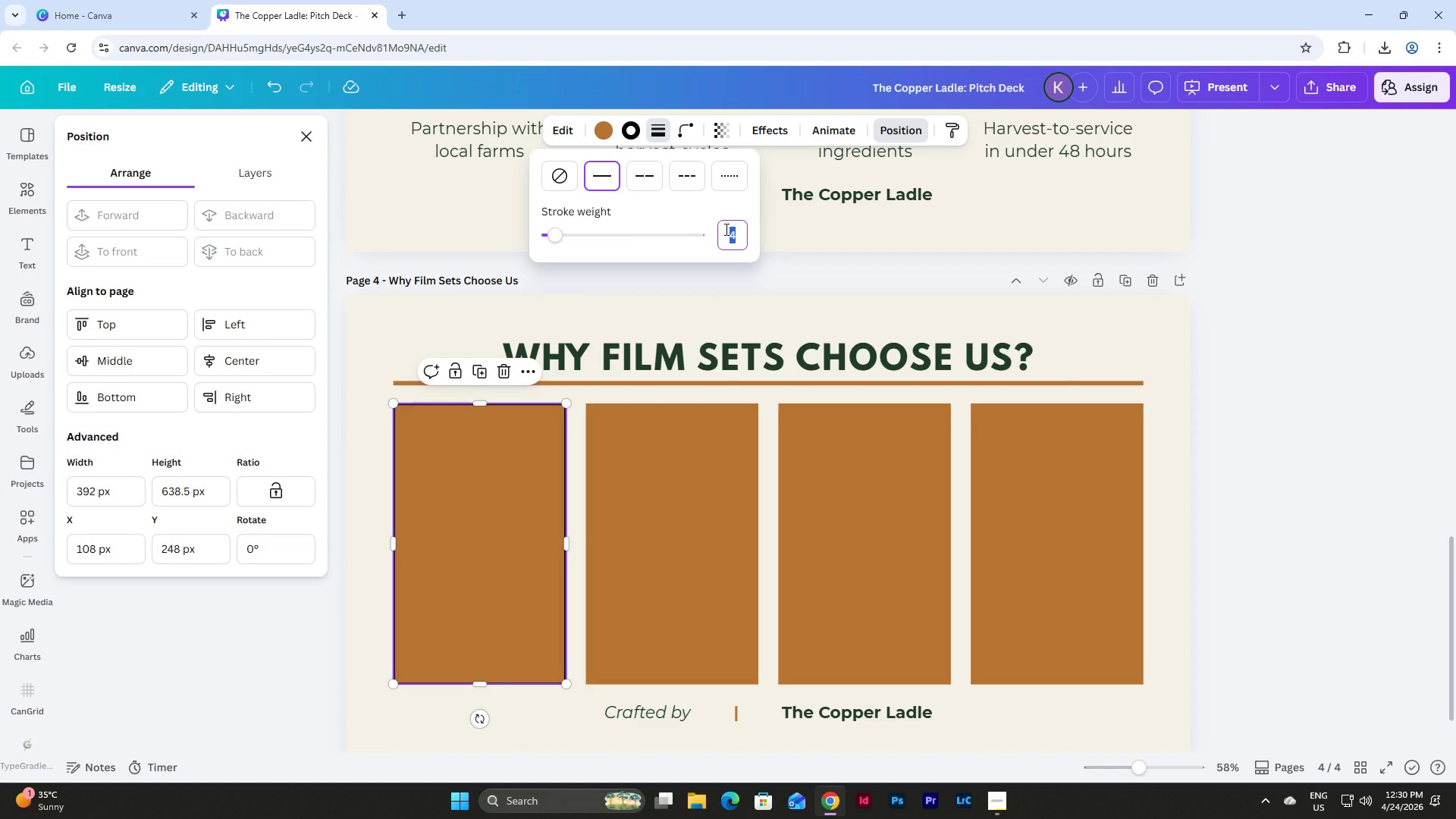 
key(Numpad1)
 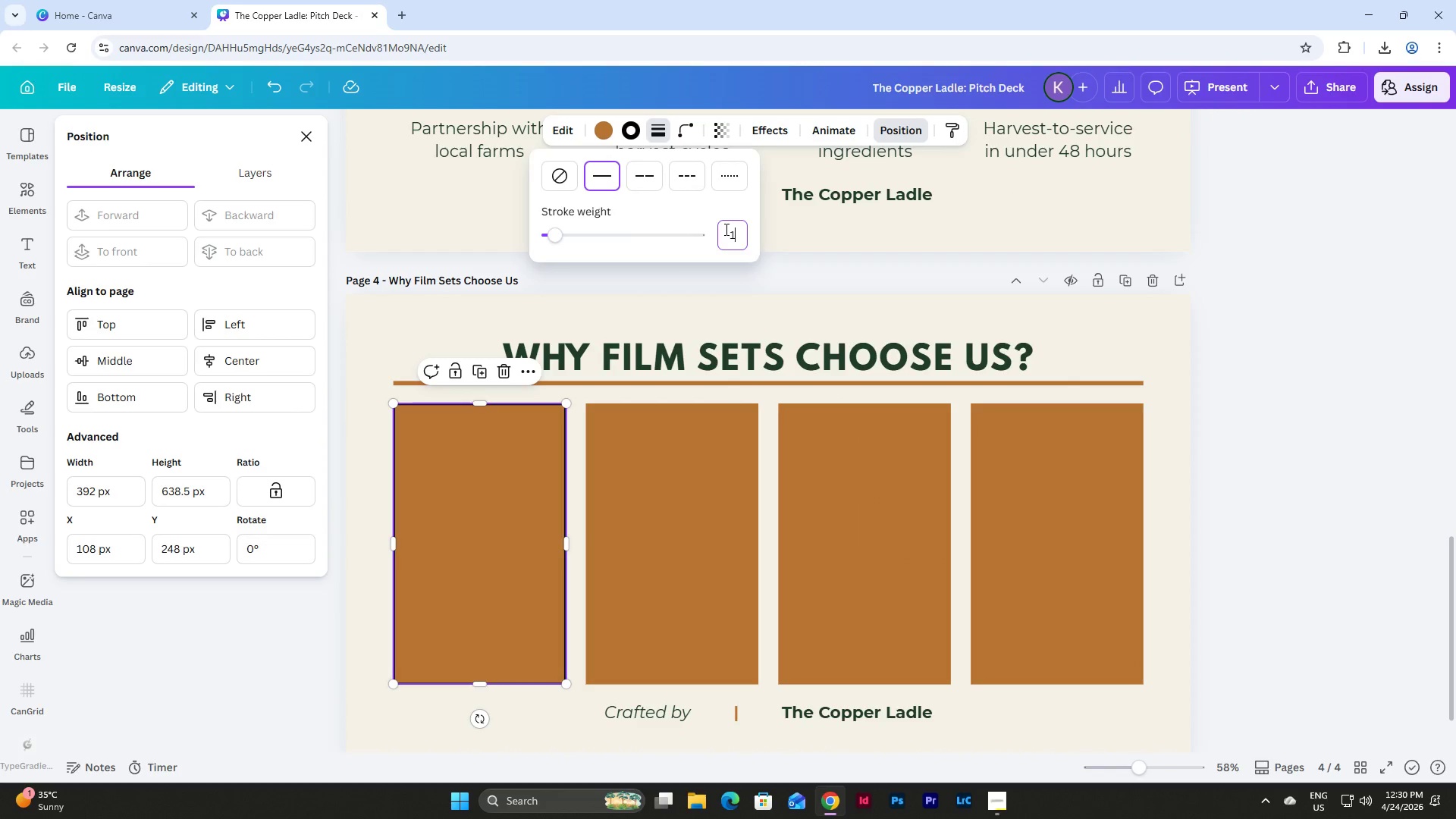 
key(Numpad0)
 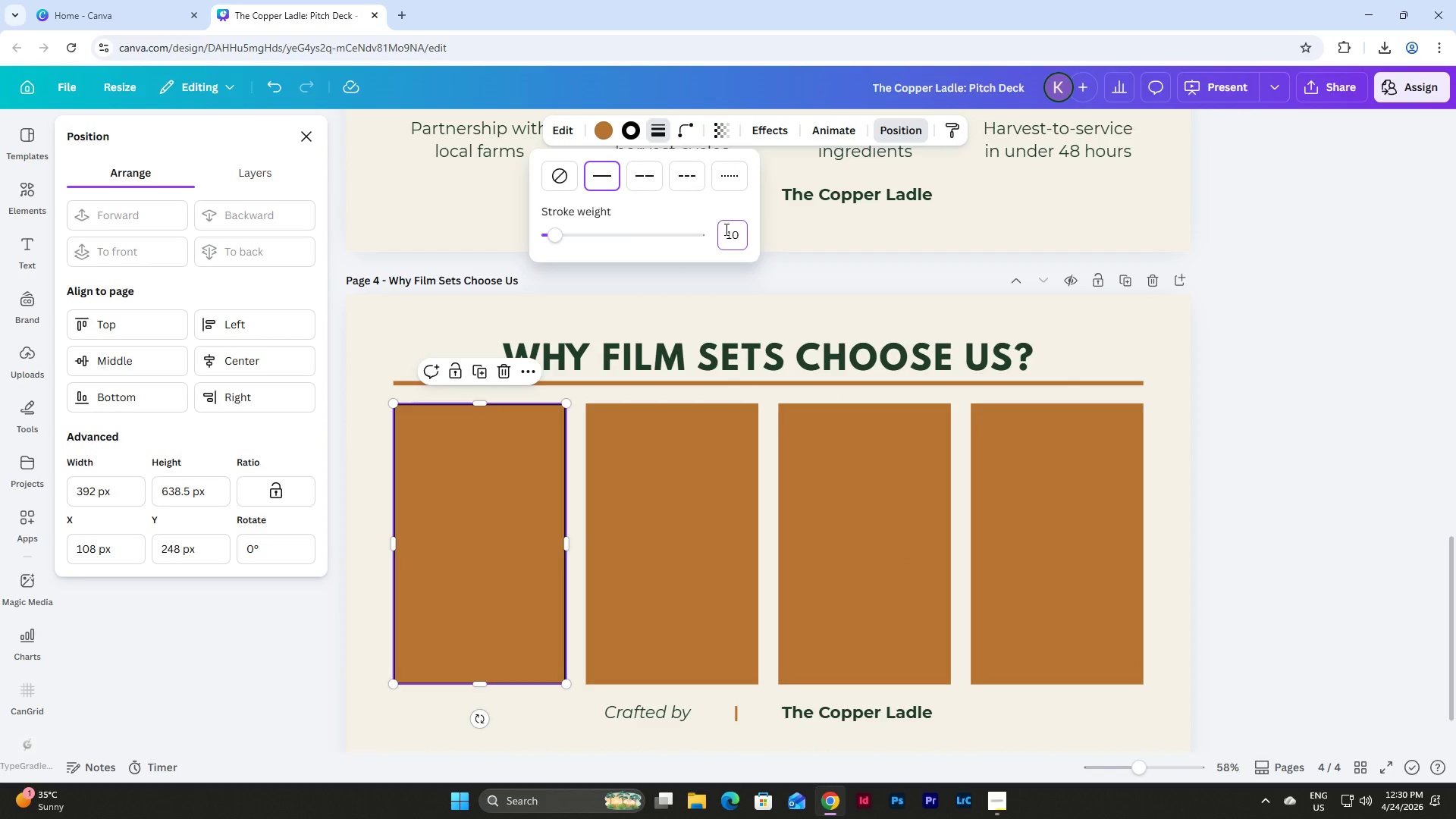 
key(NumpadEnter)
 